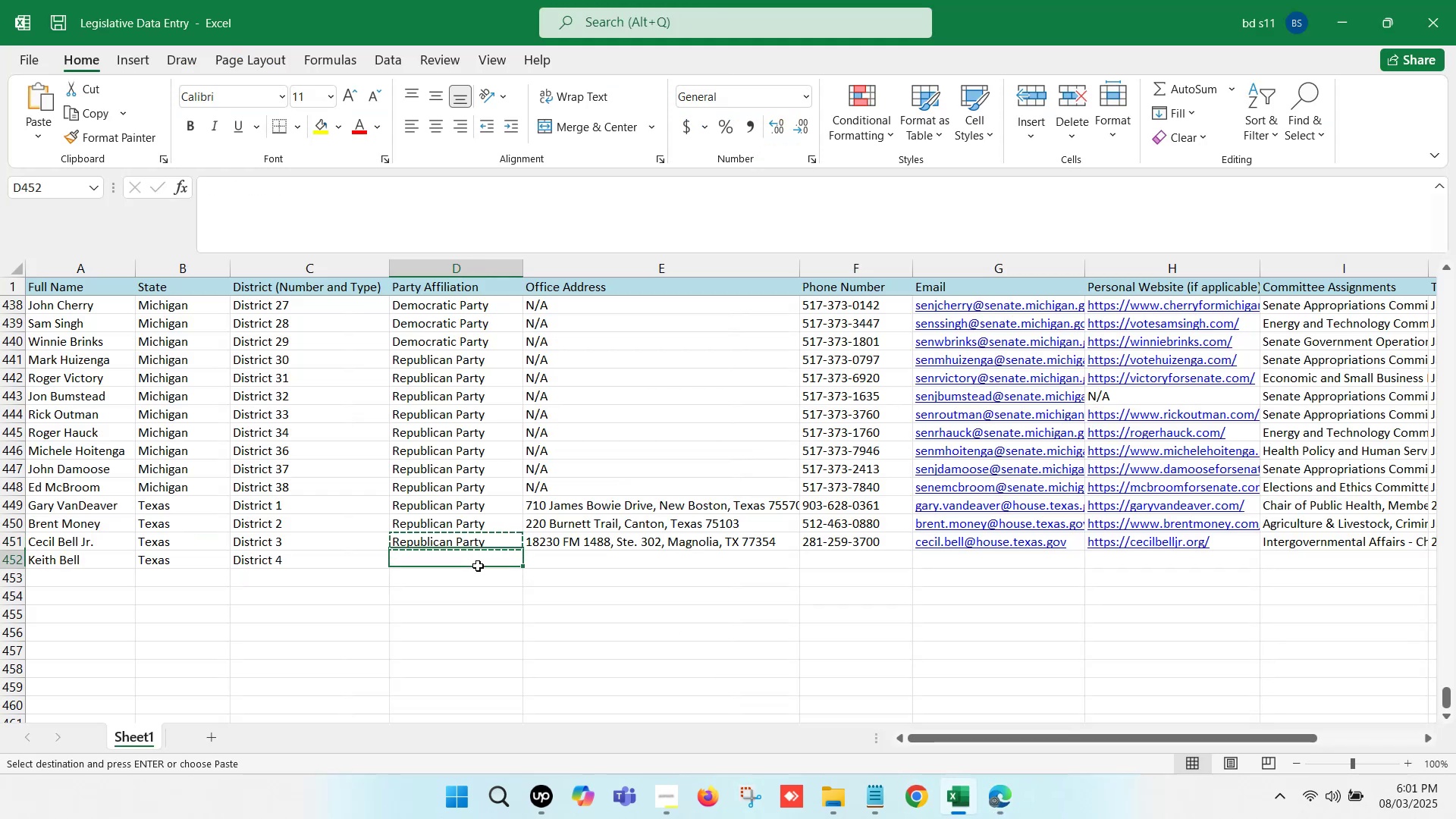 
key(Control+V)
 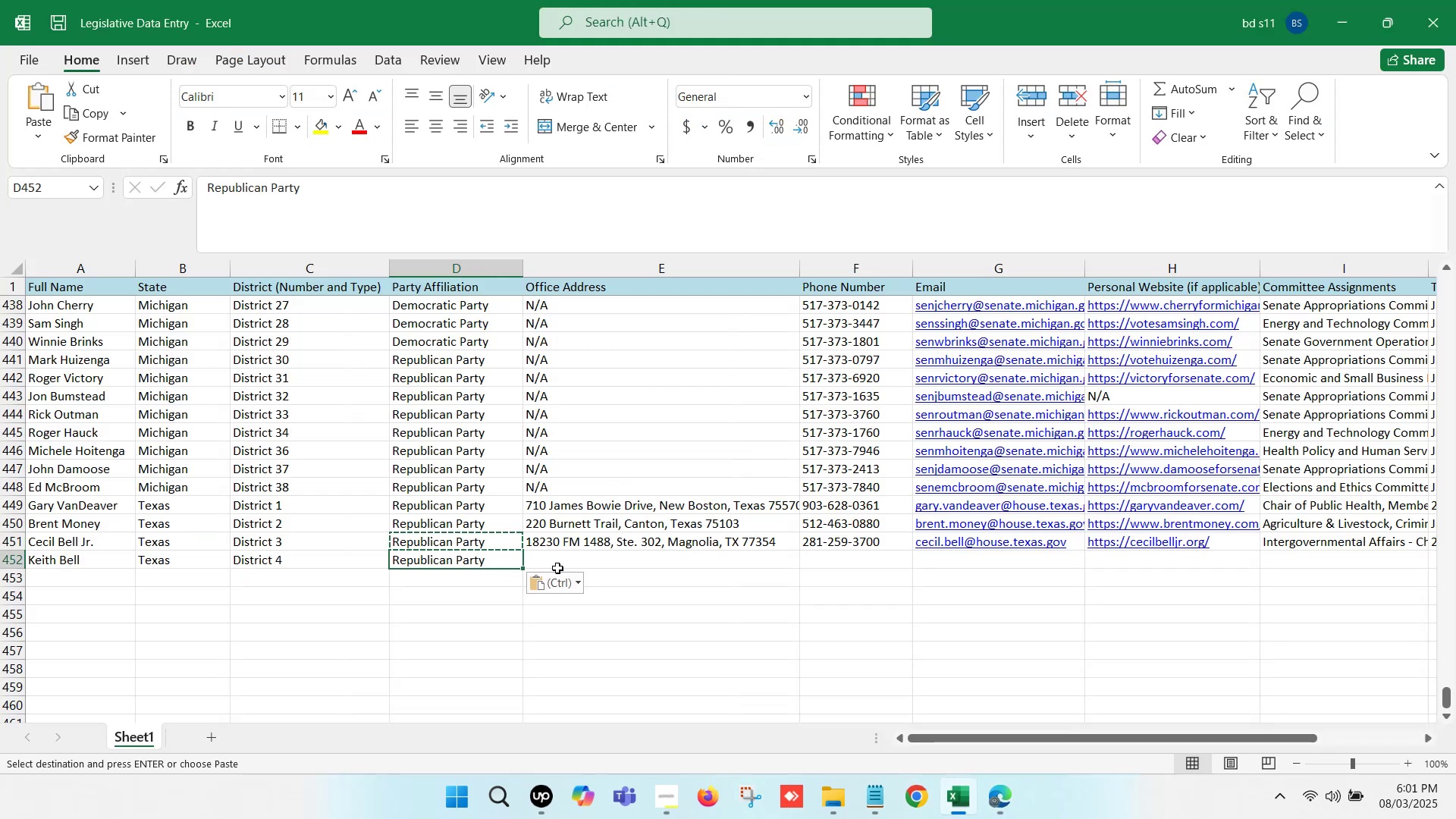 
left_click([617, 568])
 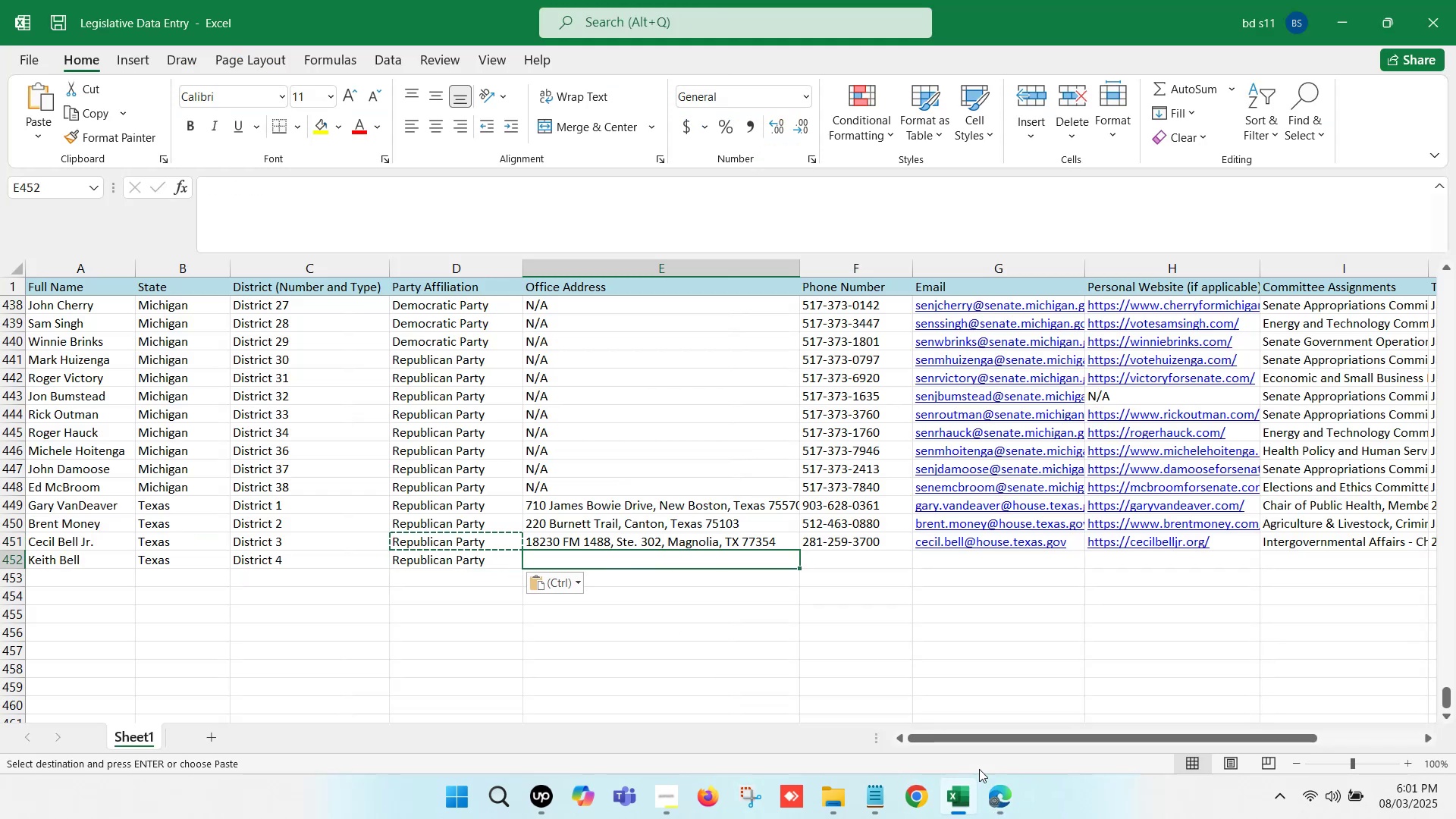 
left_click([988, 782])
 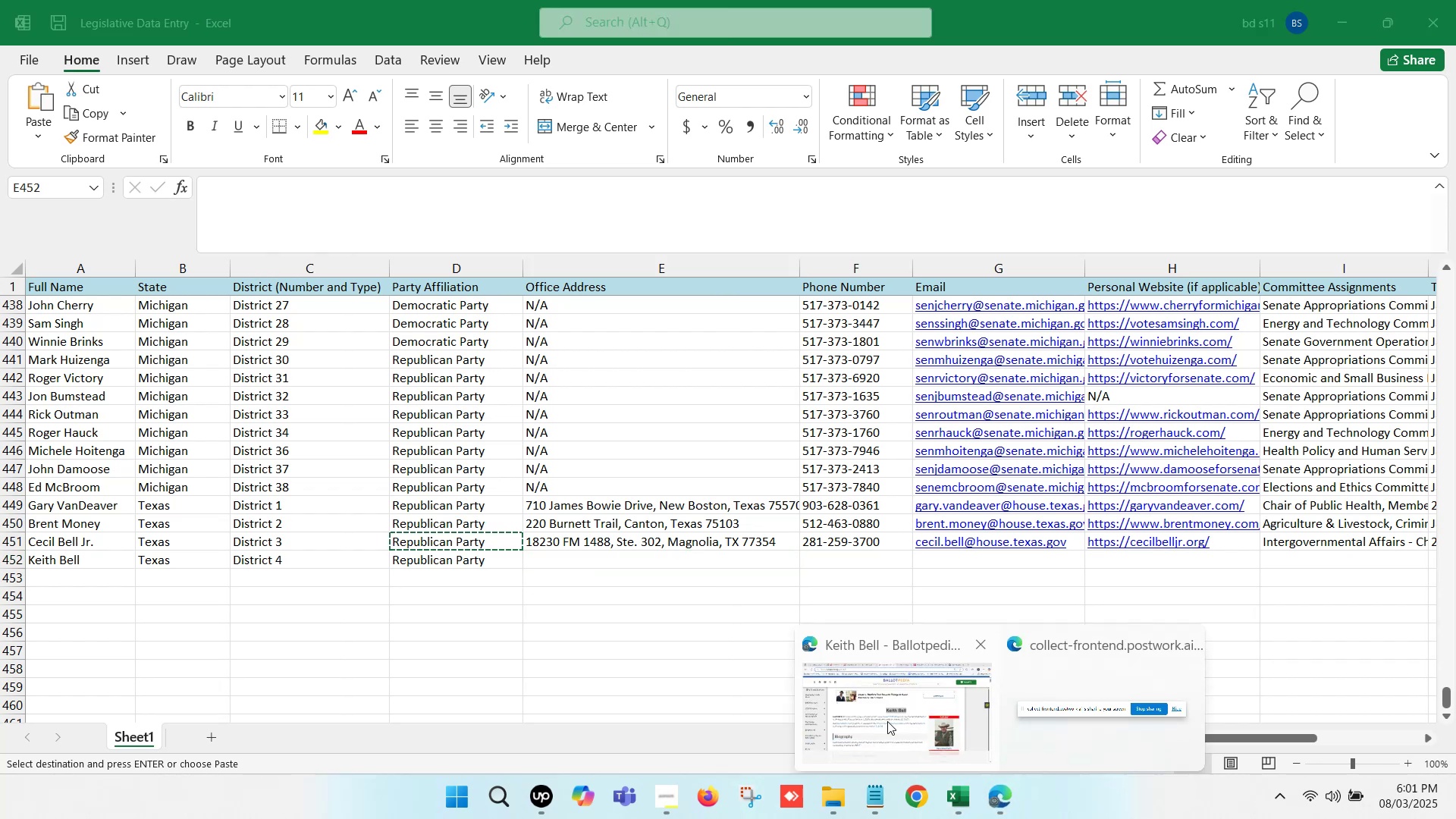 
left_click([853, 706])
 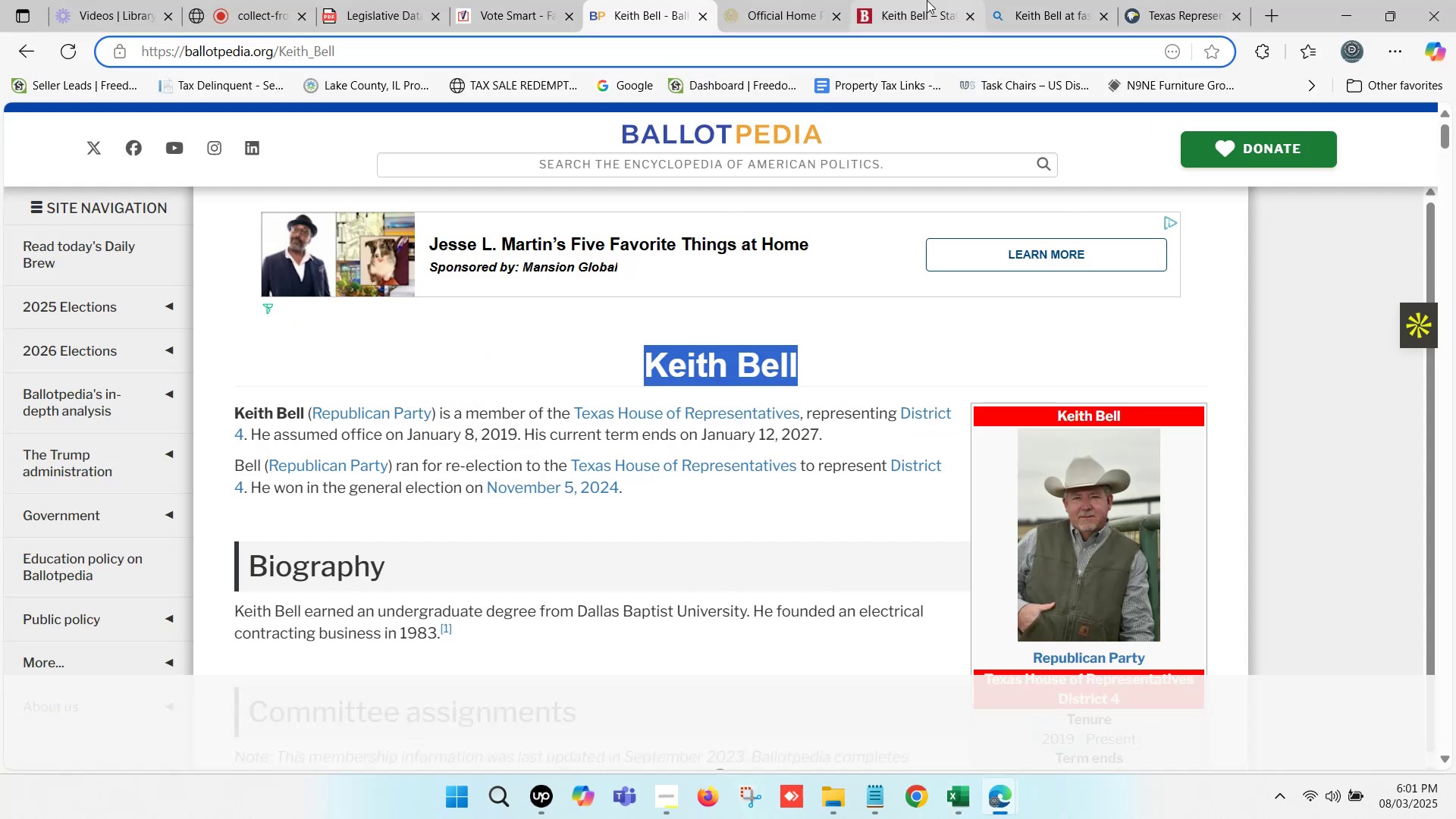 
left_click([927, 0])
 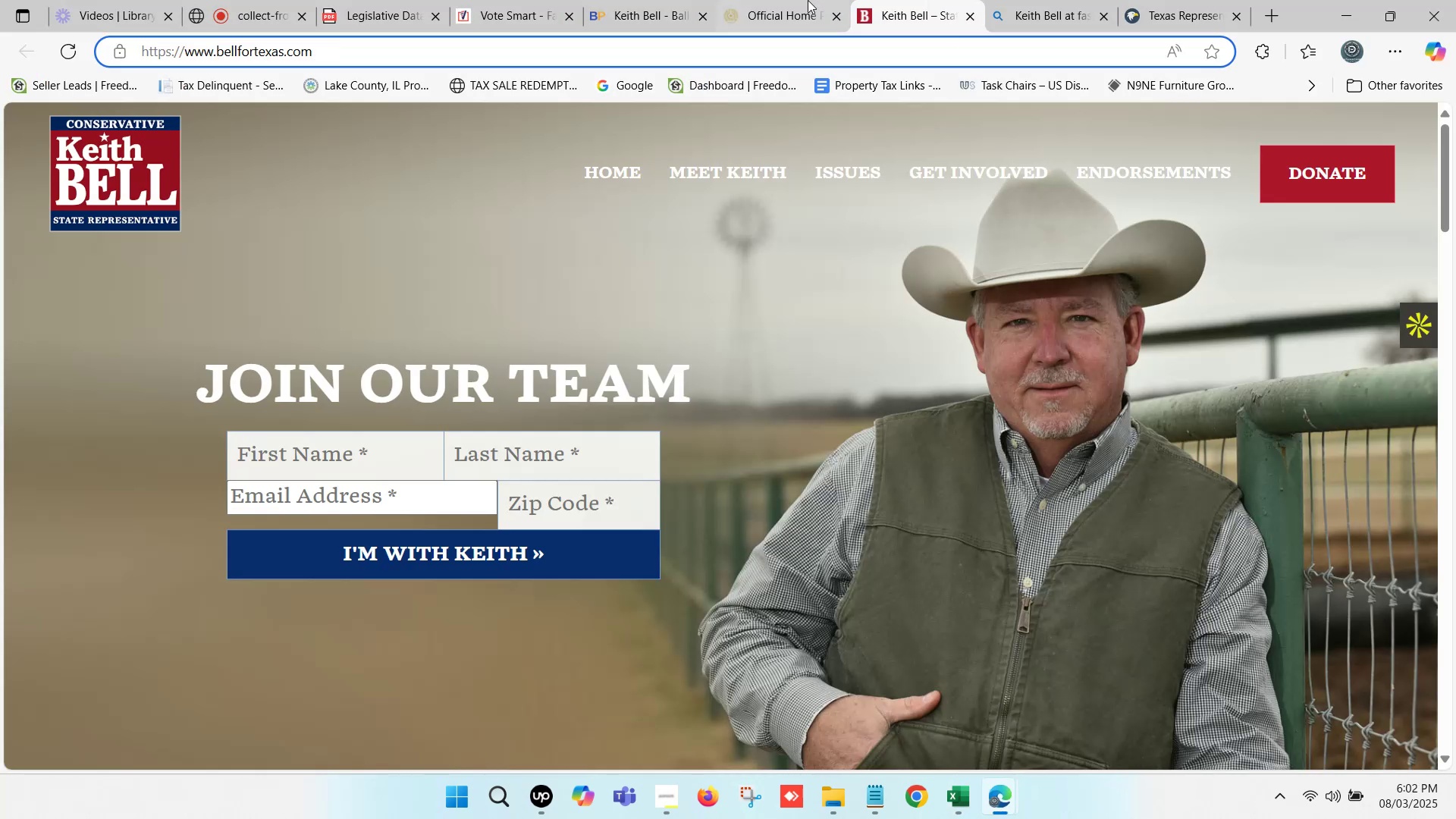 
left_click([808, 0])
 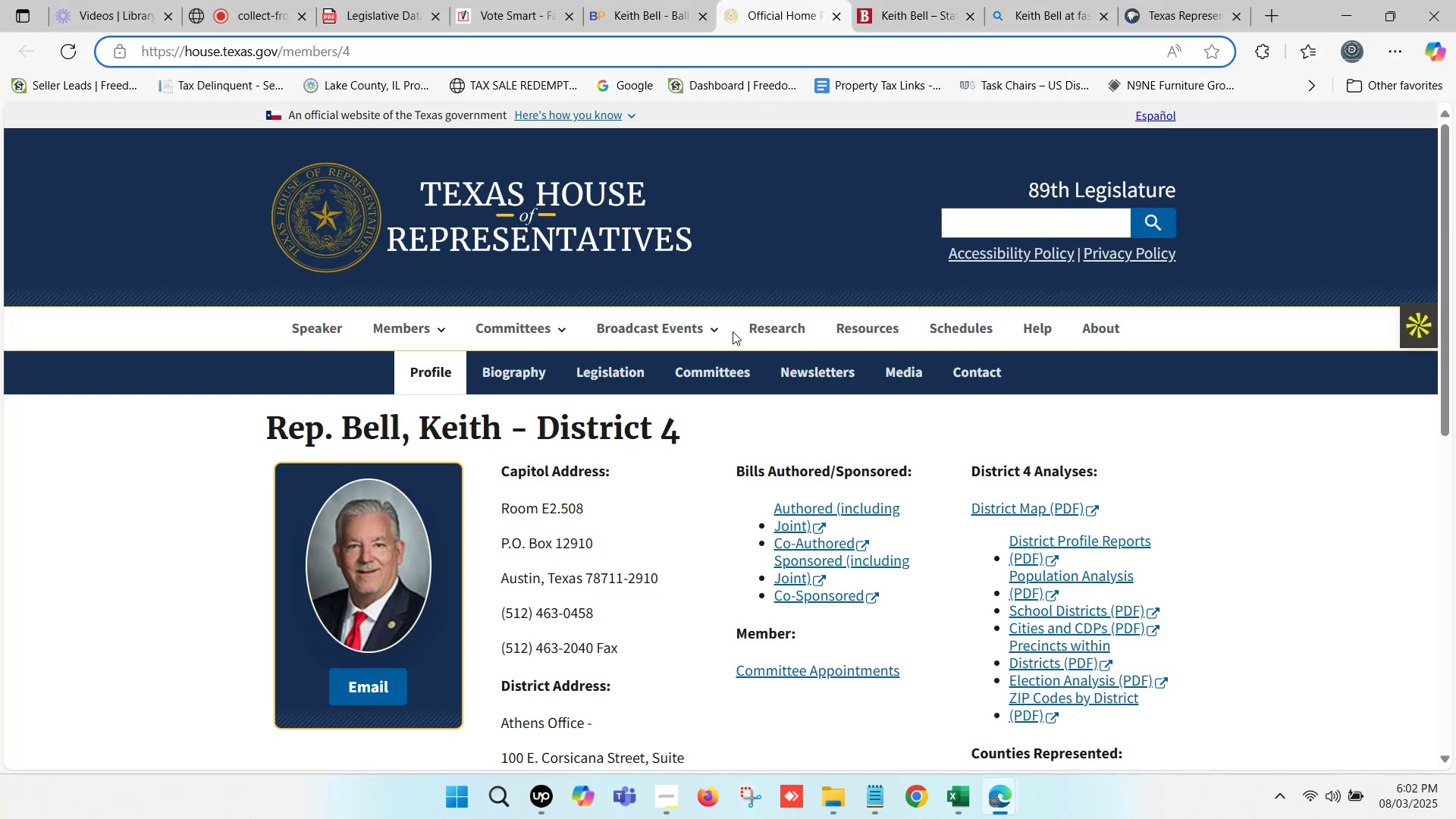 
scroll: coordinate [698, 454], scroll_direction: down, amount: 3.0
 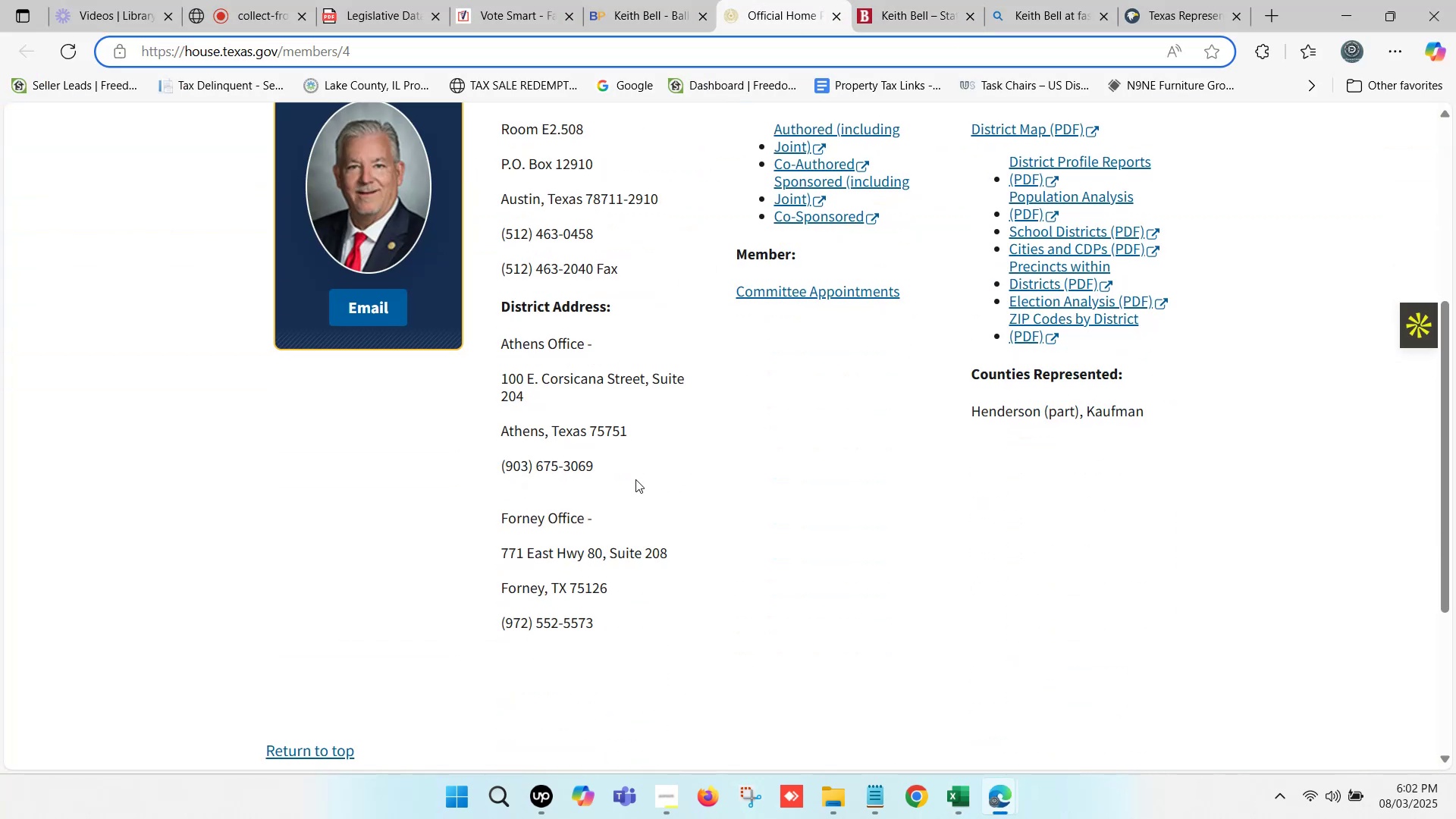 
wait(7.01)
 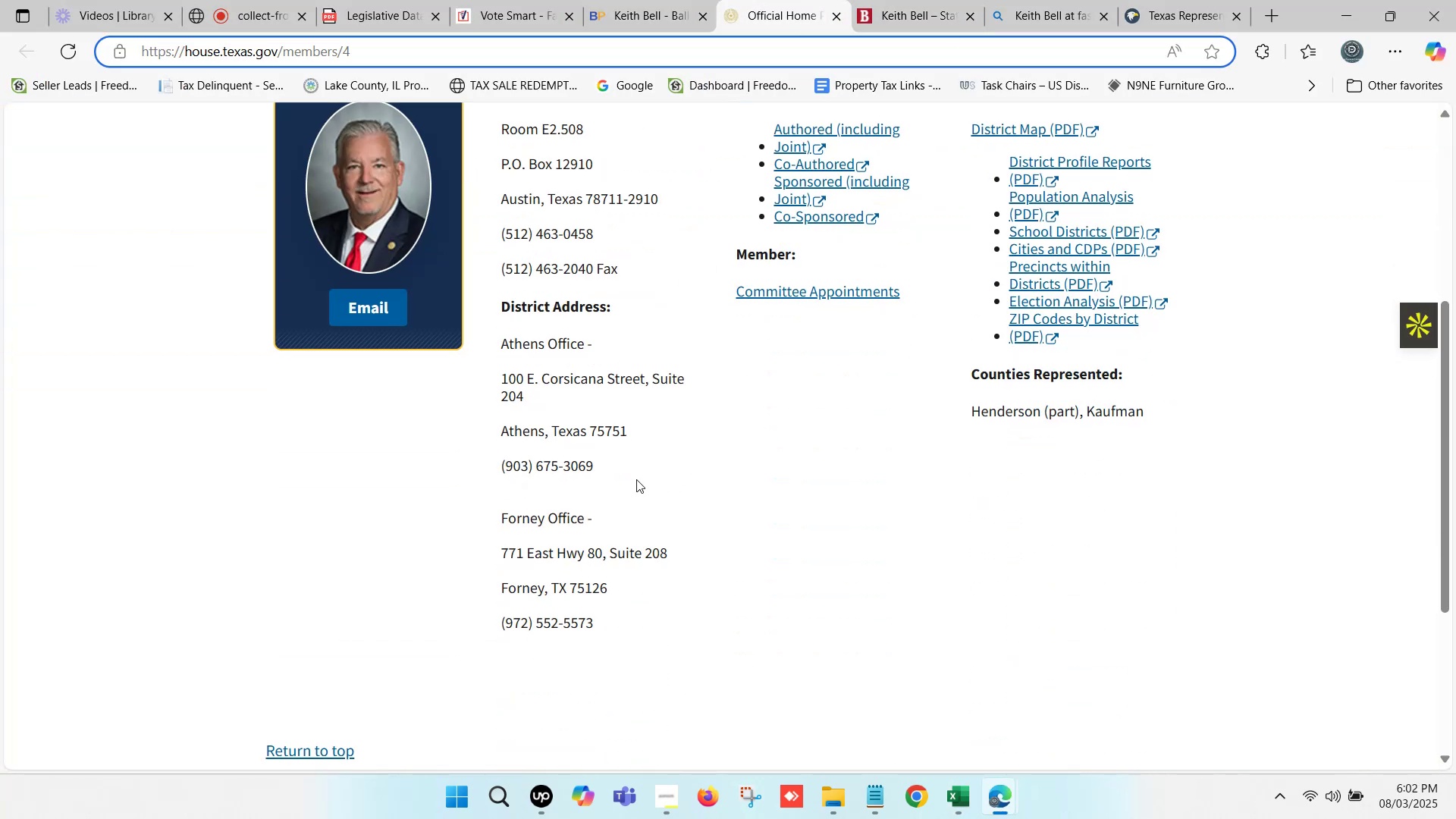 
left_click([1158, 0])
 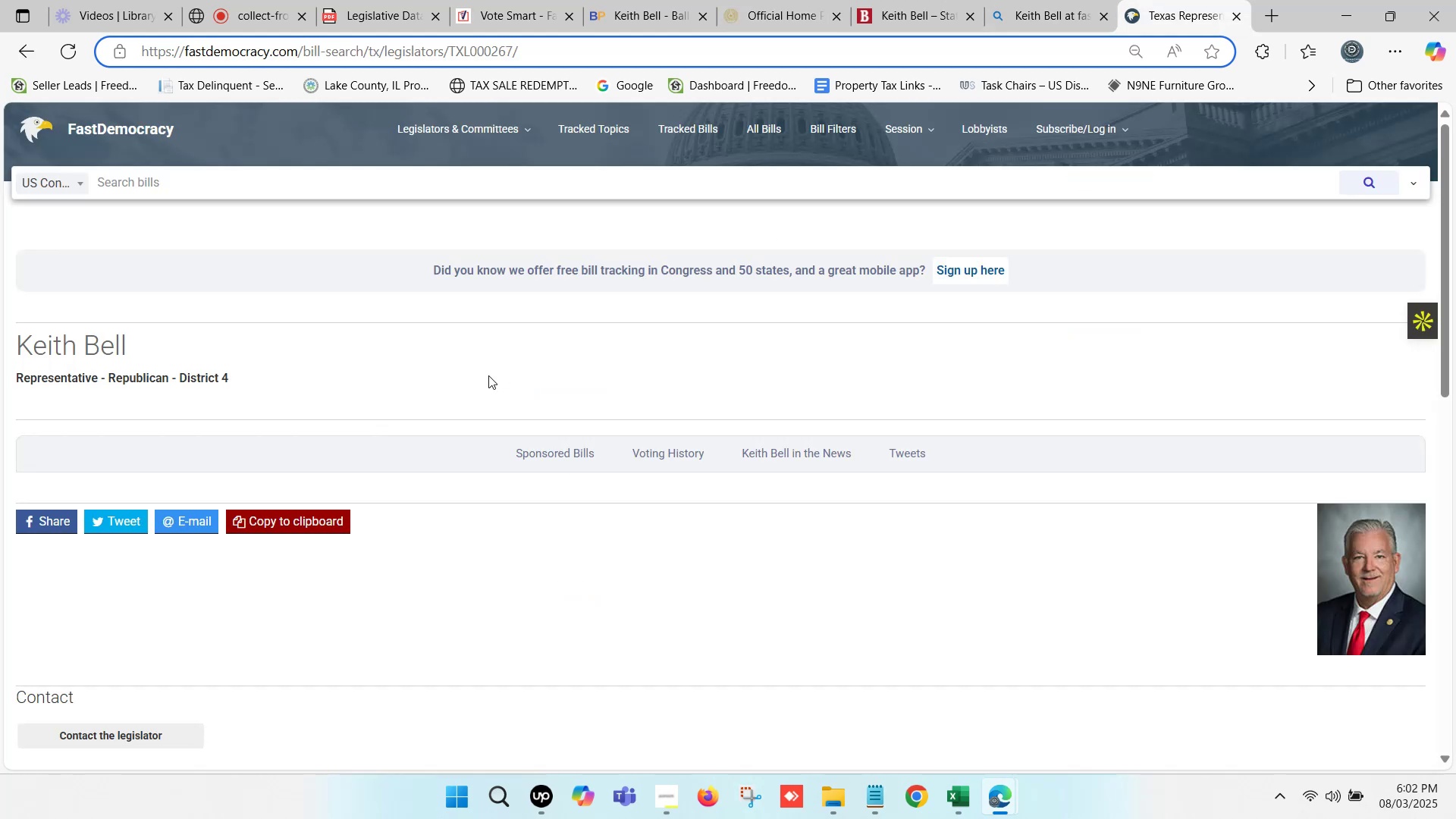 
scroll: coordinate [209, 510], scroll_direction: down, amount: 5.0
 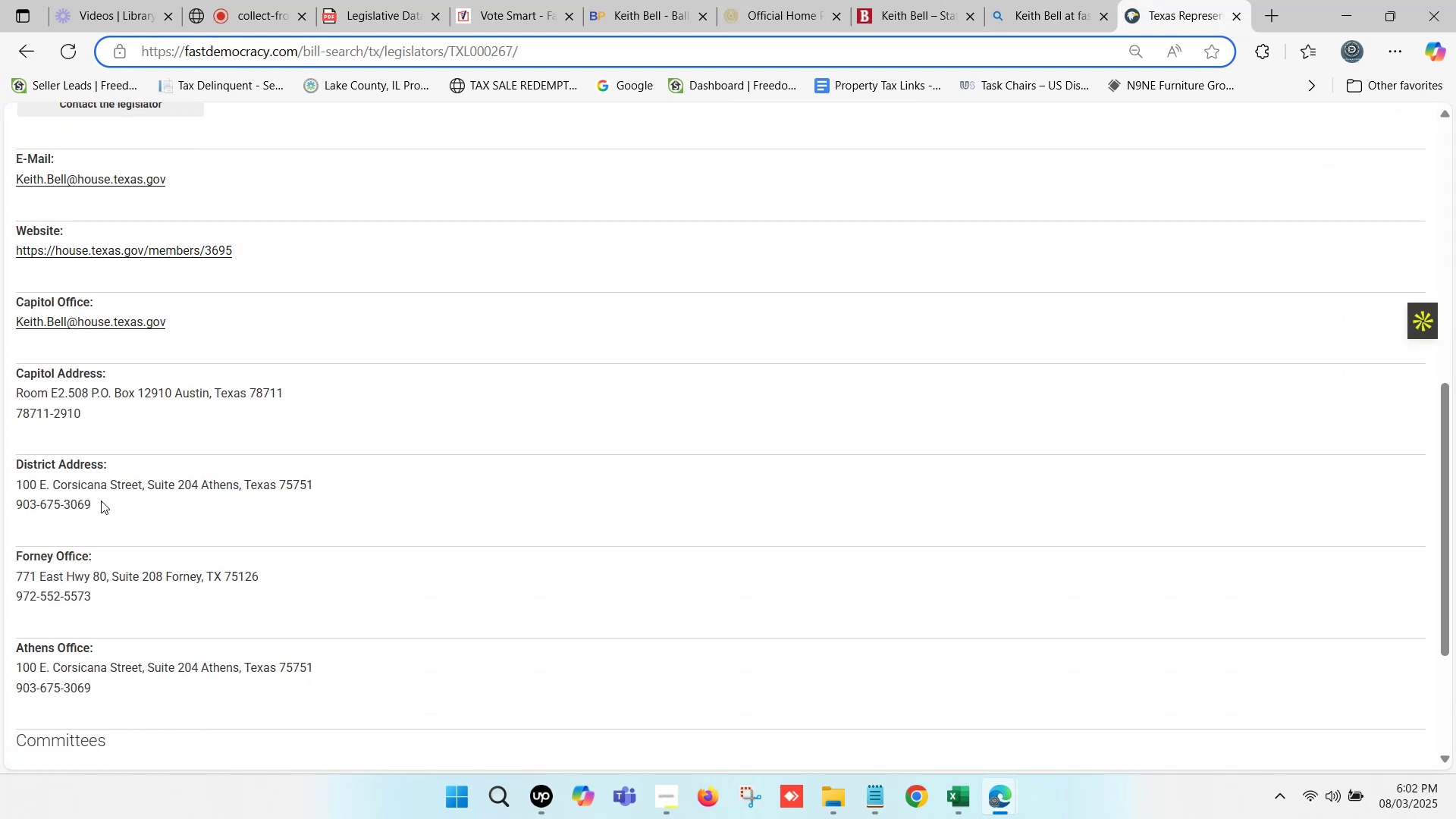 
left_click_drag(start_coordinate=[314, 487], to_coordinate=[13, 486])
 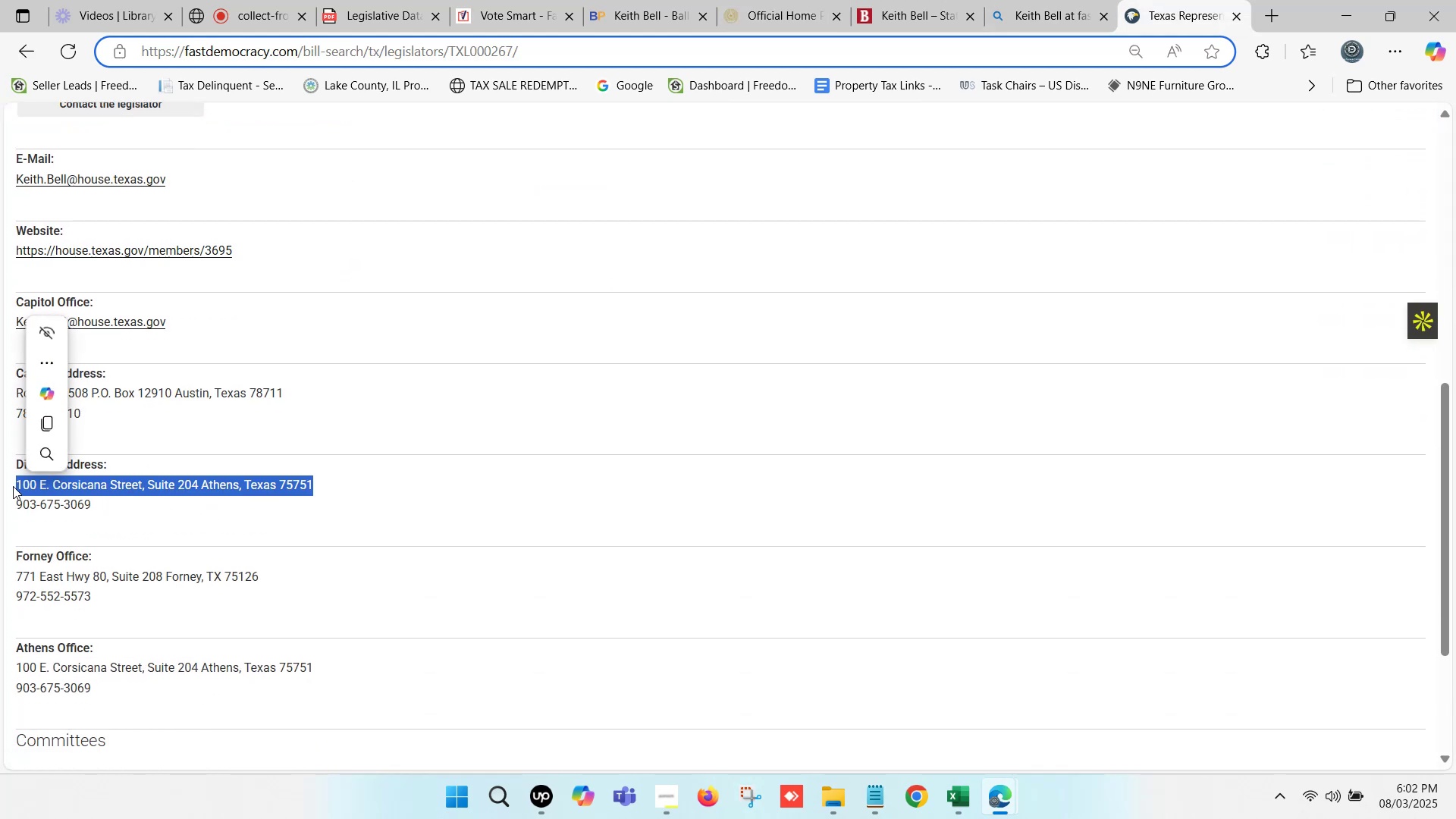 
key(Control+C)
 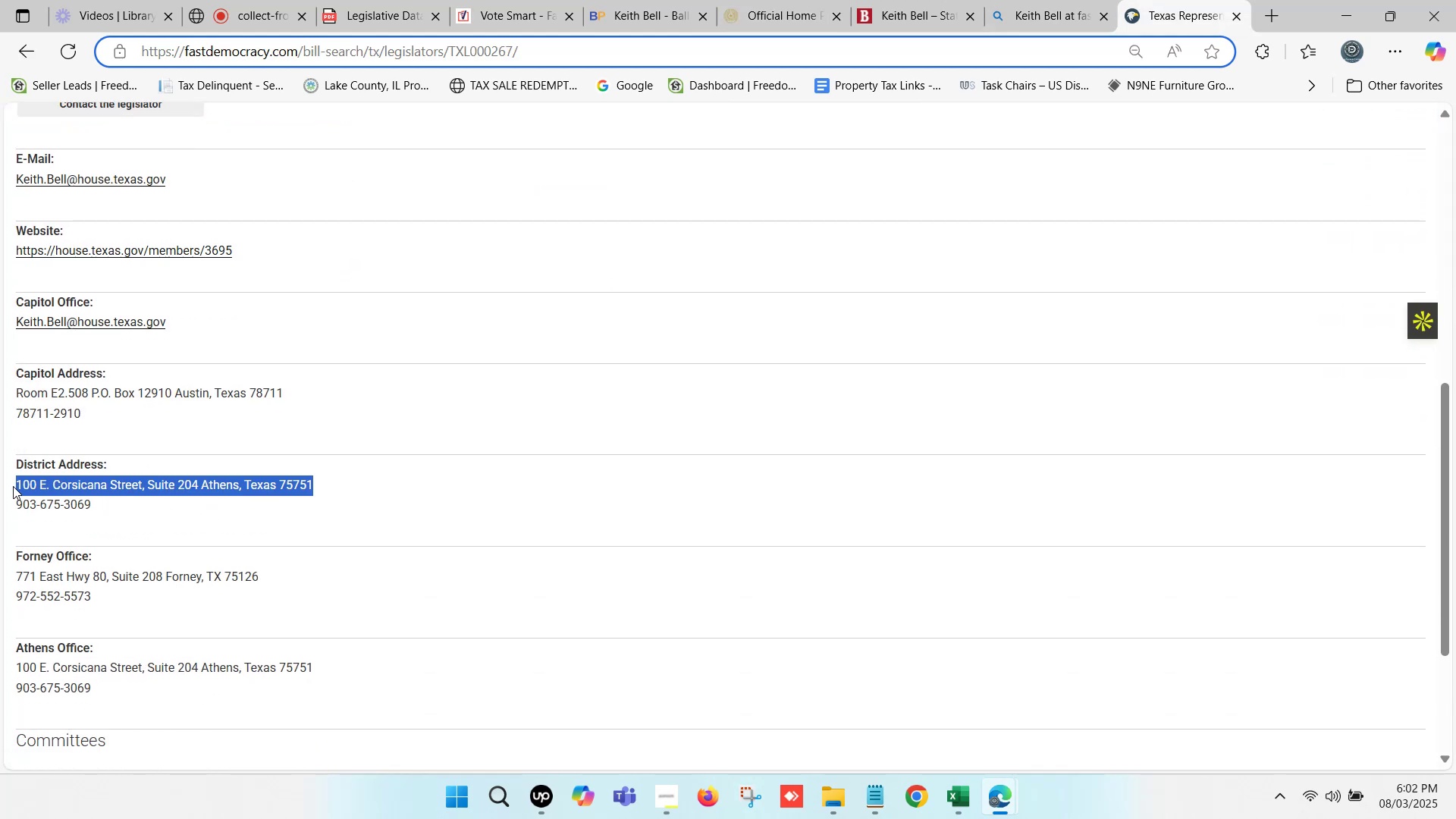 
key(Control+C)
 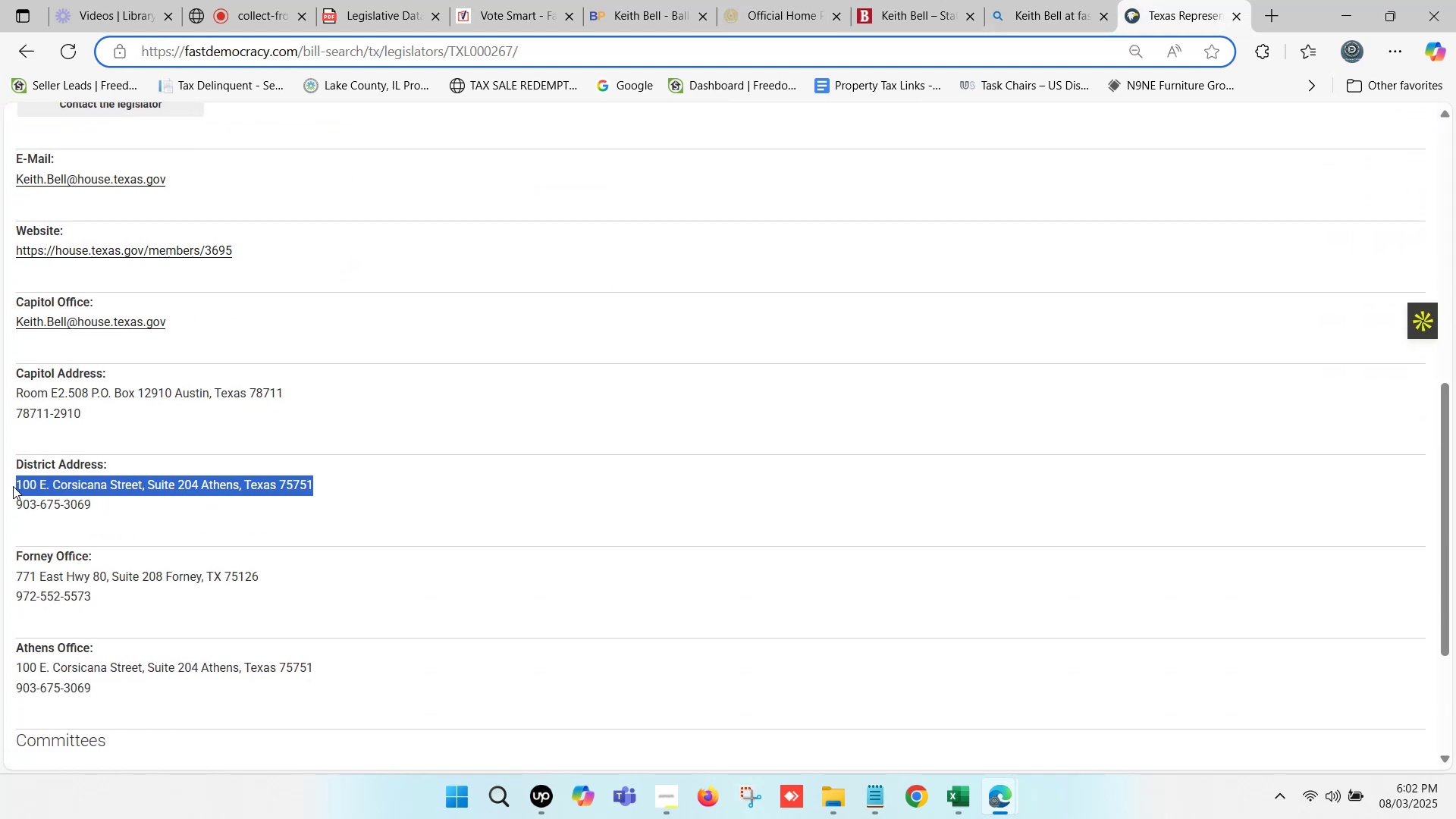 
key(Control+C)
 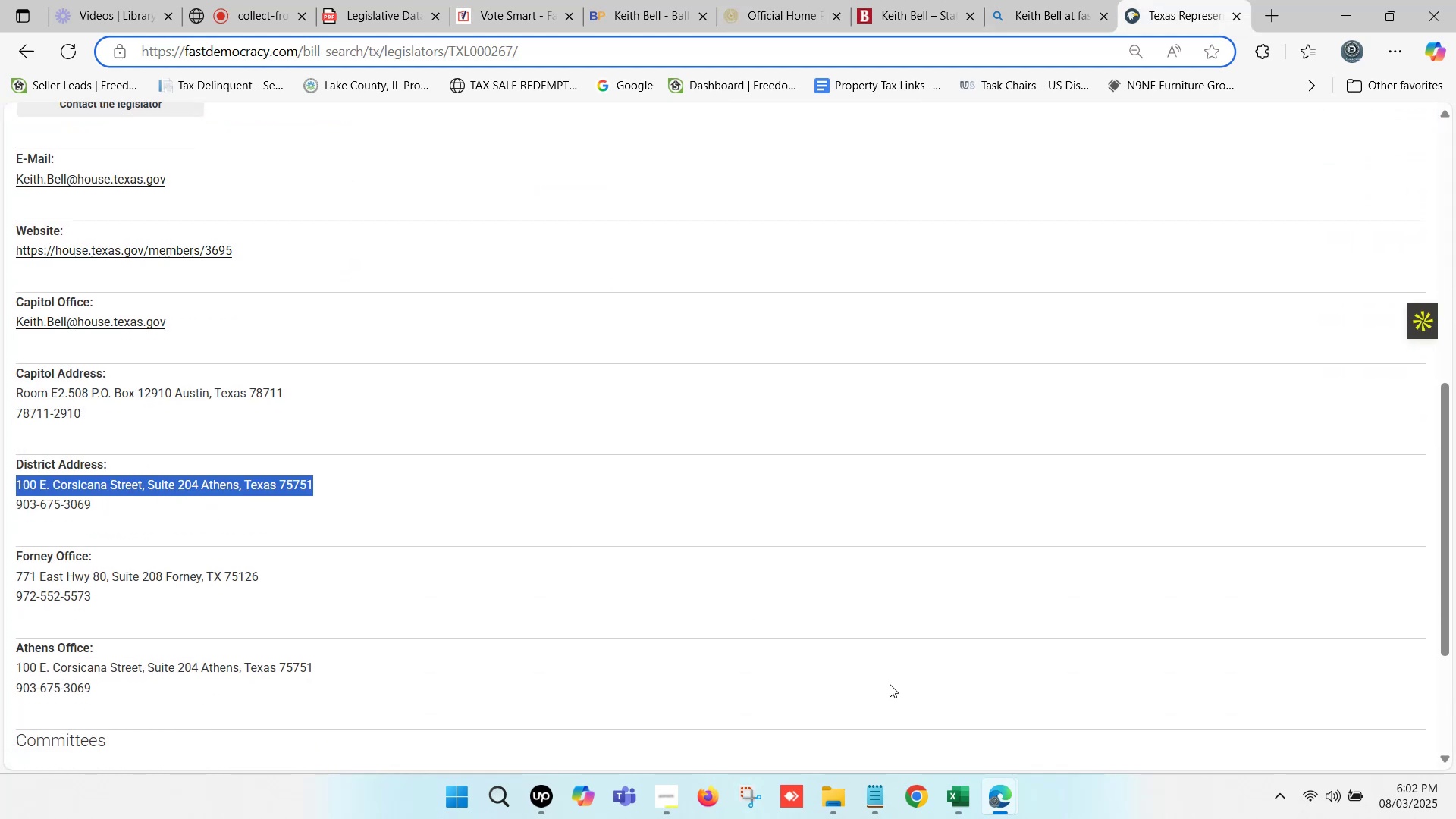 
left_click([964, 791])
 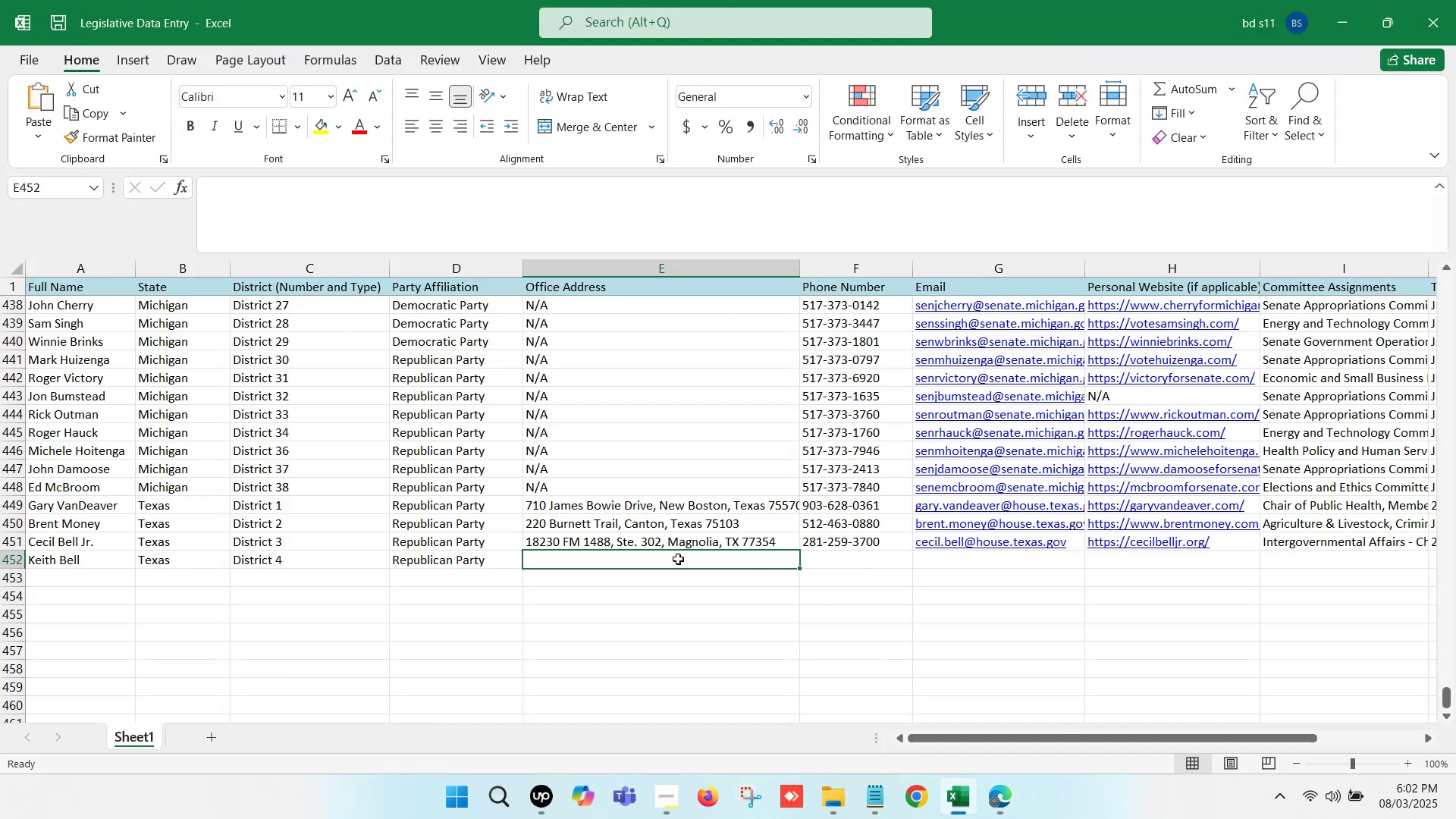 
double_click([675, 560])
 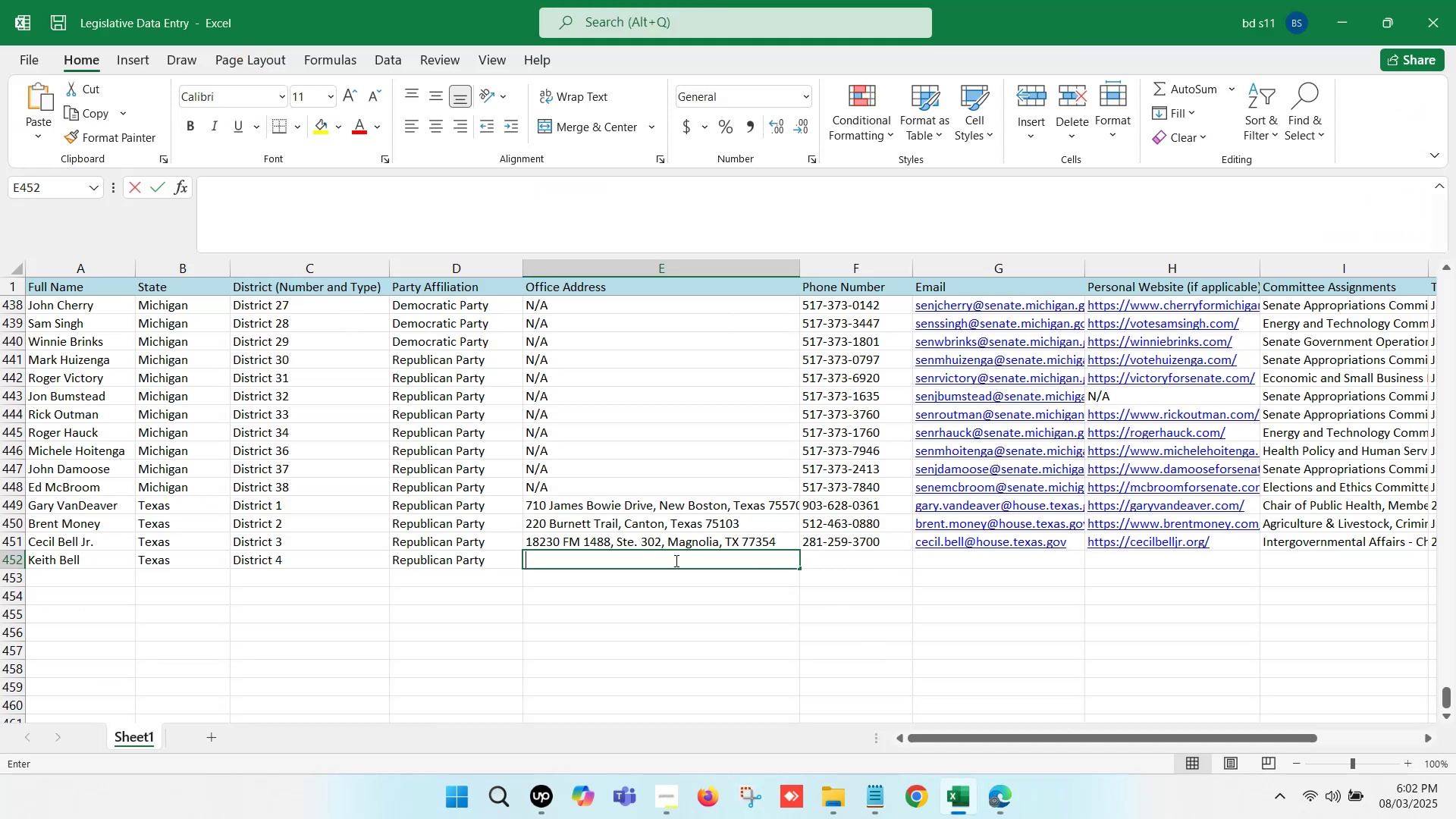 
key(Control+ControlLeft)
 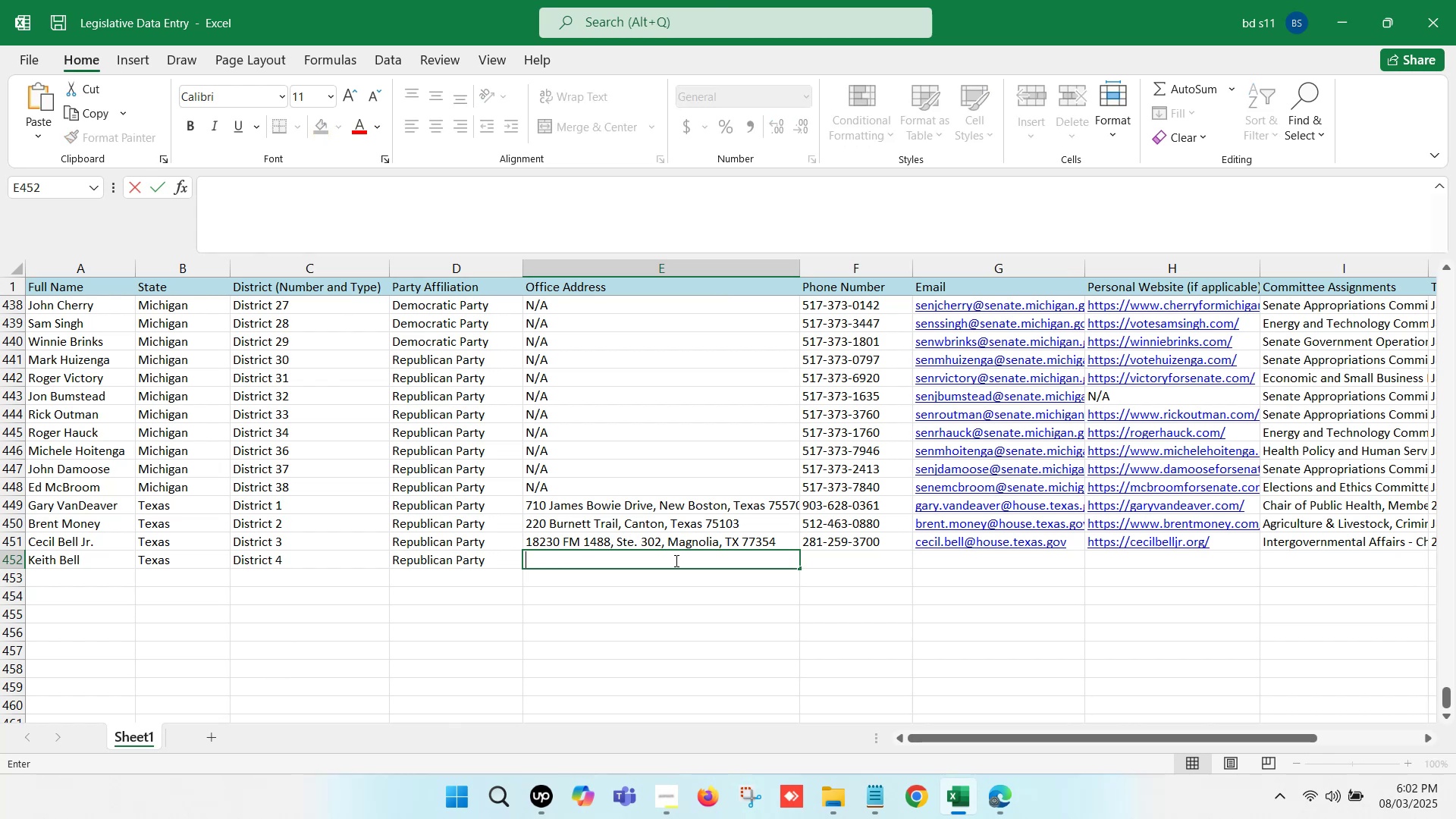 
key(Control+V)
 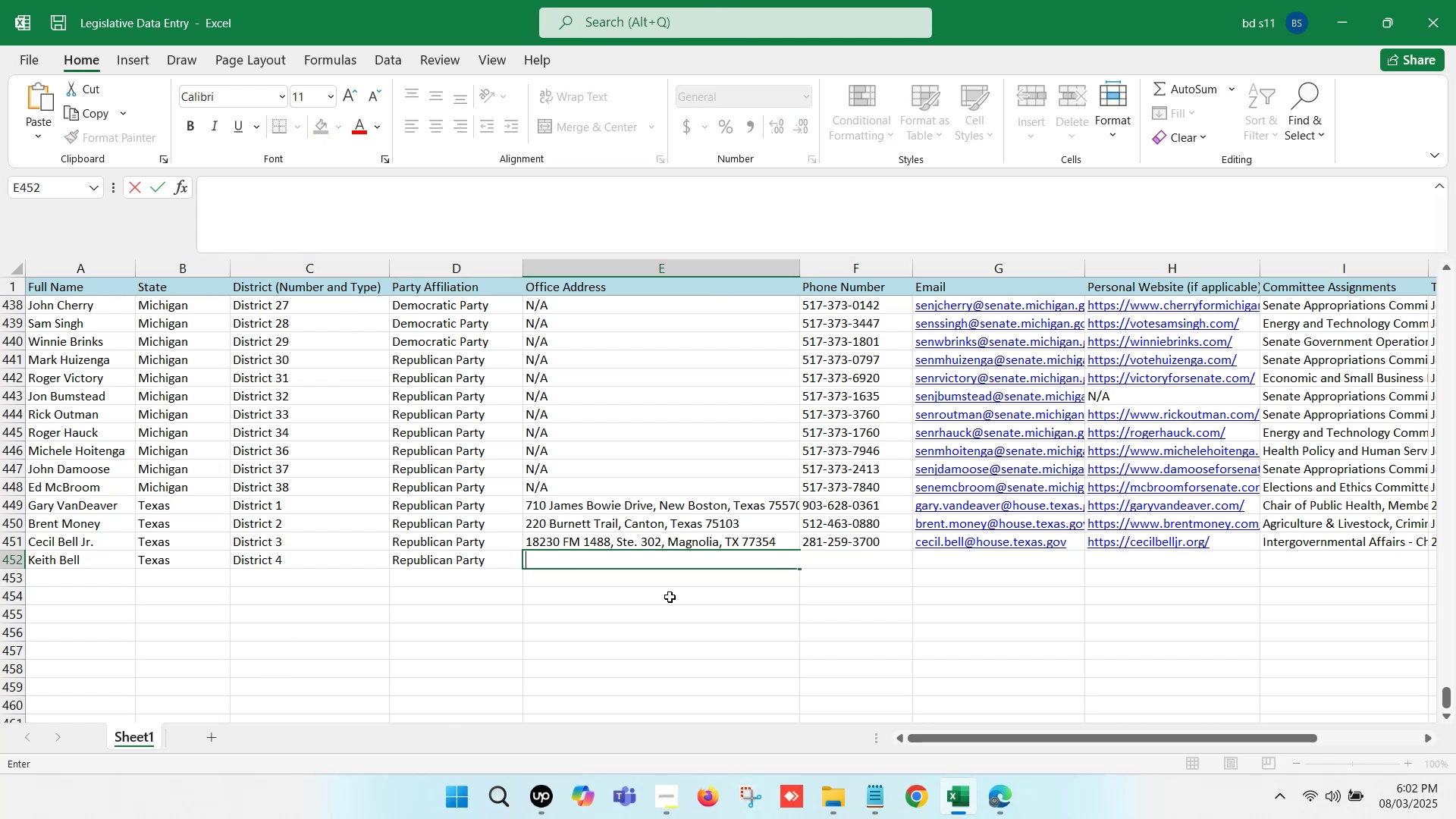 
left_click([670, 609])
 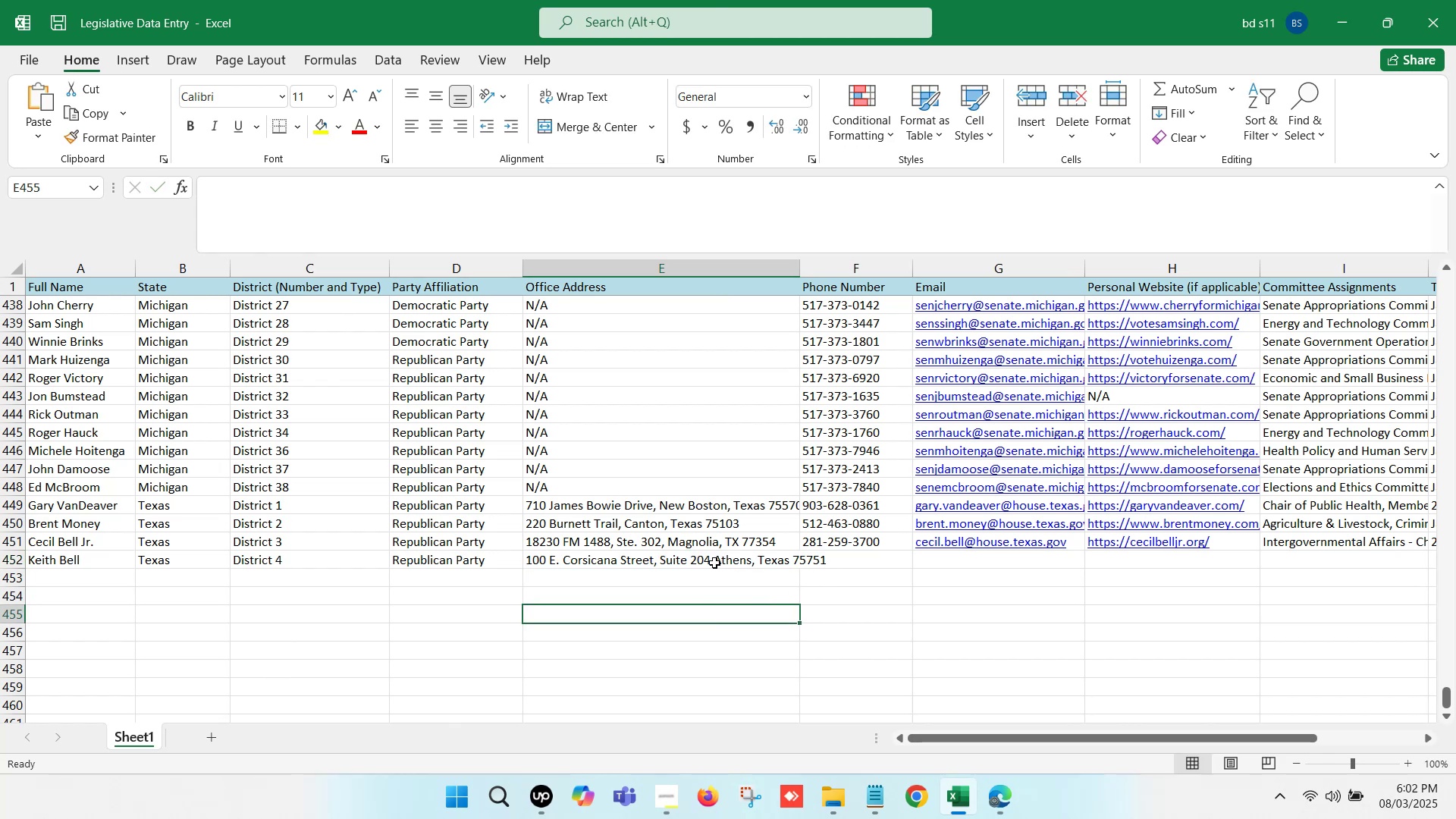 
double_click([714, 562])
 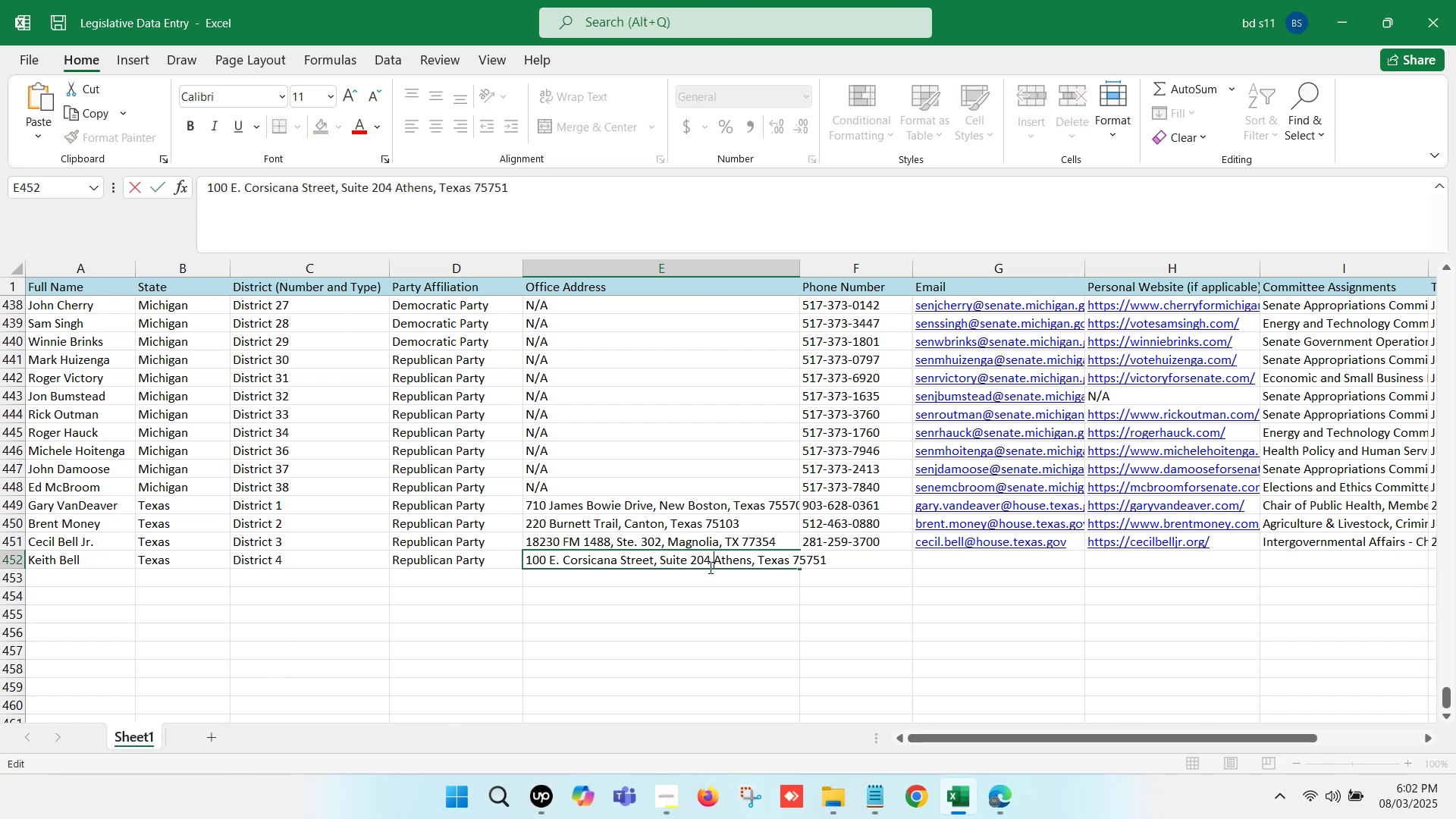 
left_click([709, 563])
 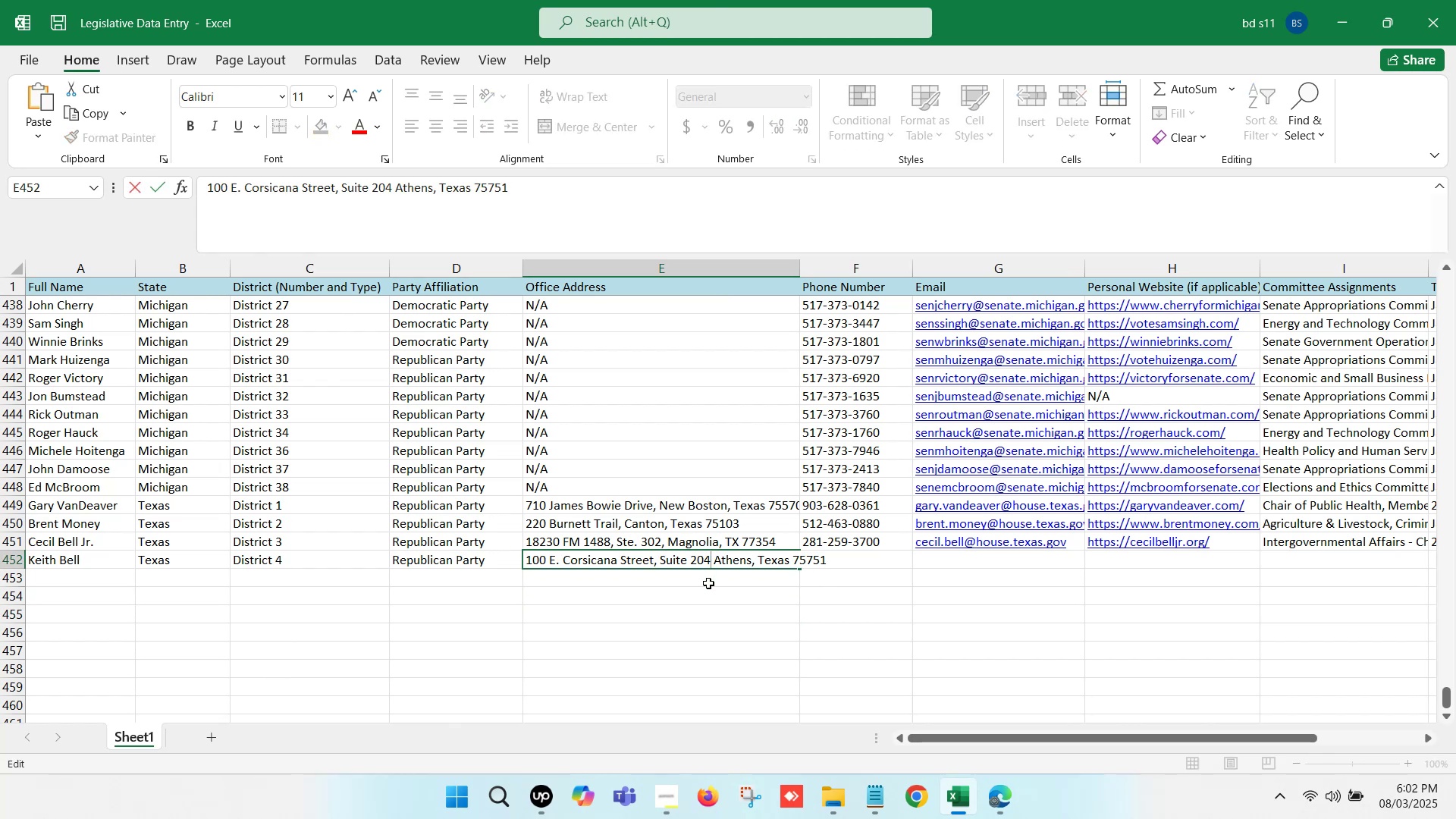 
key(Comma)
 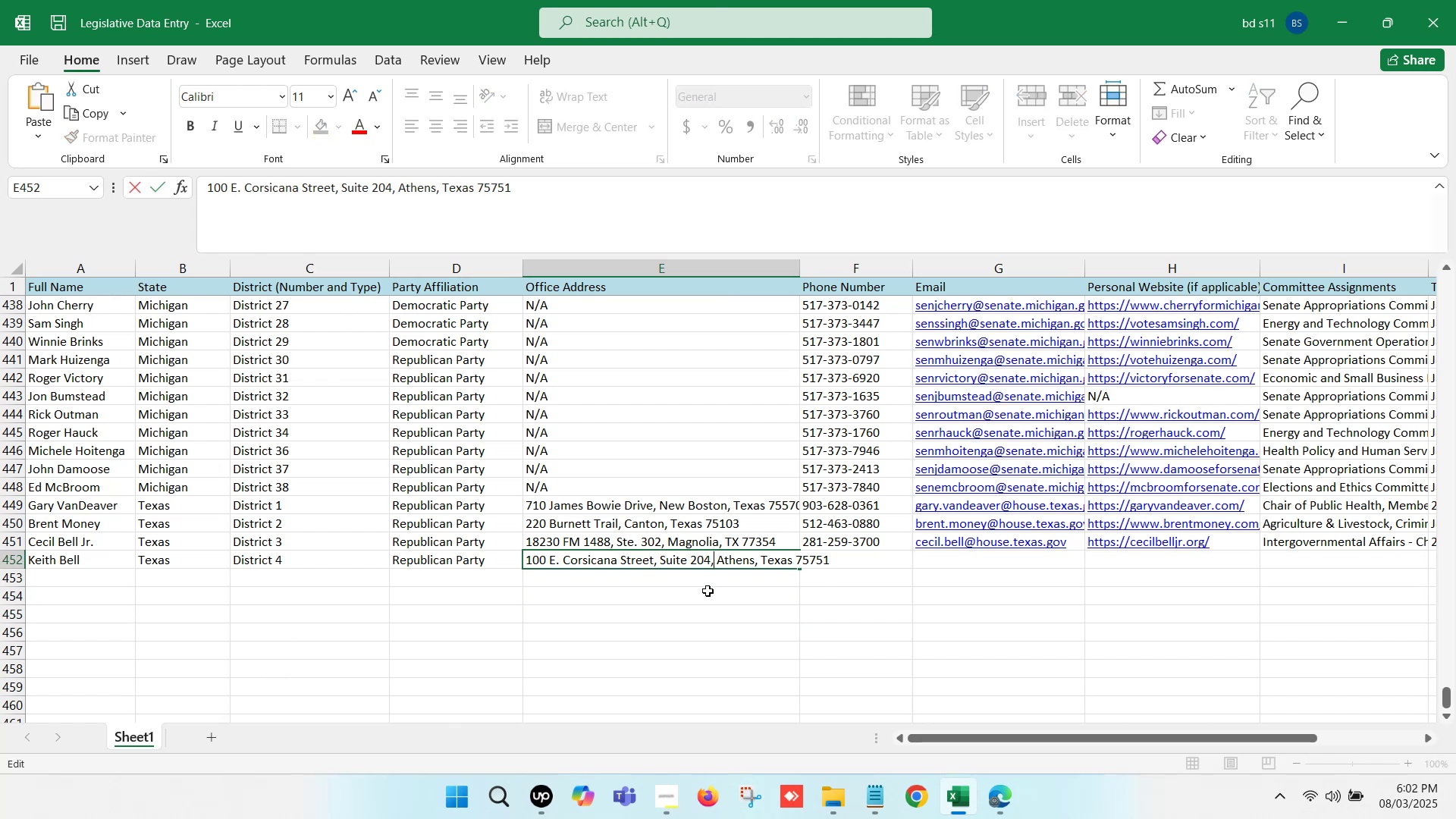 
left_click([708, 591])
 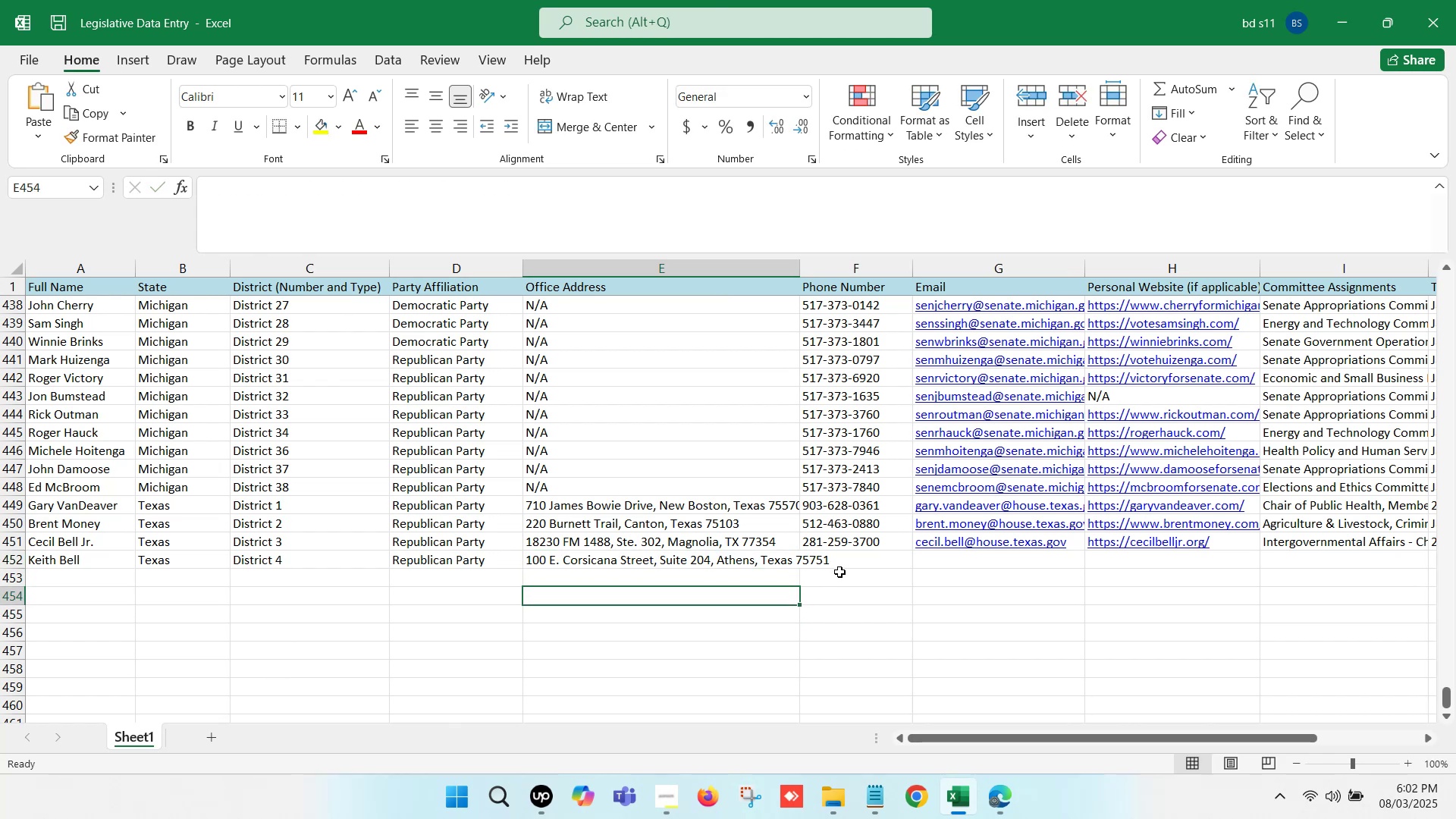 
left_click([850, 565])
 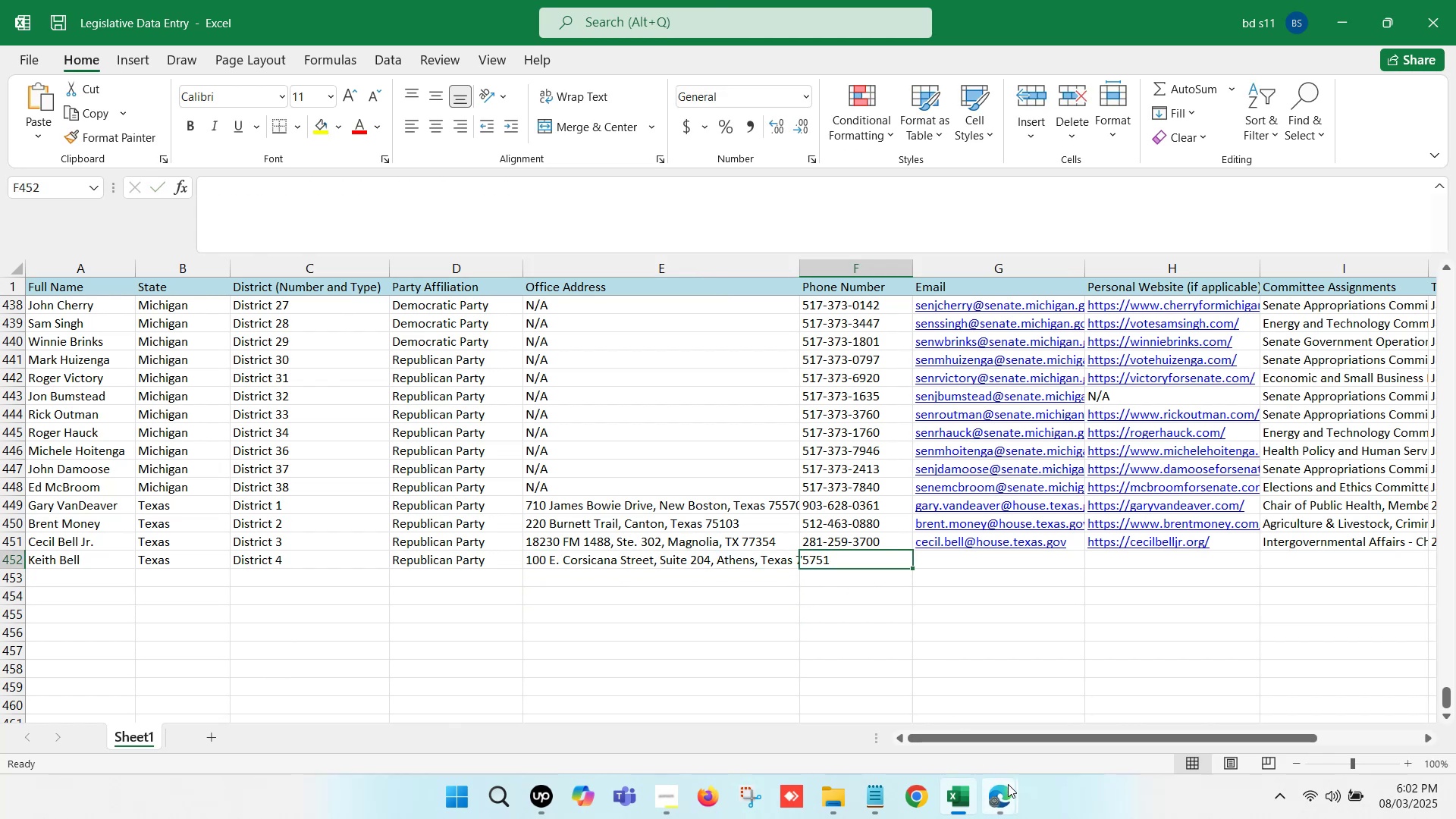 
left_click([1008, 786])
 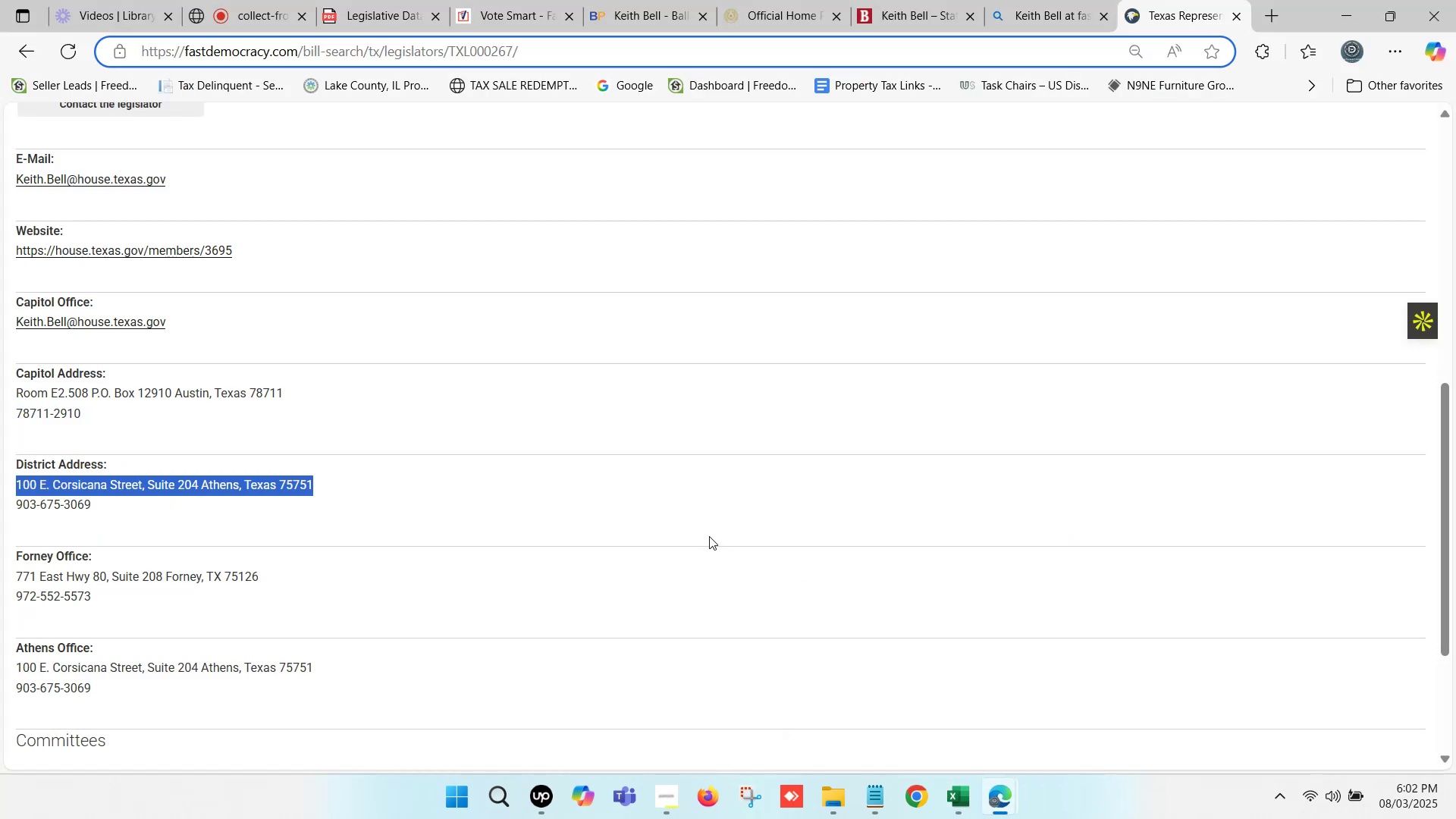 
left_click_drag(start_coordinate=[119, 502], to_coordinate=[13, 502])
 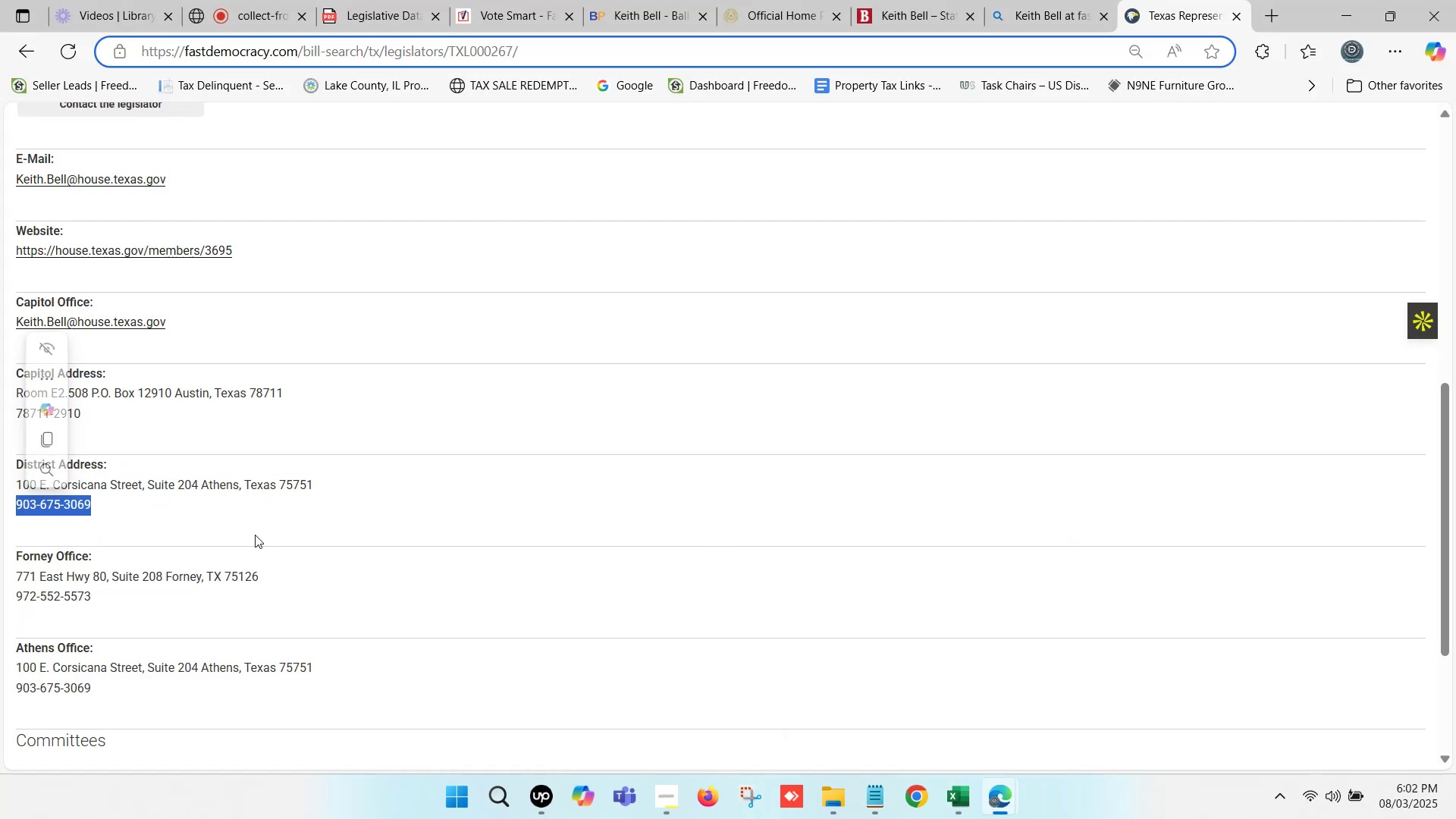 
key(Control+ControlLeft)
 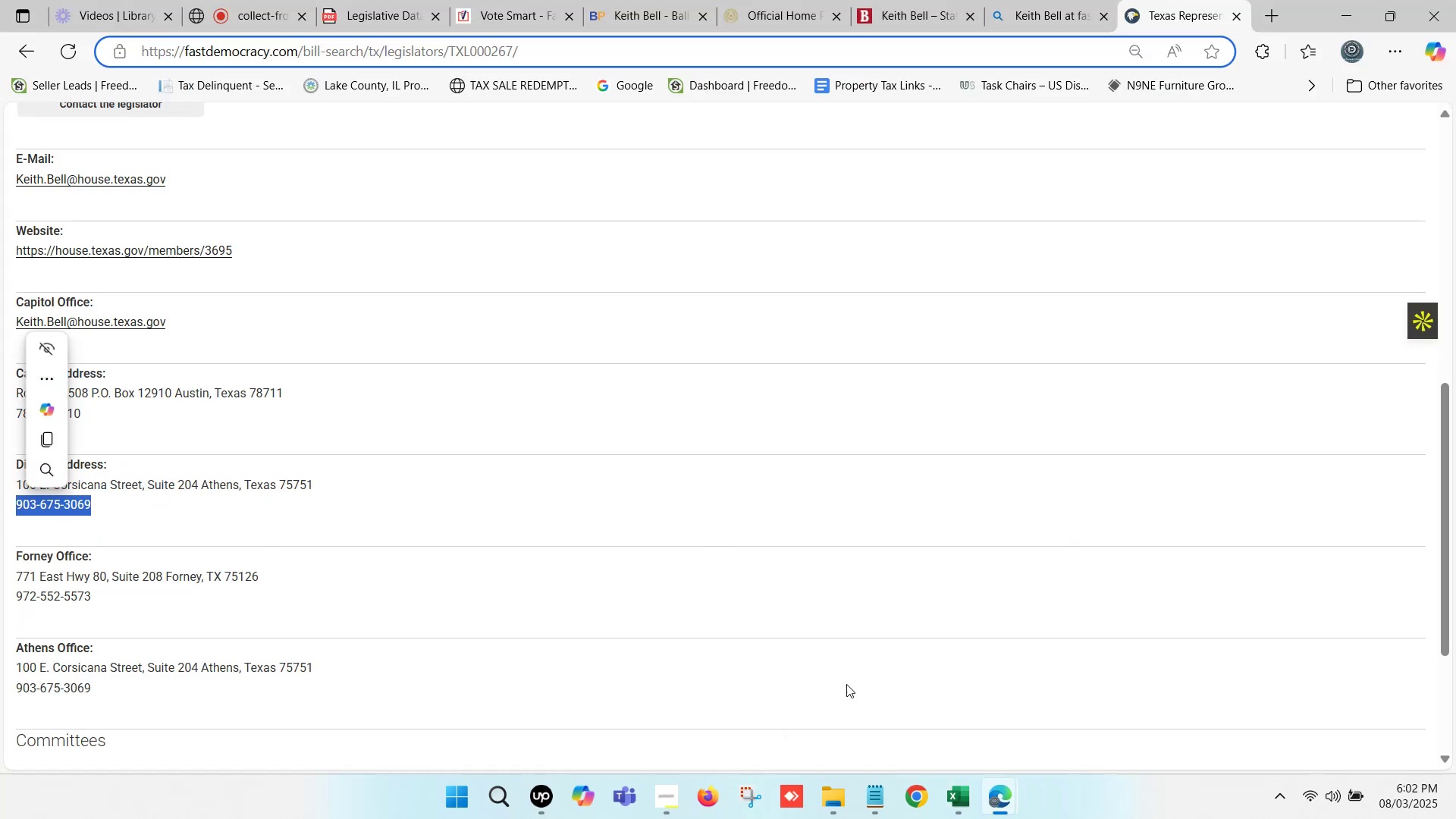 
key(Control+C)
 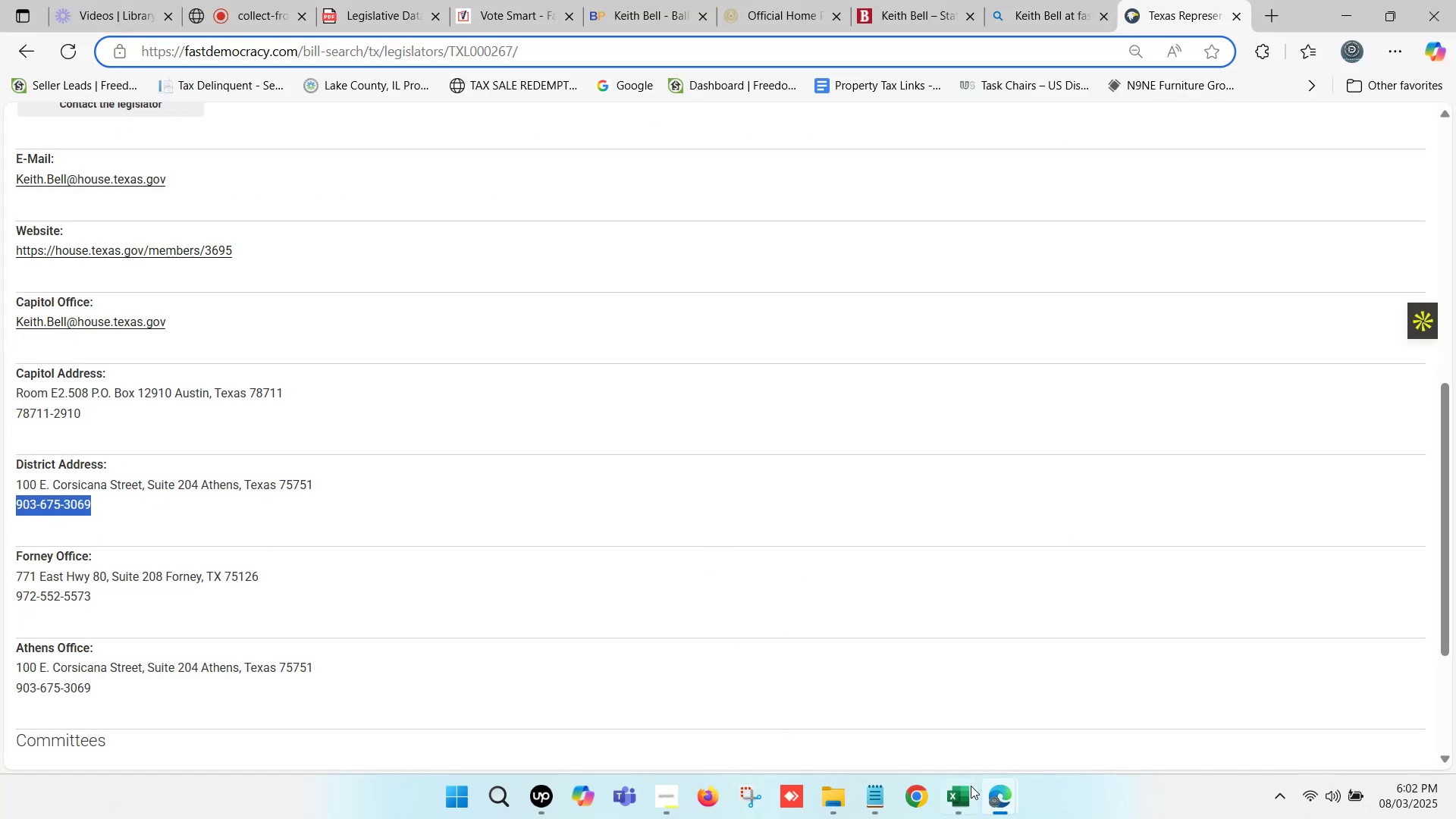 
left_click([963, 798])
 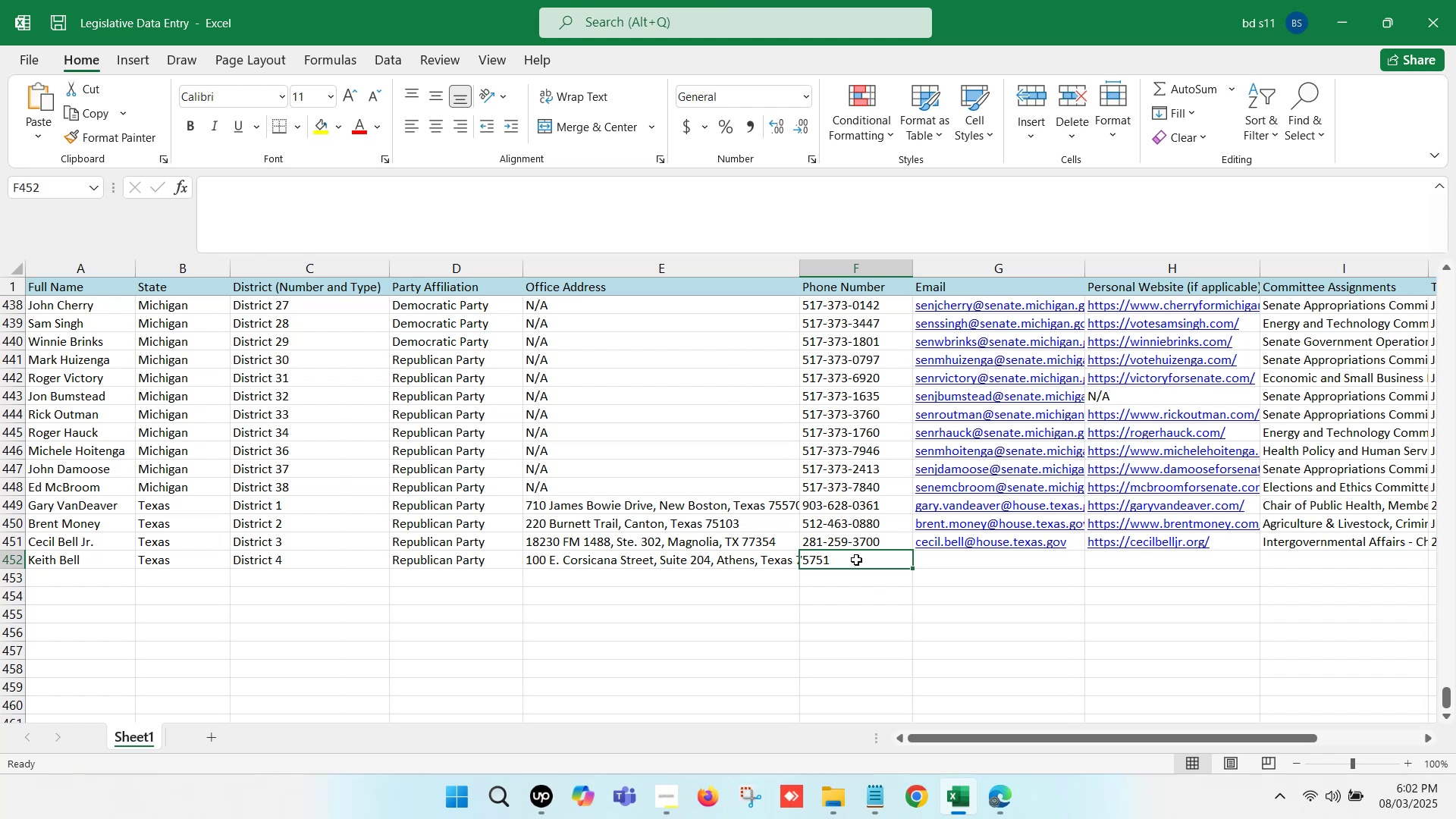 
double_click([856, 560])
 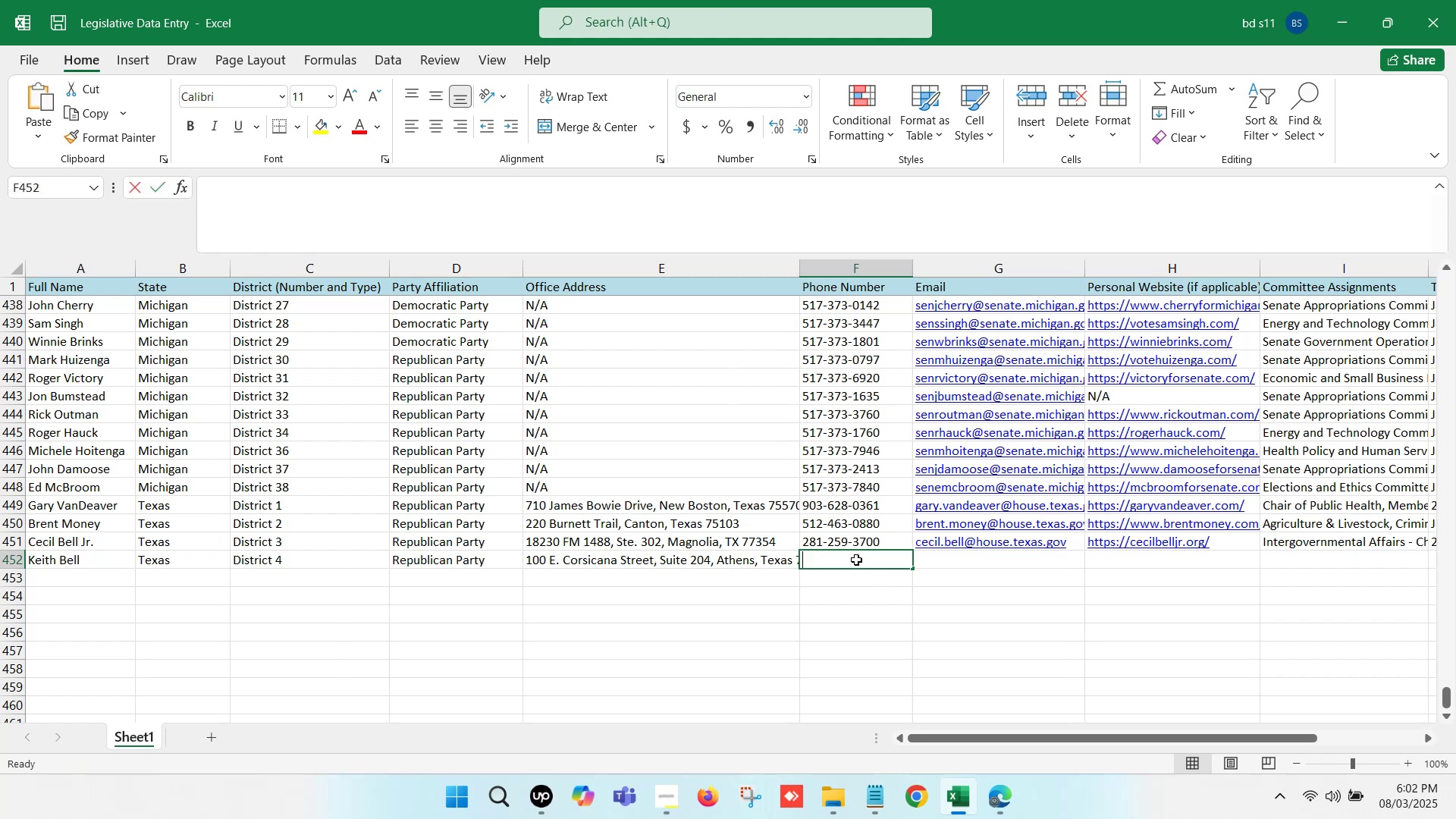 
key(Control+ControlLeft)
 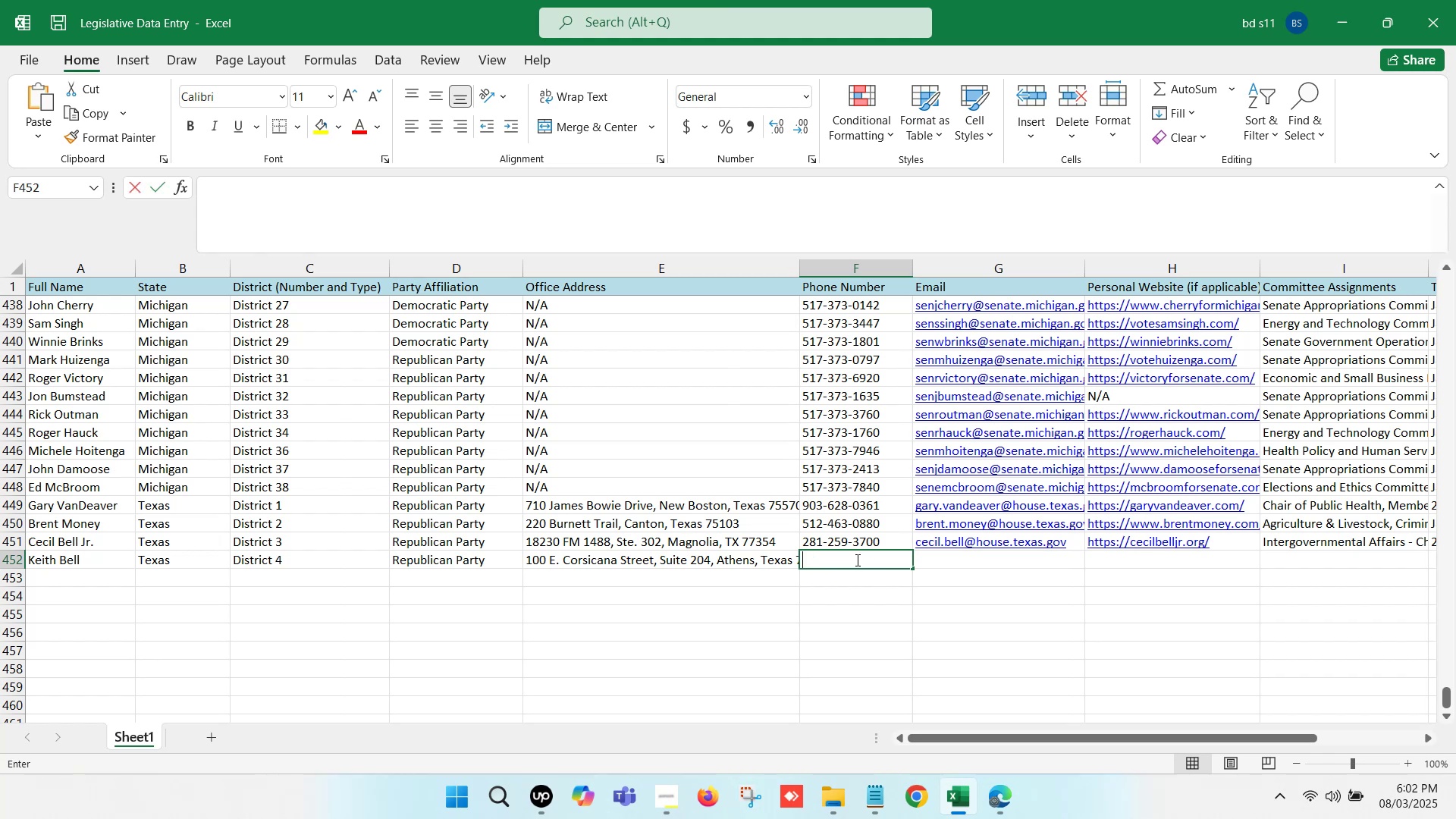 
key(Control+V)
 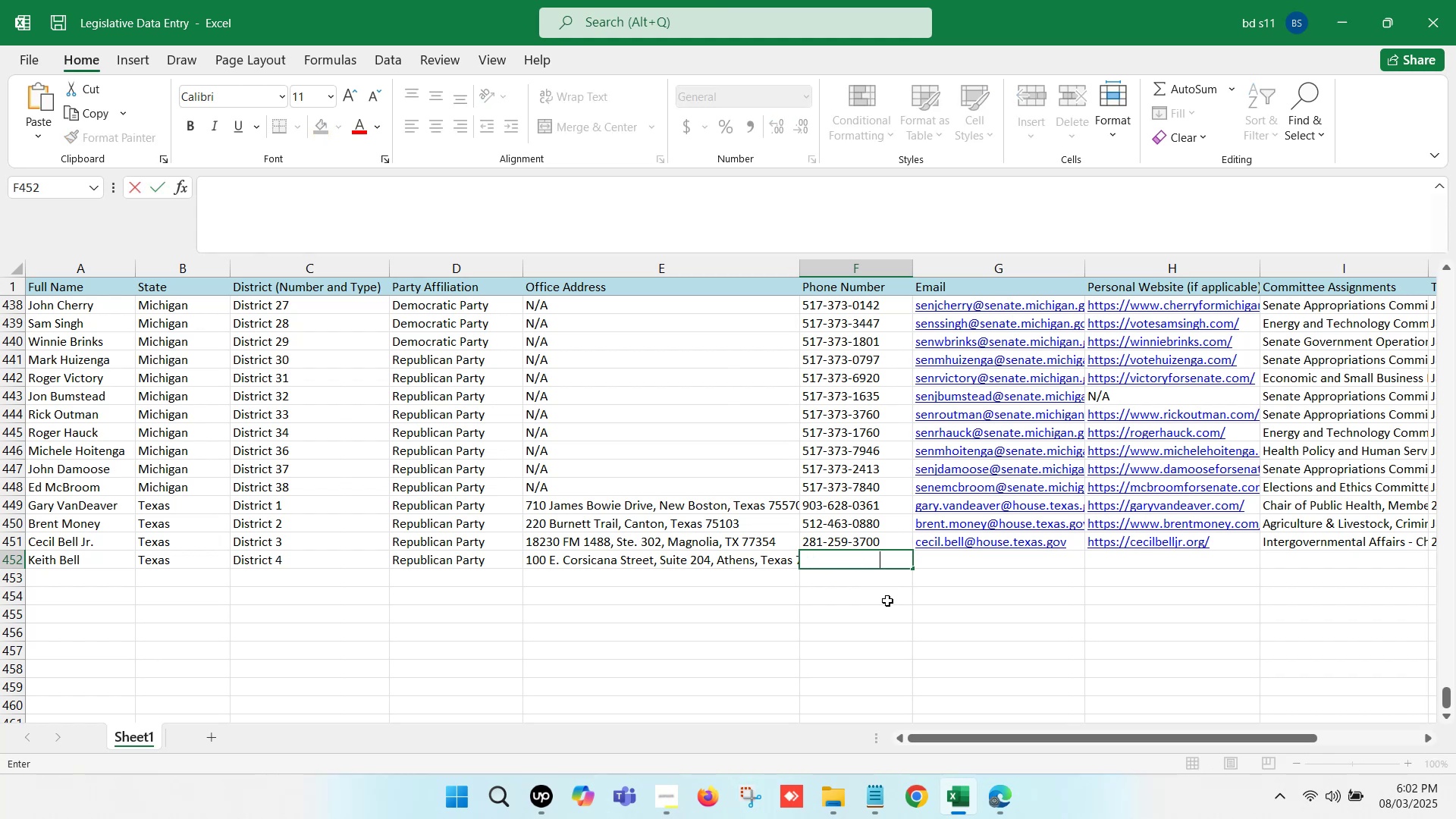 
left_click([888, 601])
 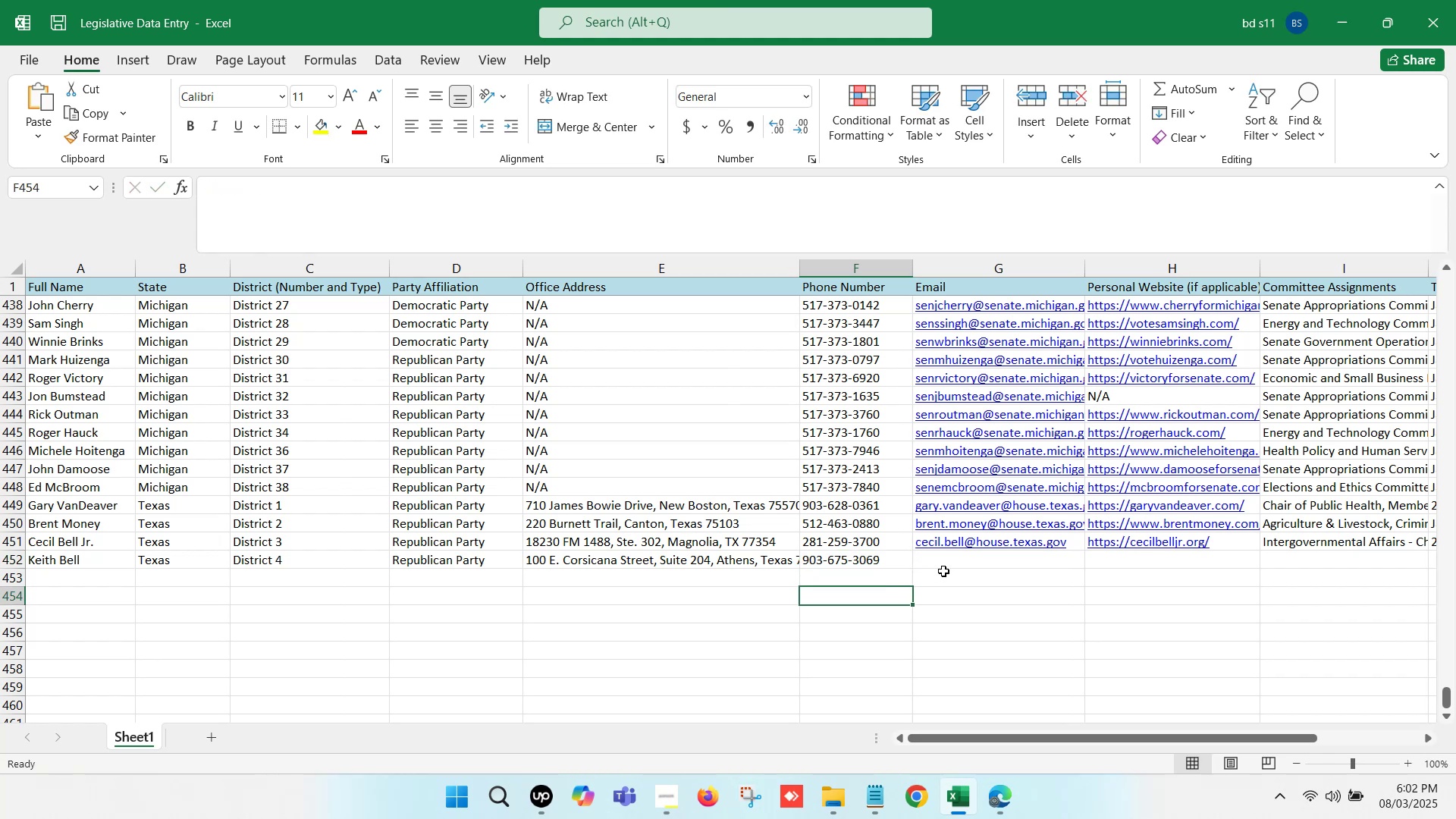 
left_click([946, 563])
 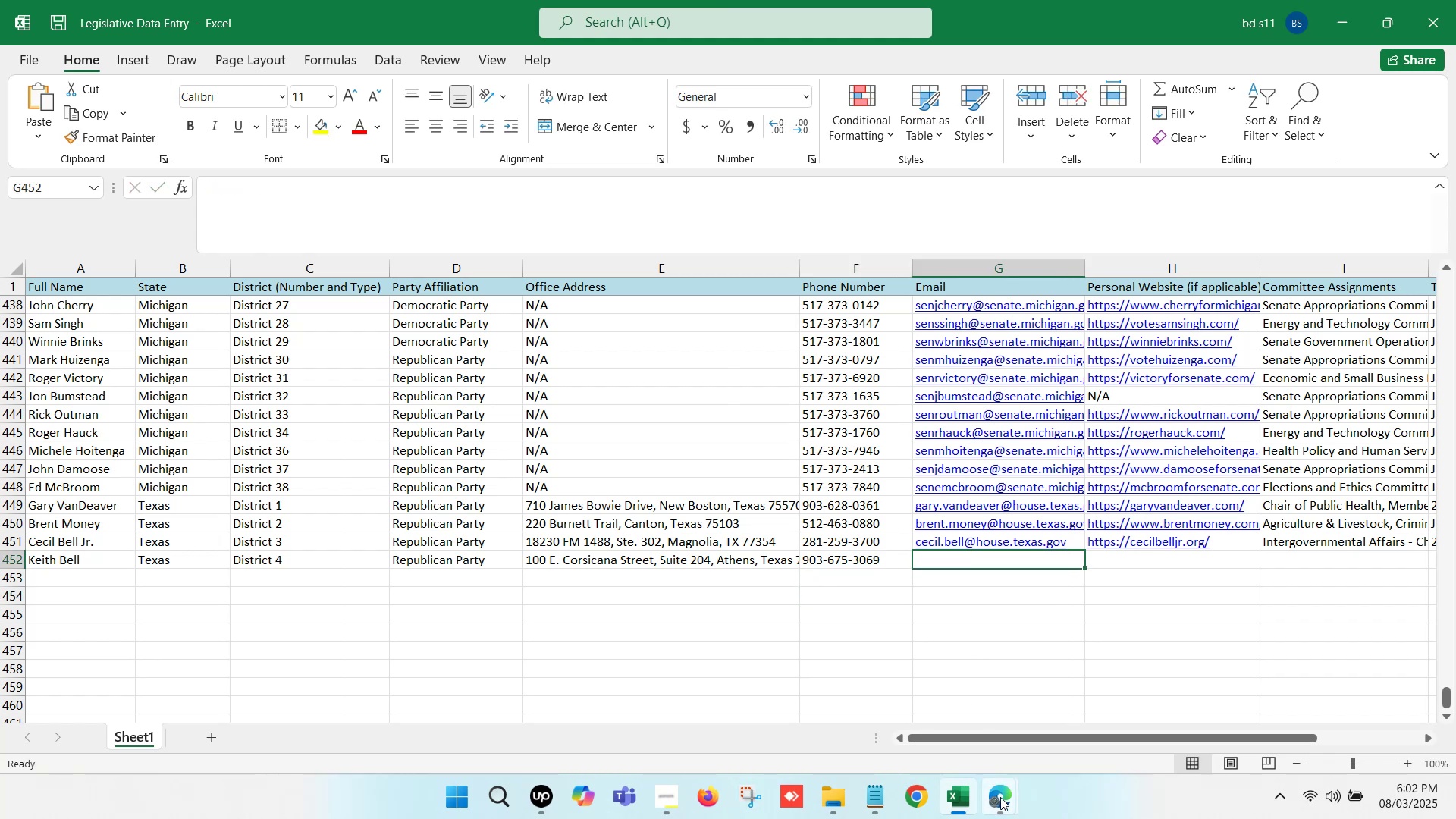 
left_click([1000, 798])
 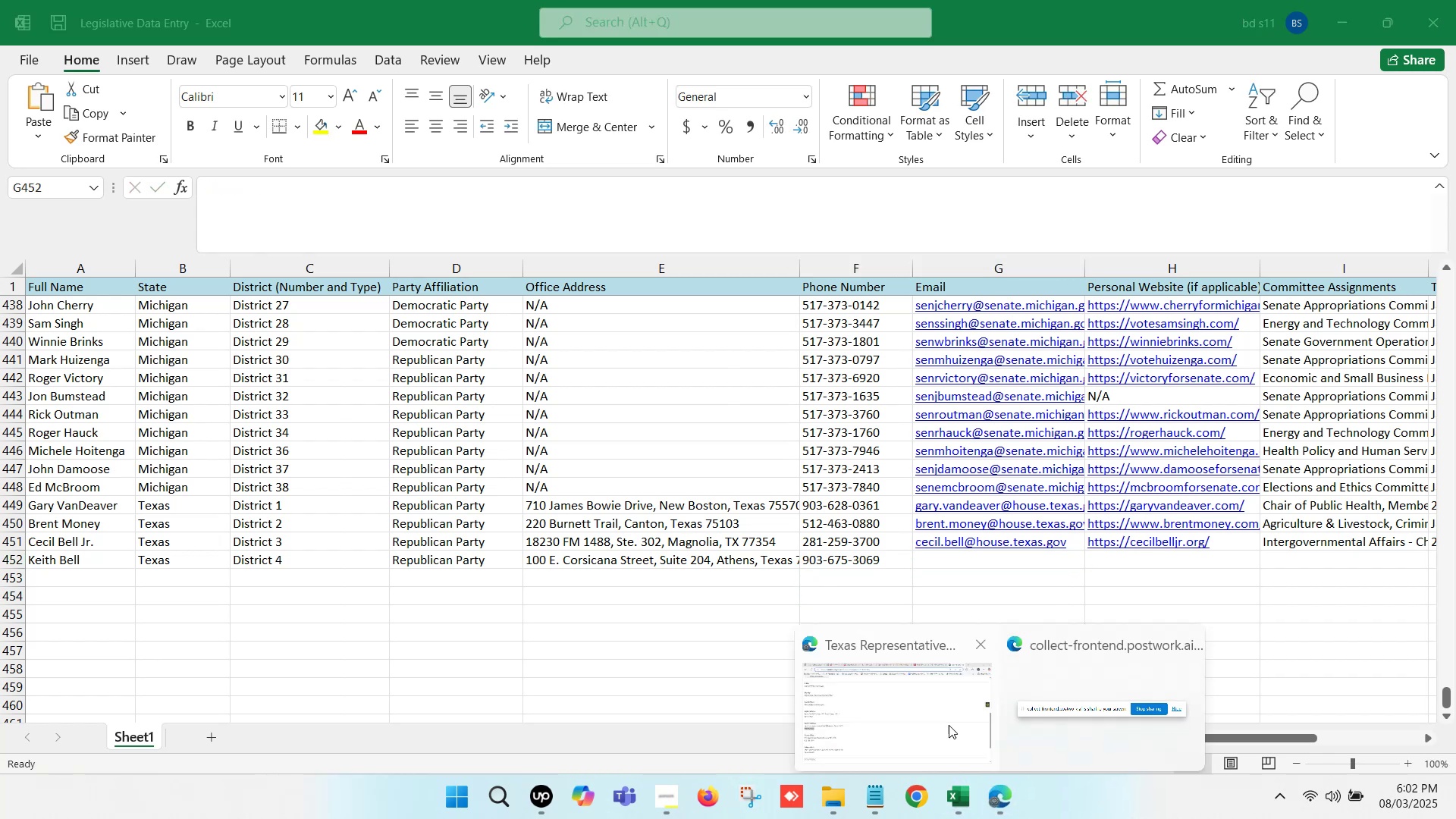 
left_click([934, 711])
 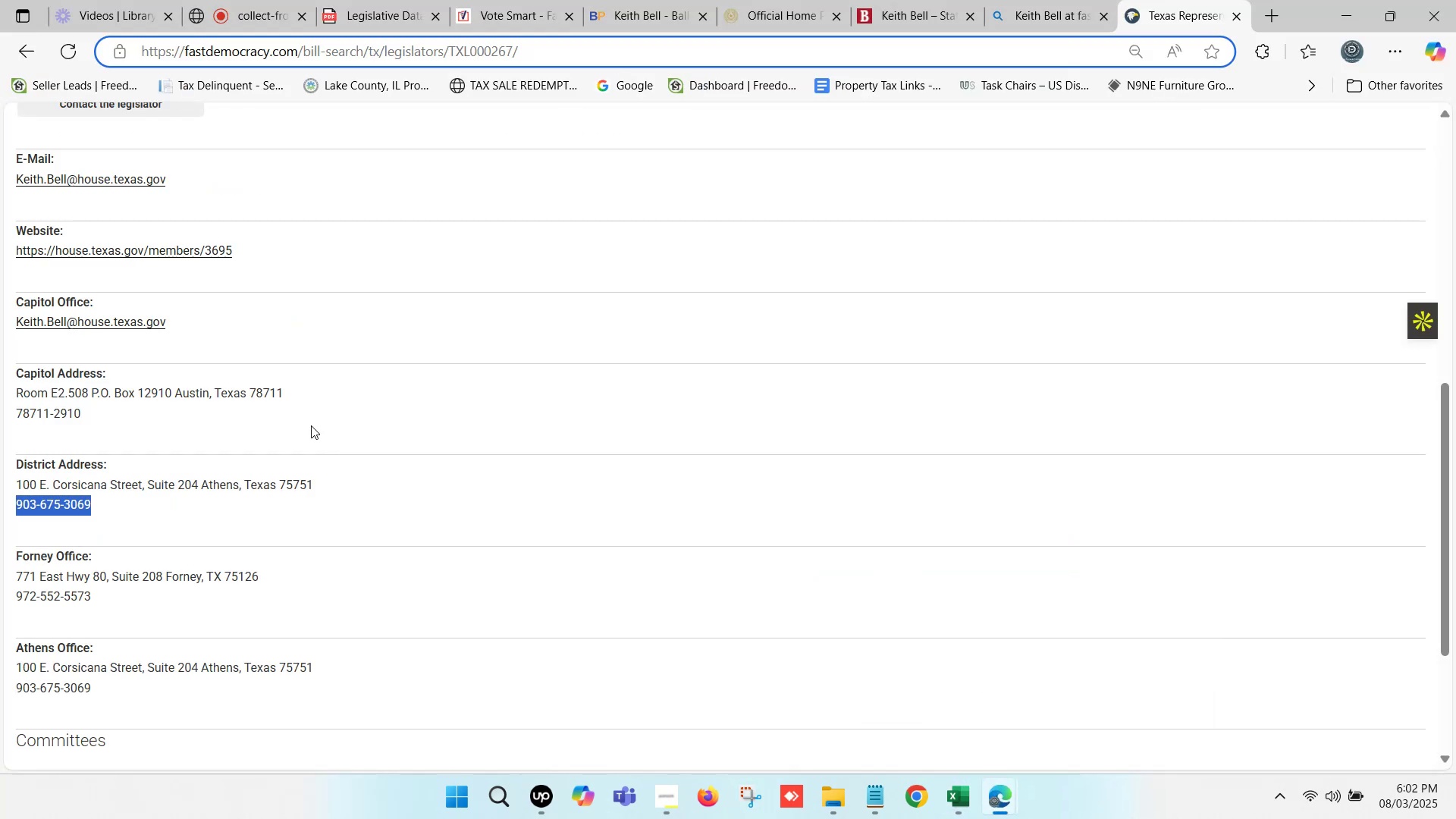 
scroll: coordinate [272, 418], scroll_direction: up, amount: 1.0
 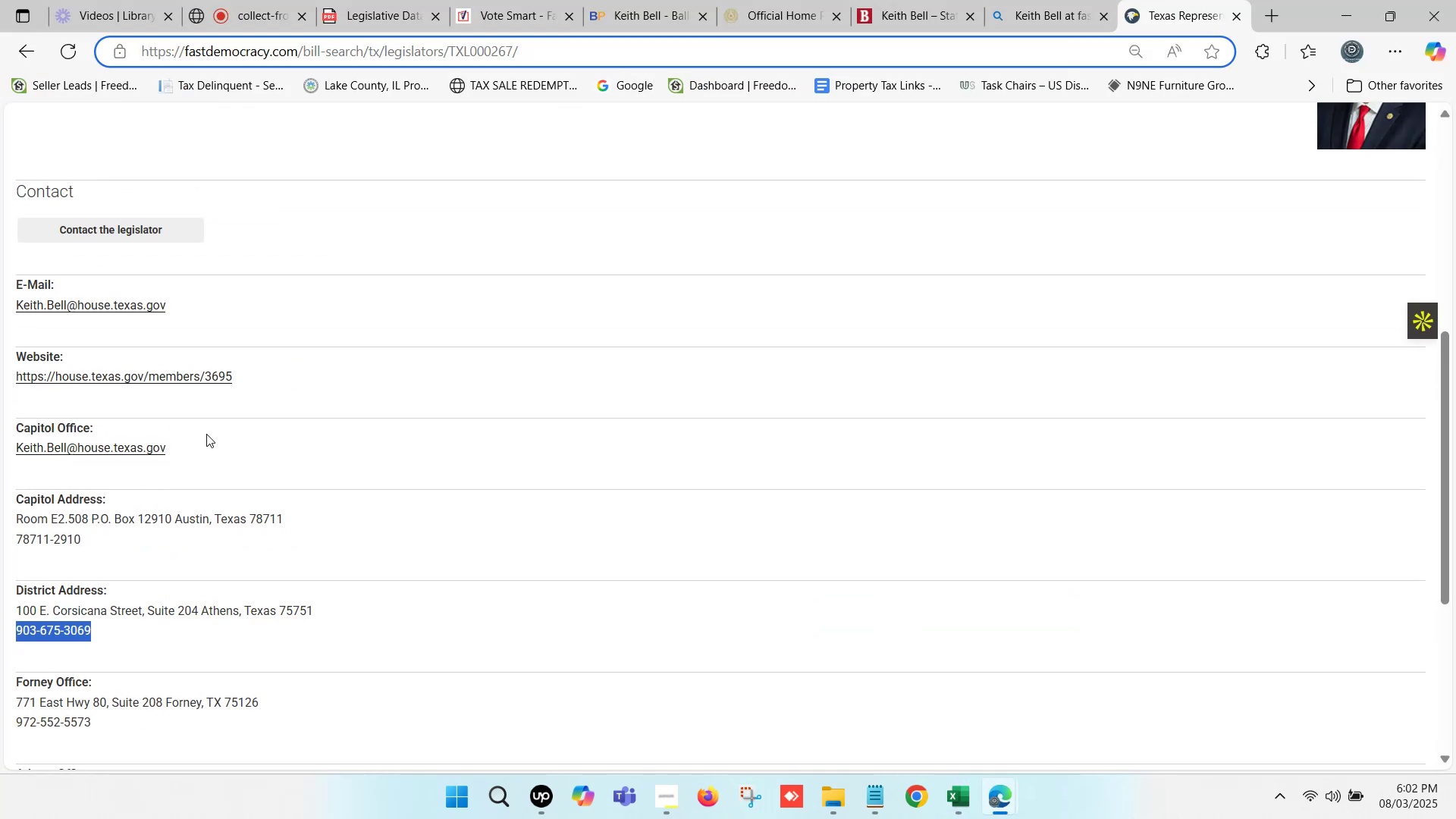 
left_click_drag(start_coordinate=[187, 445], to_coordinate=[11, 448])
 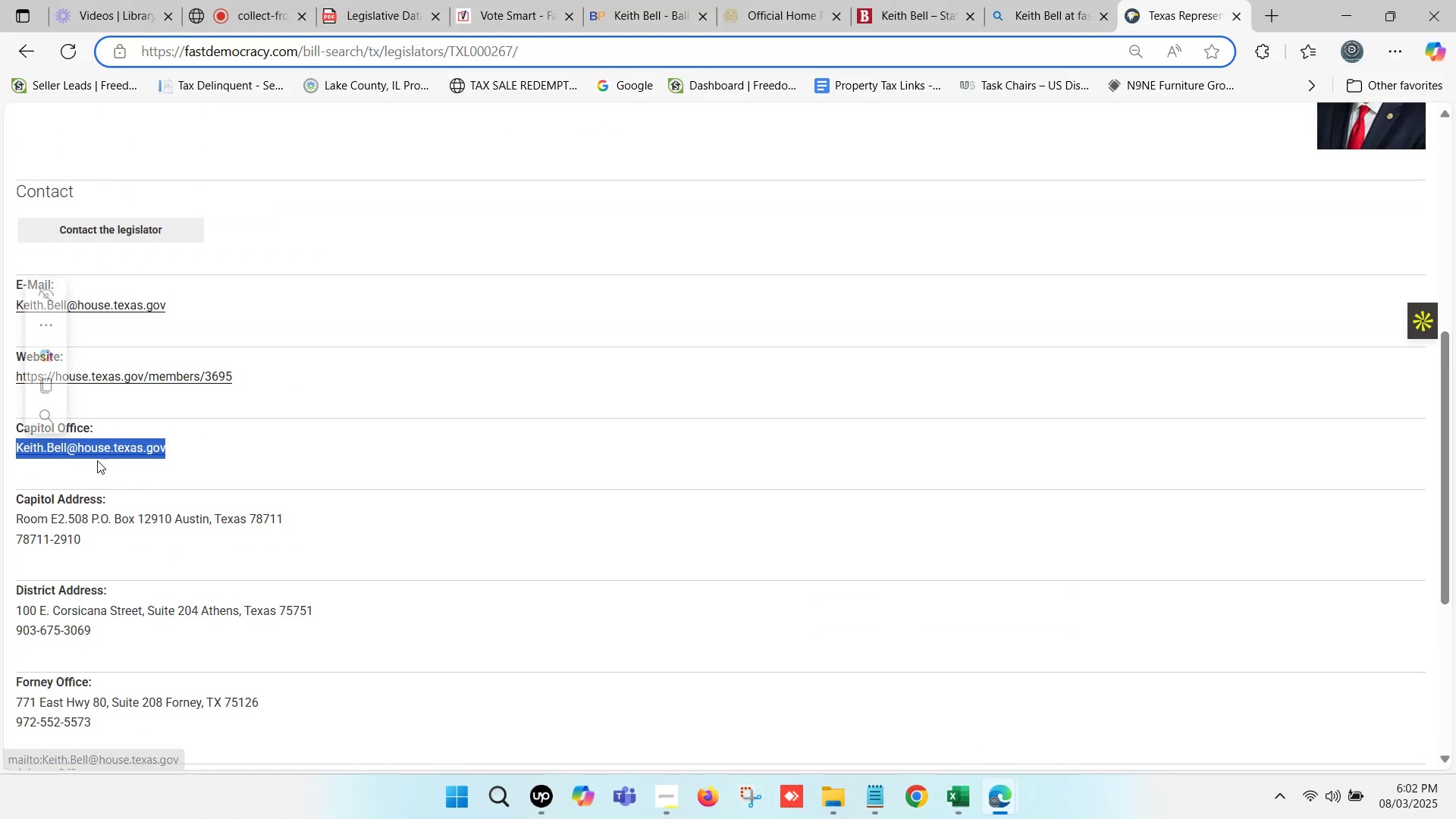 
key(Control+ControlLeft)
 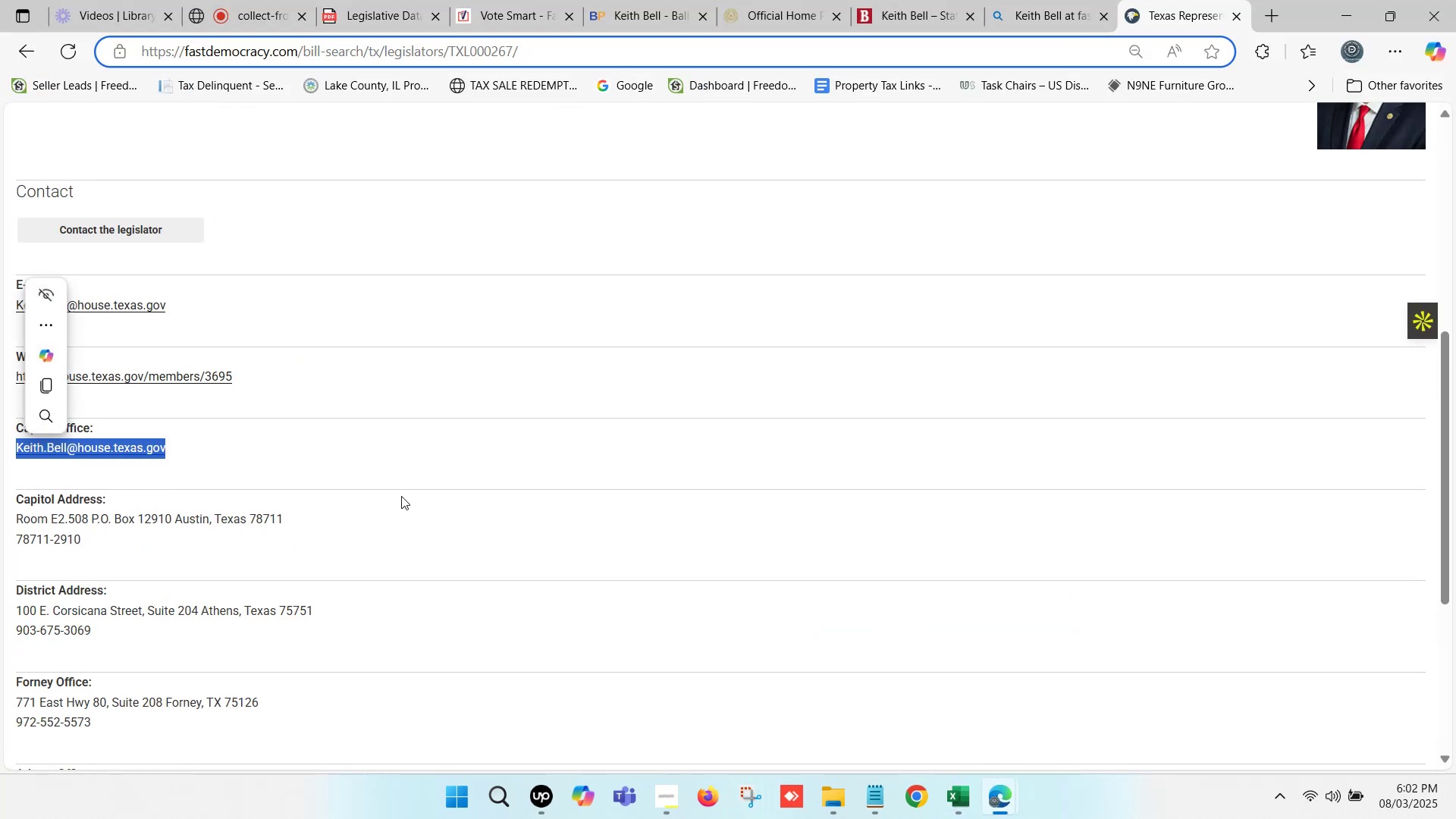 
key(Control+C)
 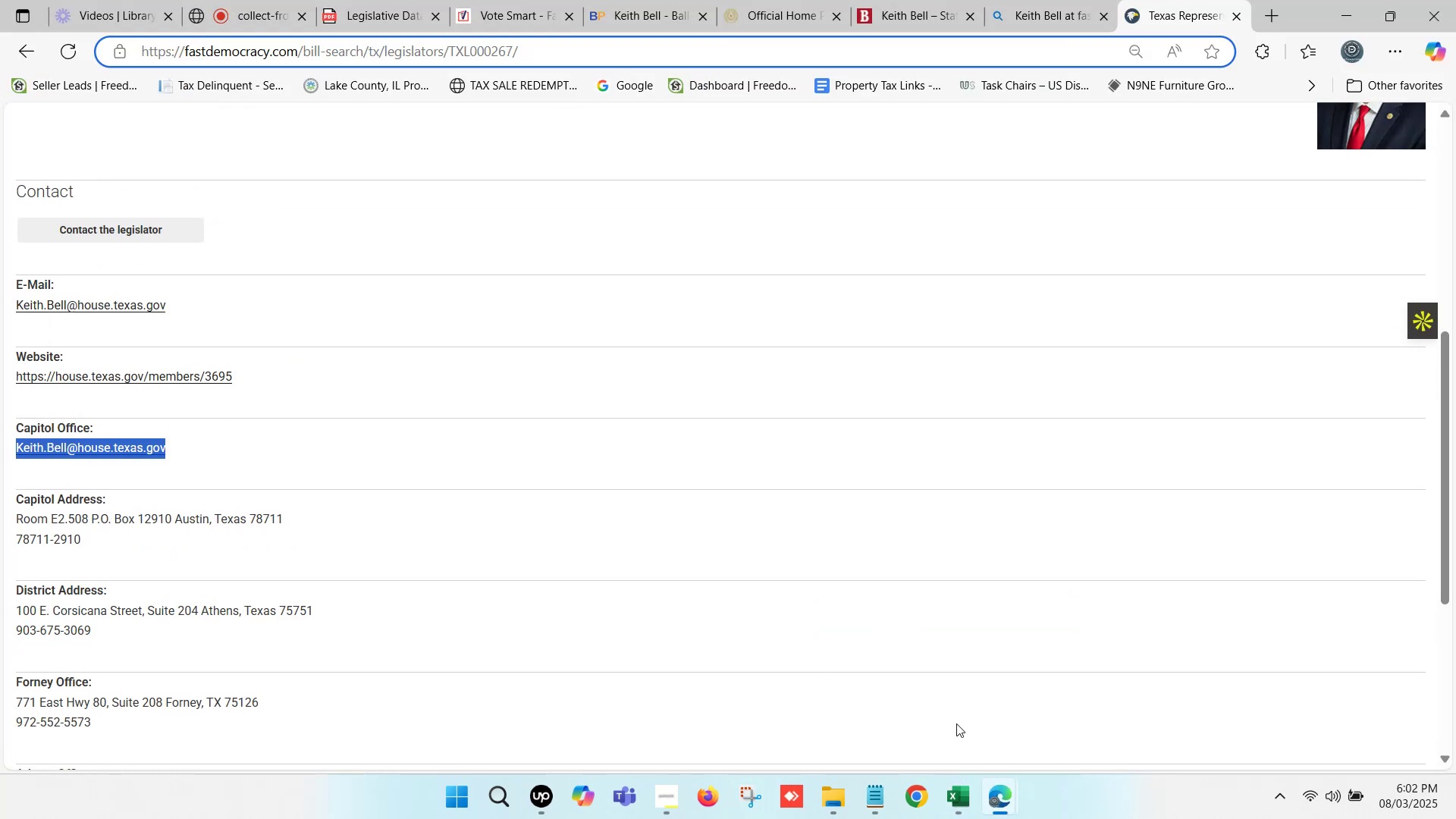 
left_click([952, 785])
 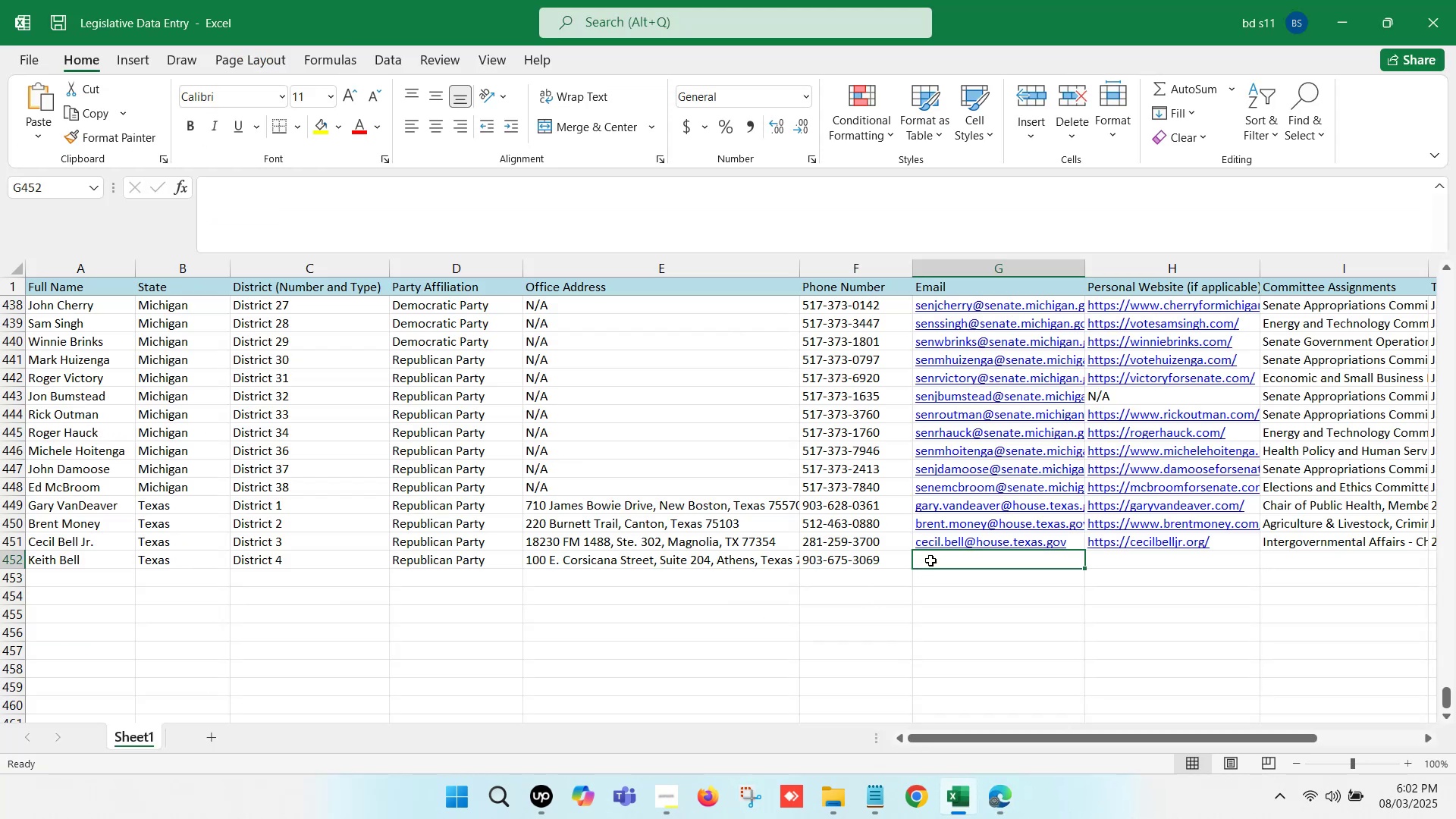 
double_click([932, 560])
 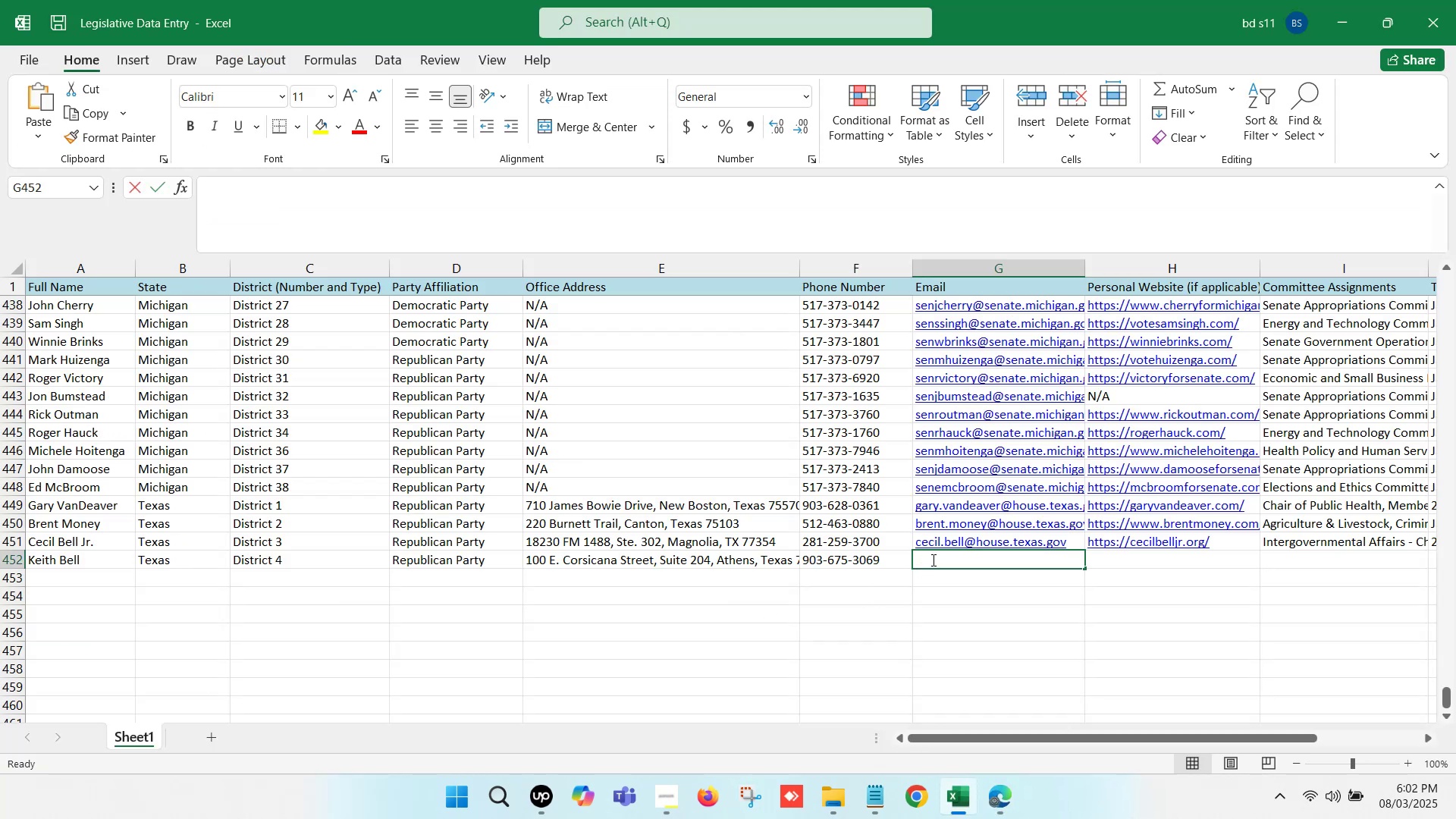 
key(Control+ControlLeft)
 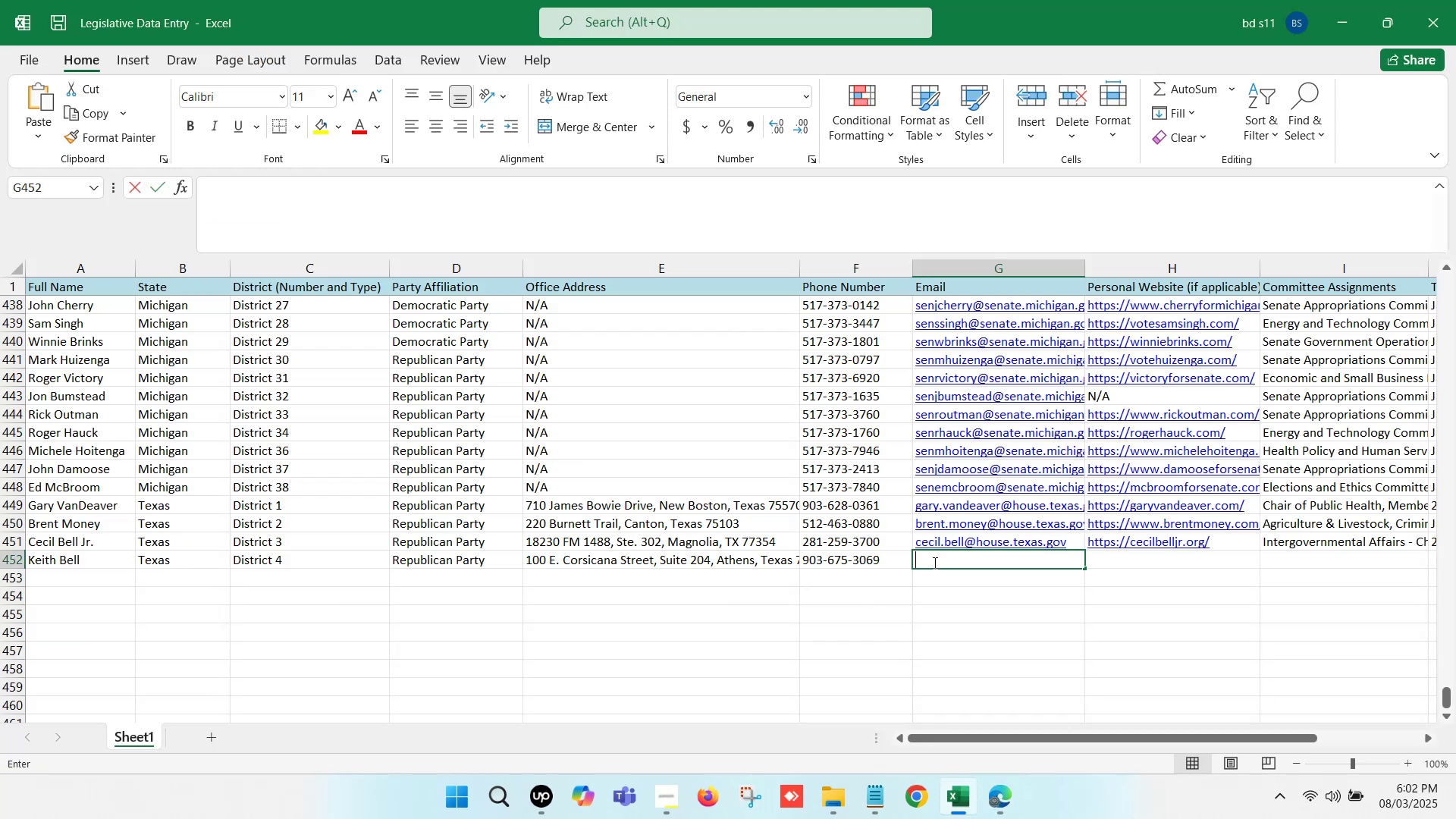 
key(Control+V)
 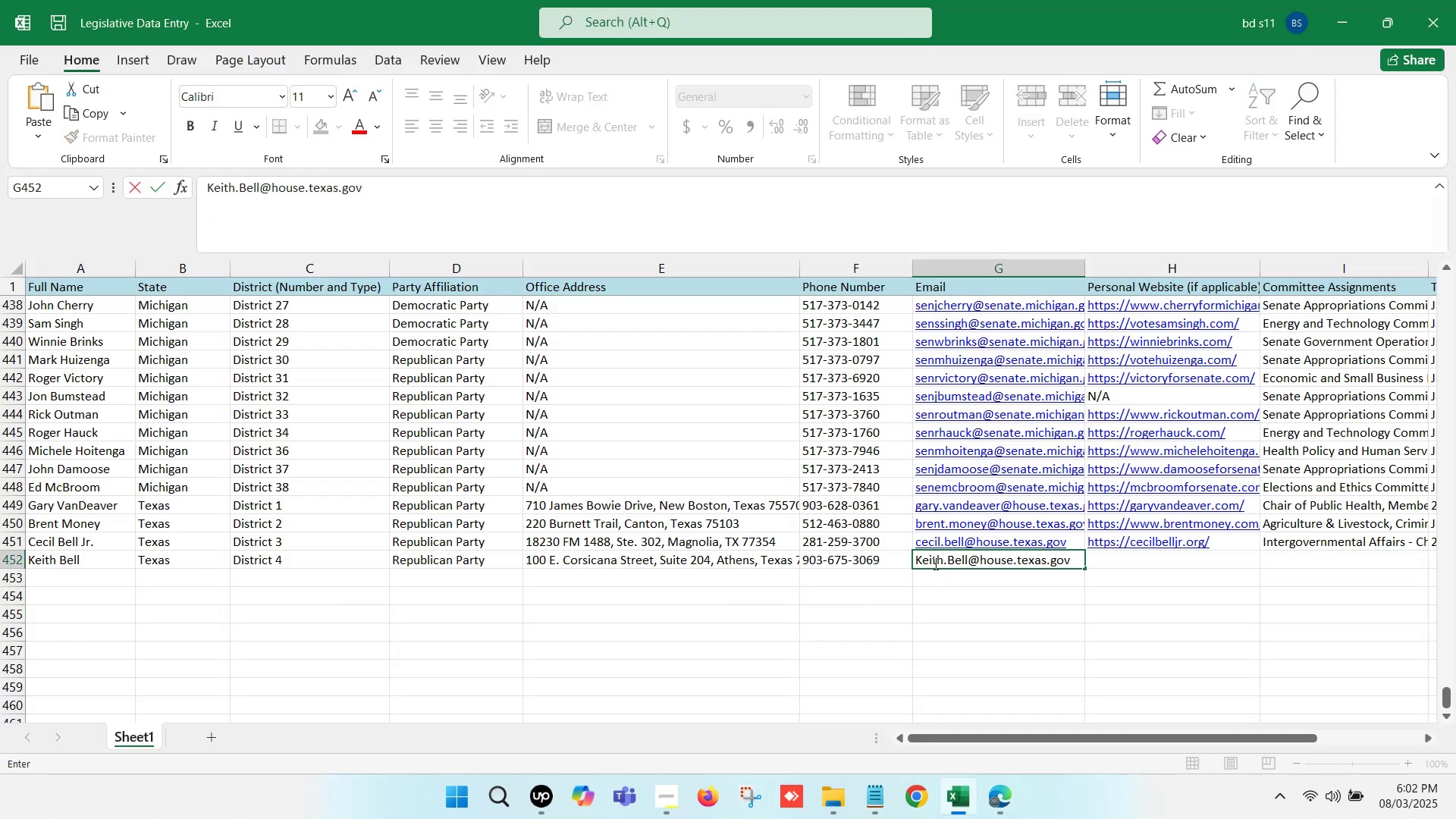 
left_click([919, 554])
 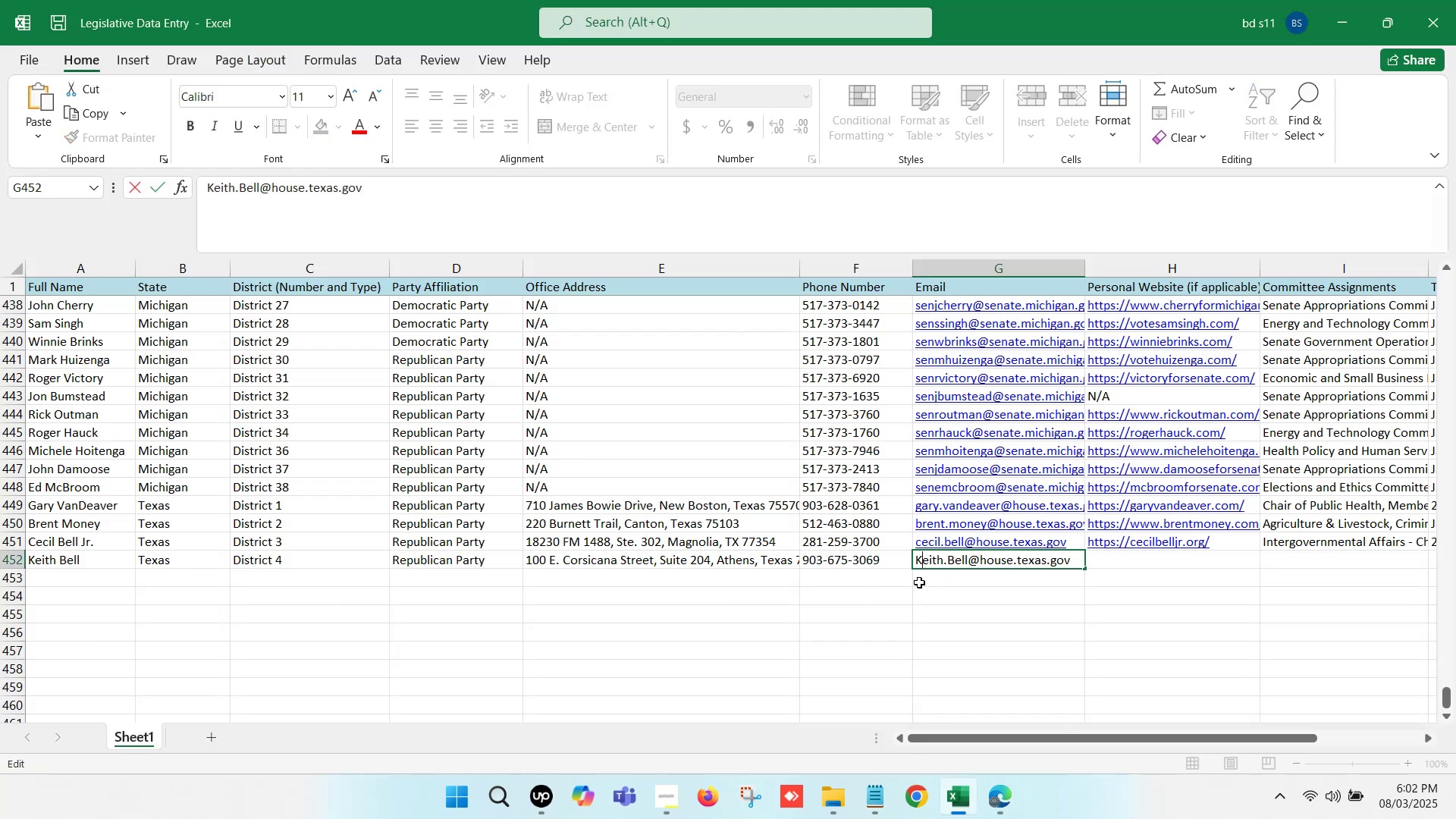 
key(Backspace)
 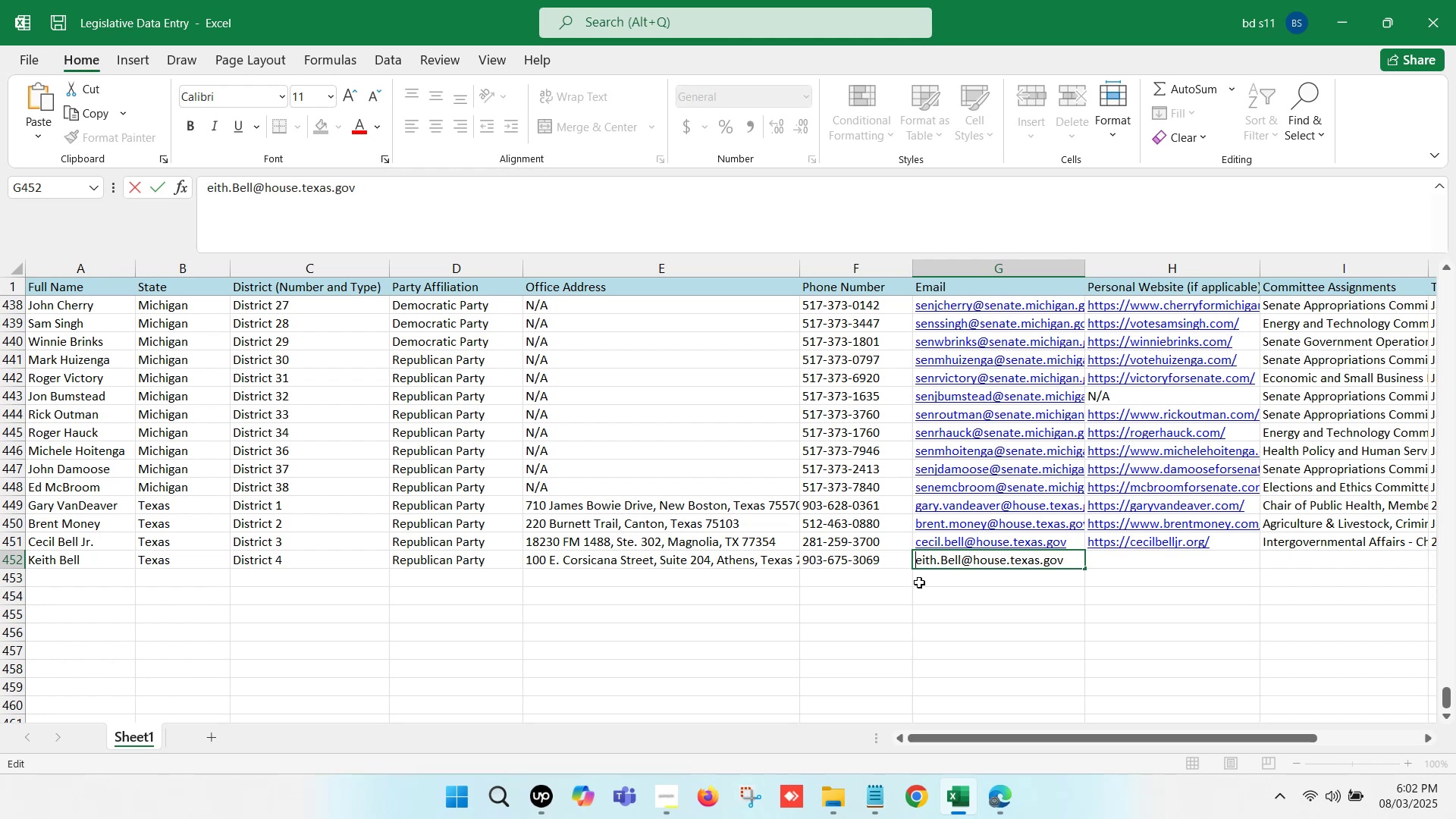 
key(K)
 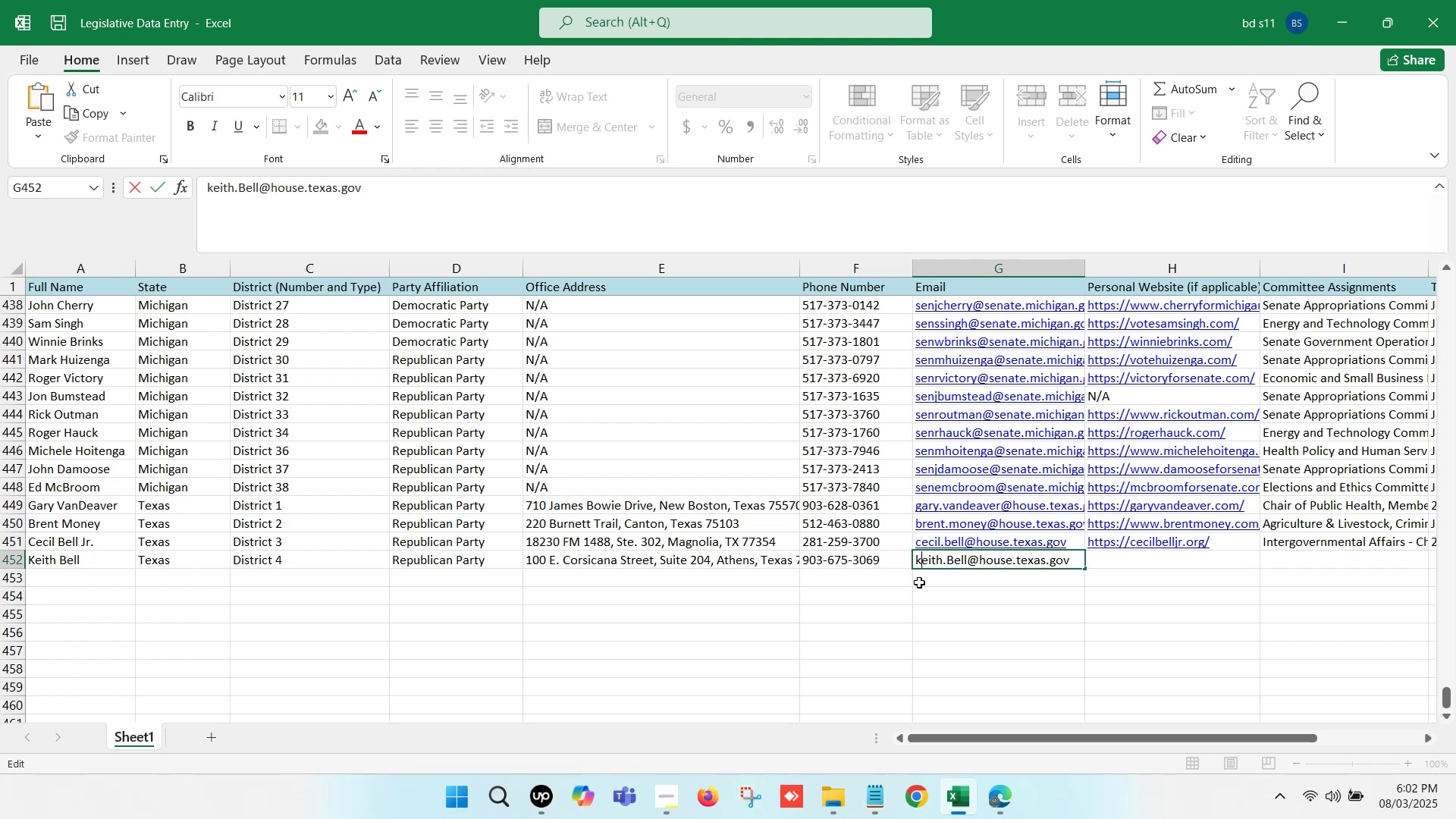 
key(ArrowRight)
 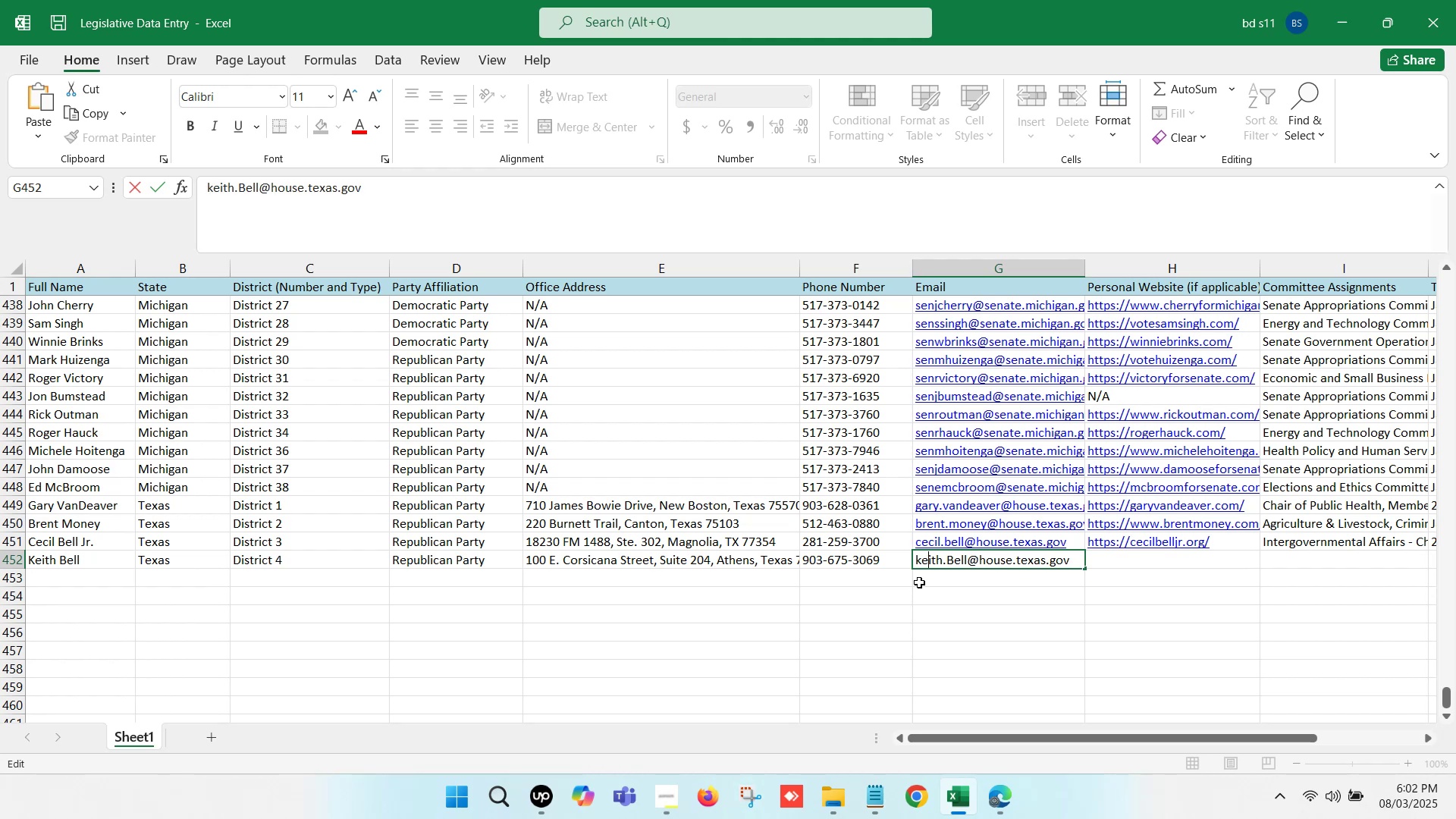 
key(ArrowRight)
 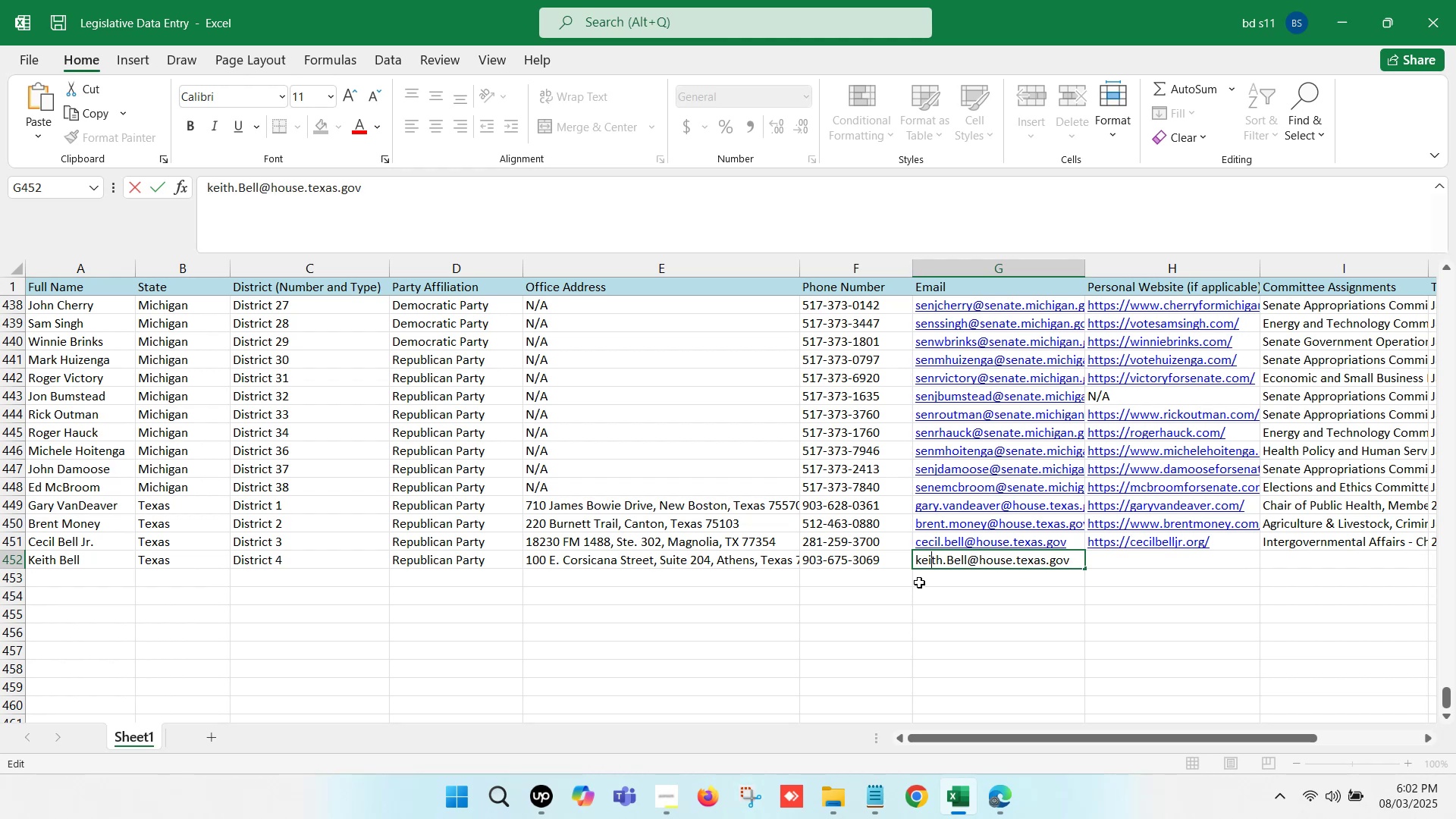 
key(ArrowRight)
 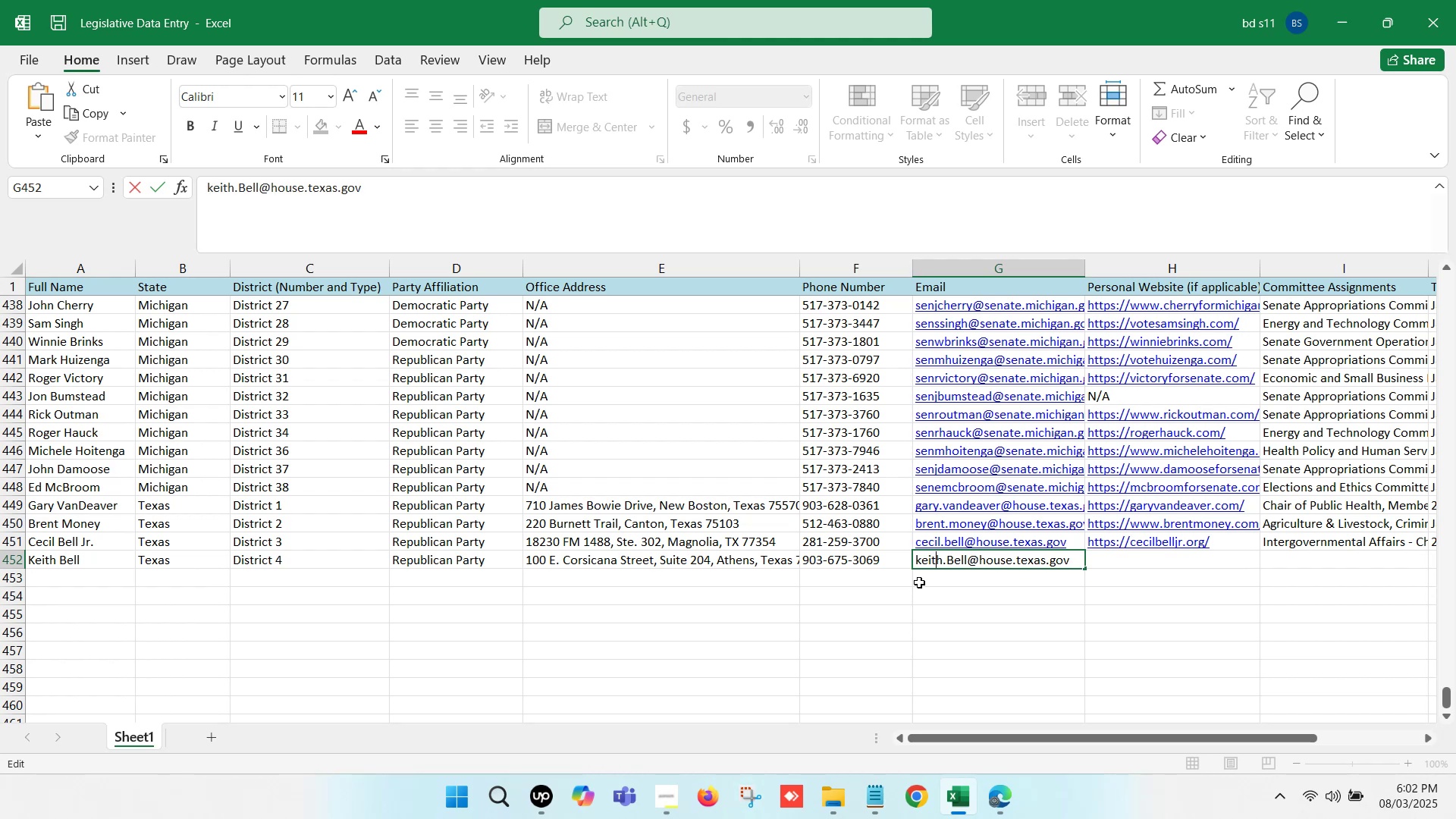 
key(ArrowRight)
 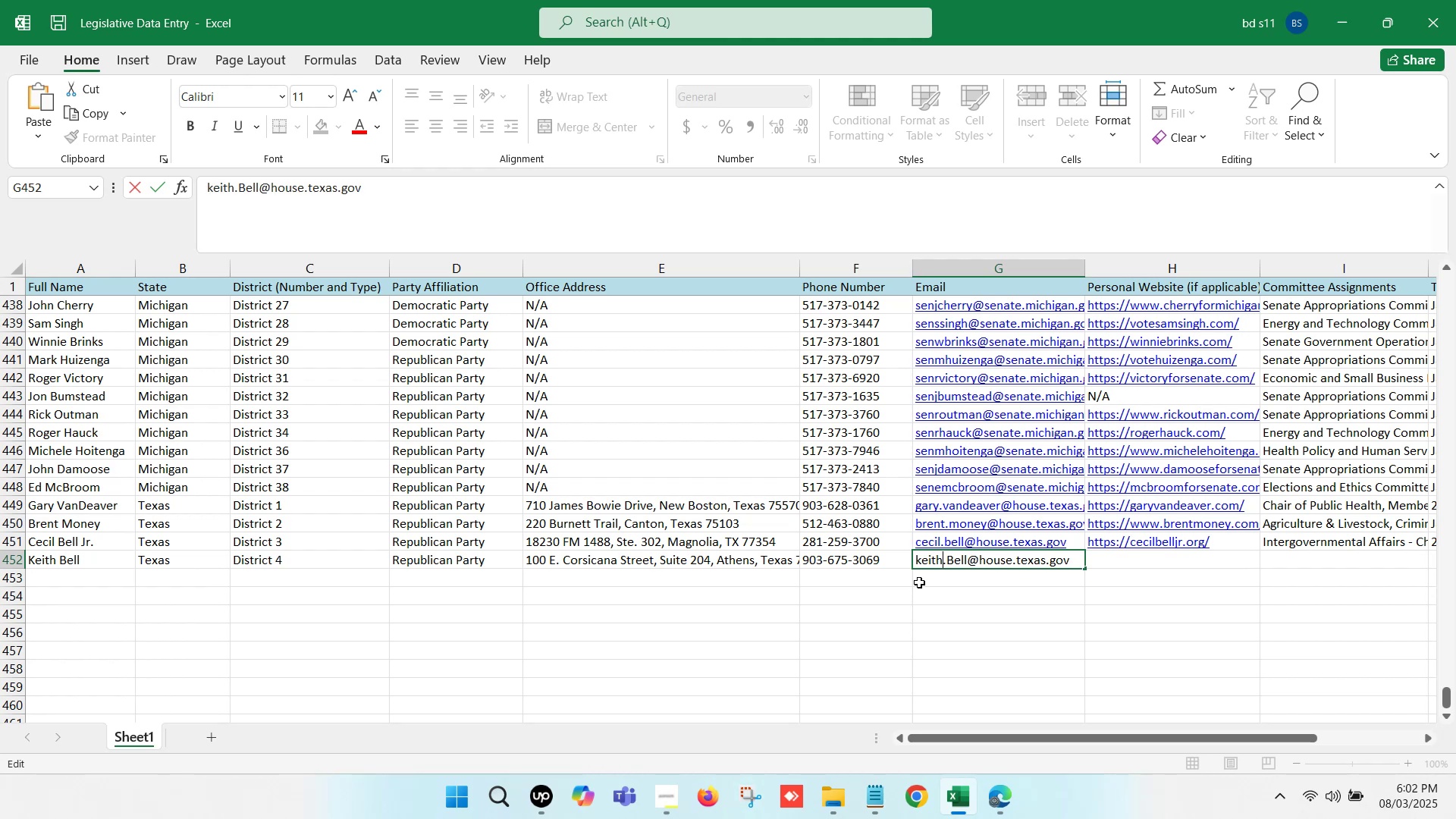 
key(ArrowRight)
 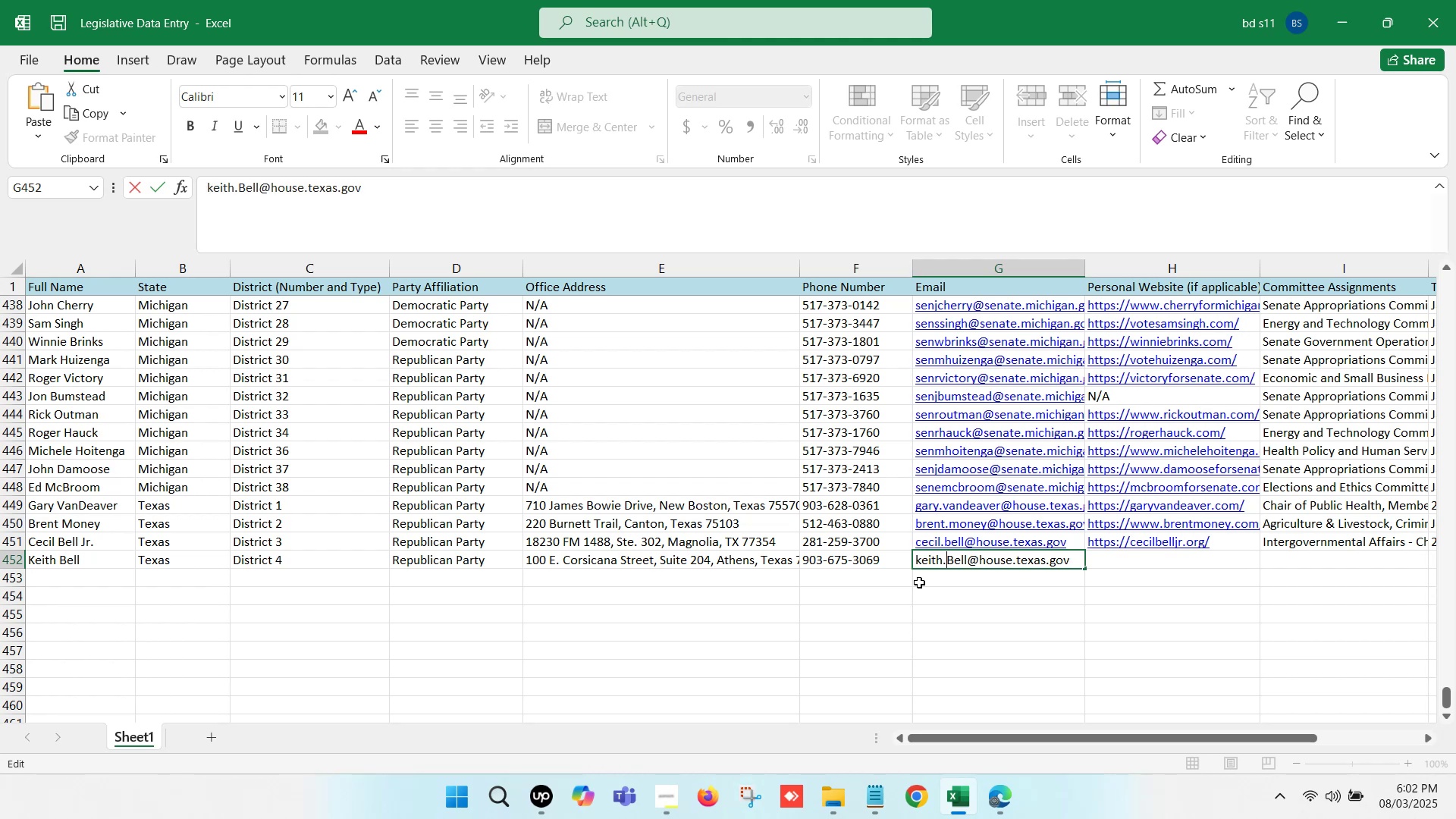 
key(ArrowRight)
 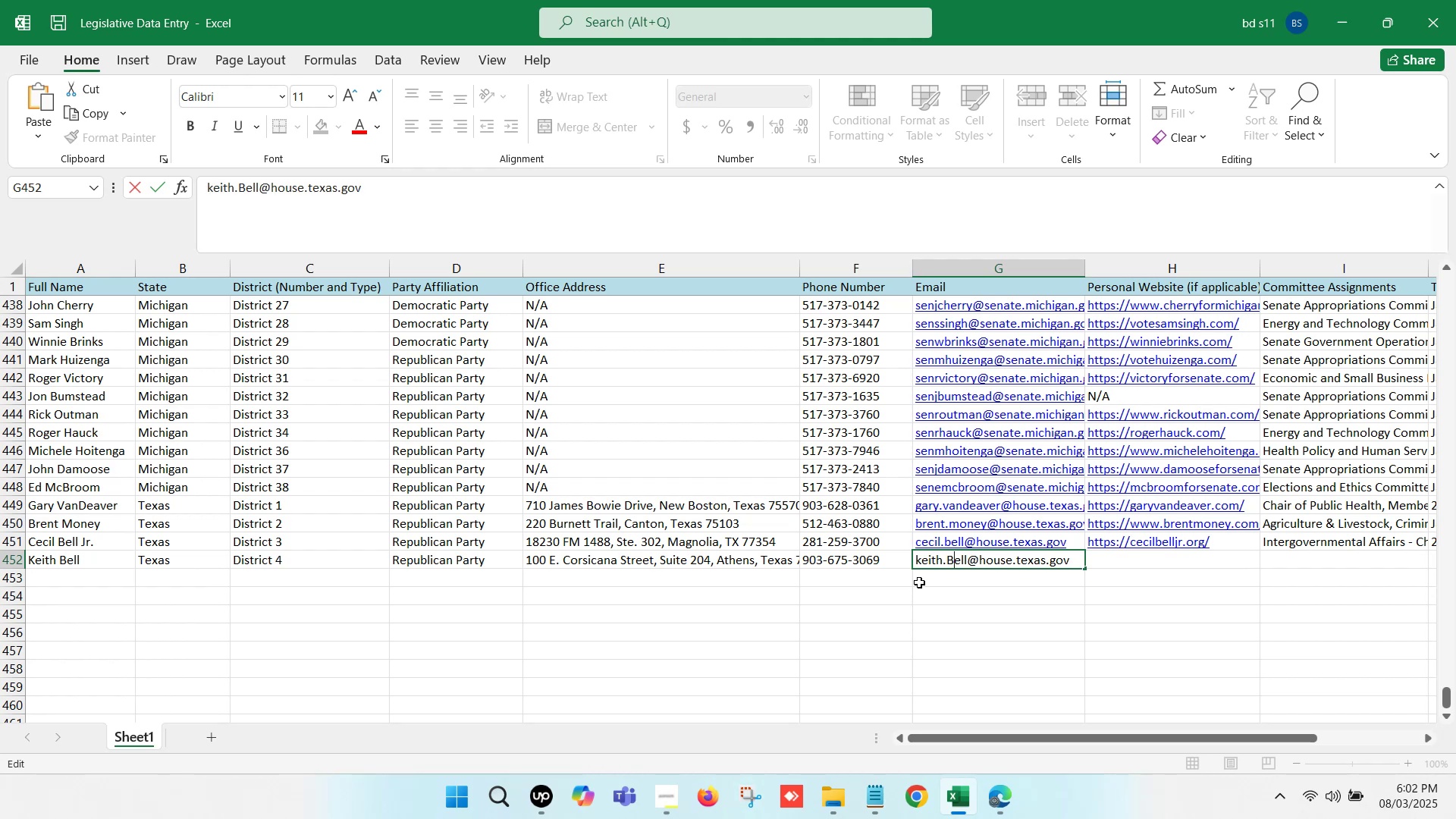 
key(Backspace)
 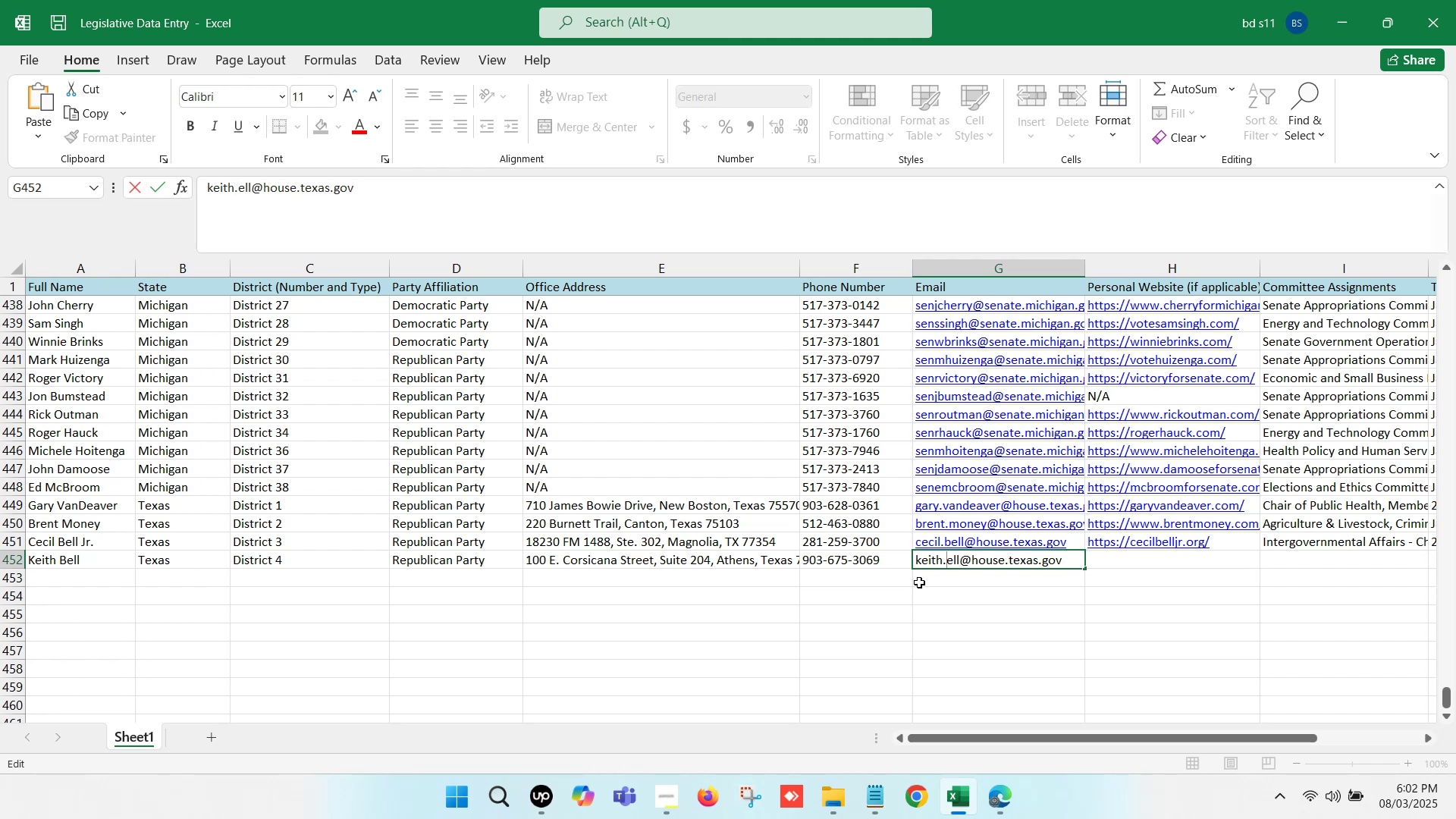 
key(B)
 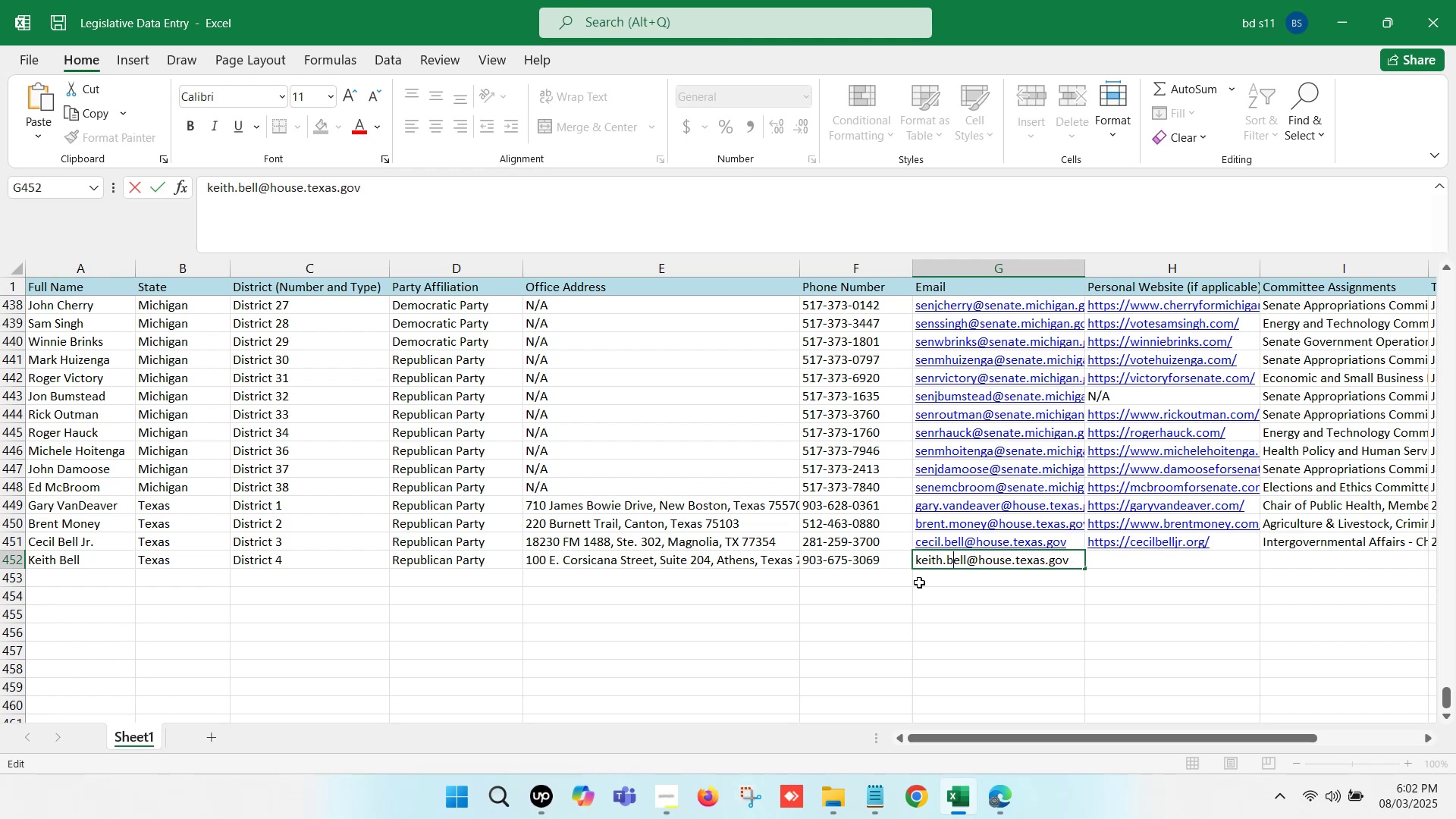 
left_click([919, 582])
 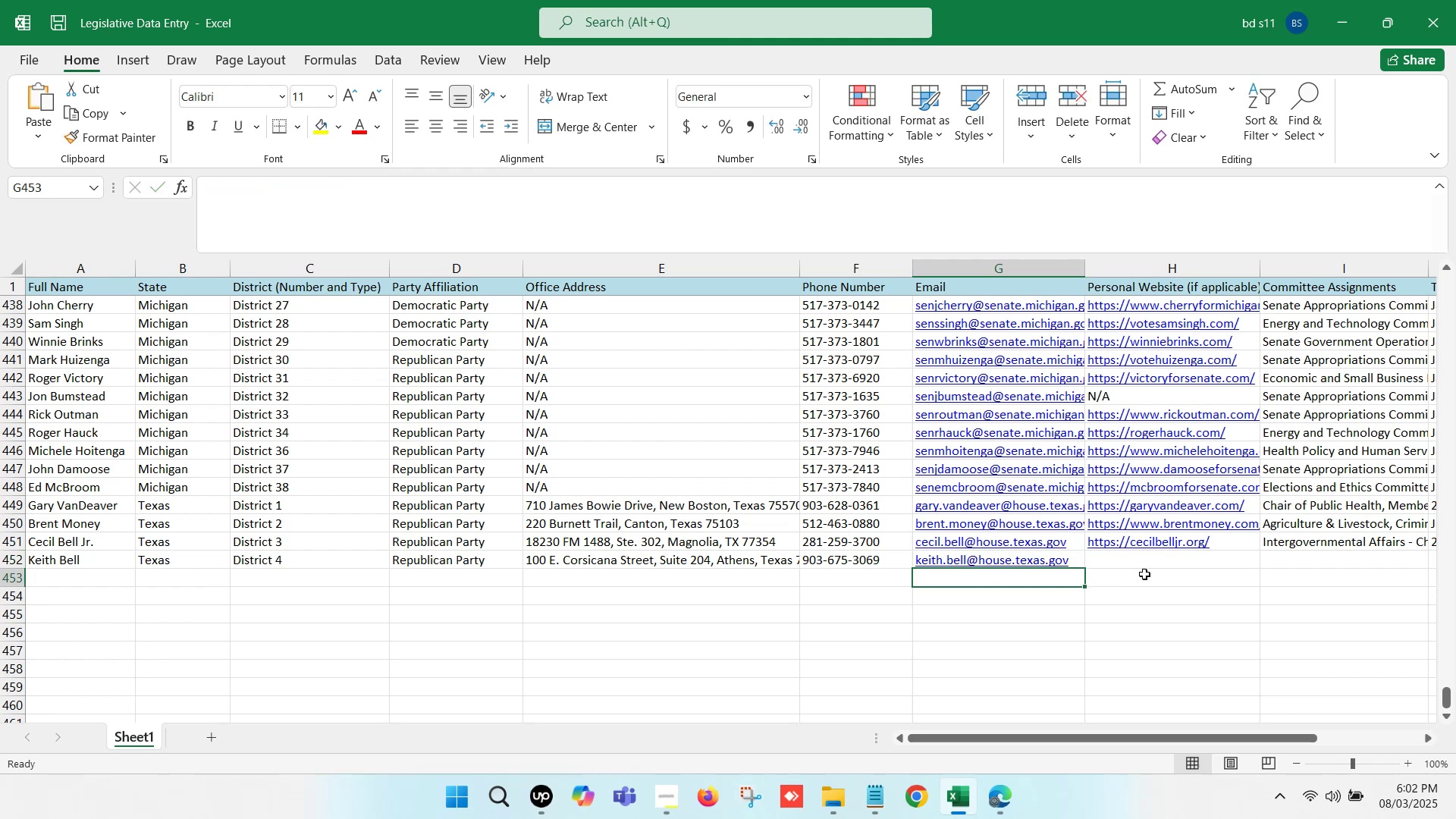 
left_click([1146, 571])
 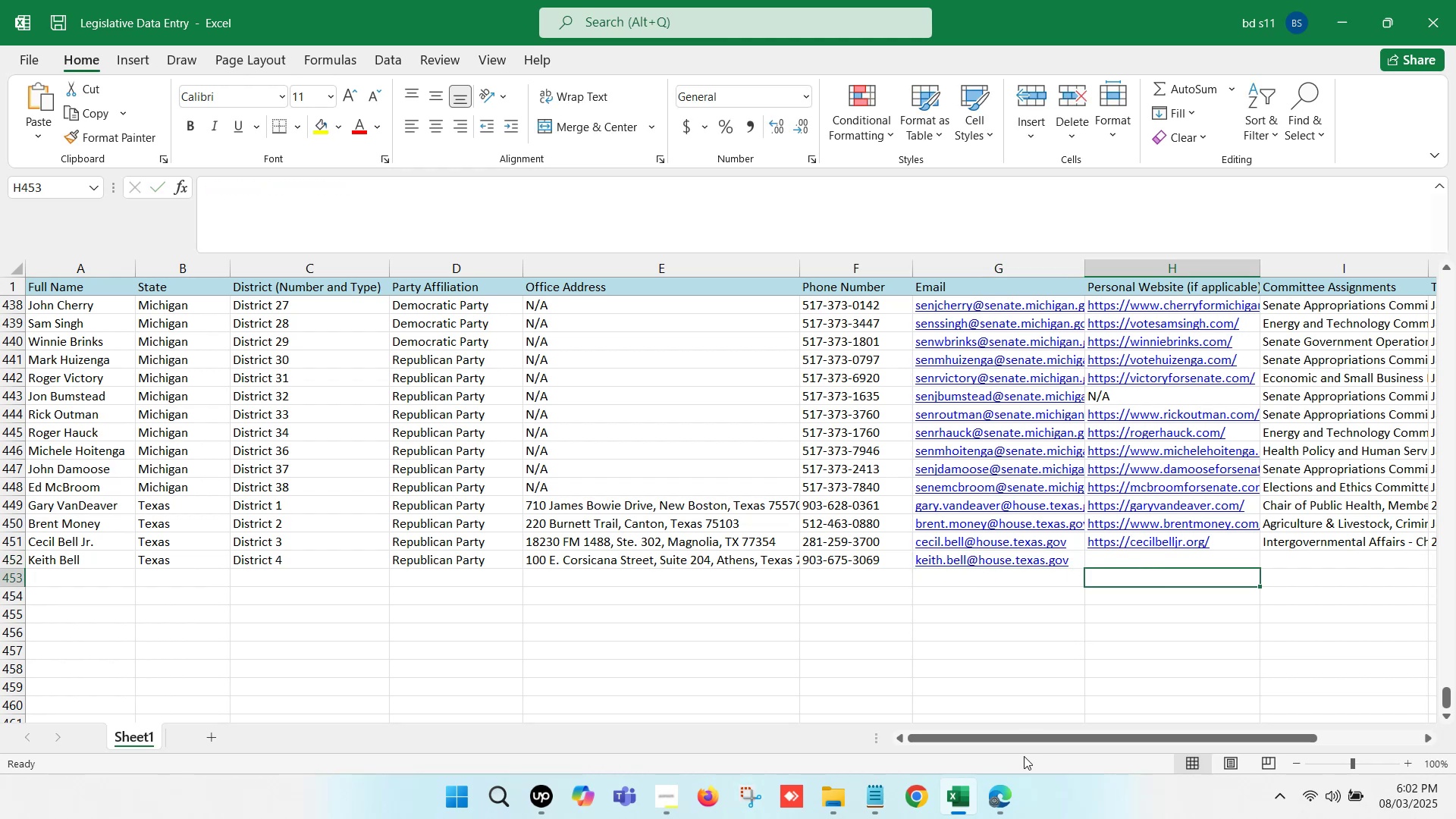 
left_click([1014, 802])
 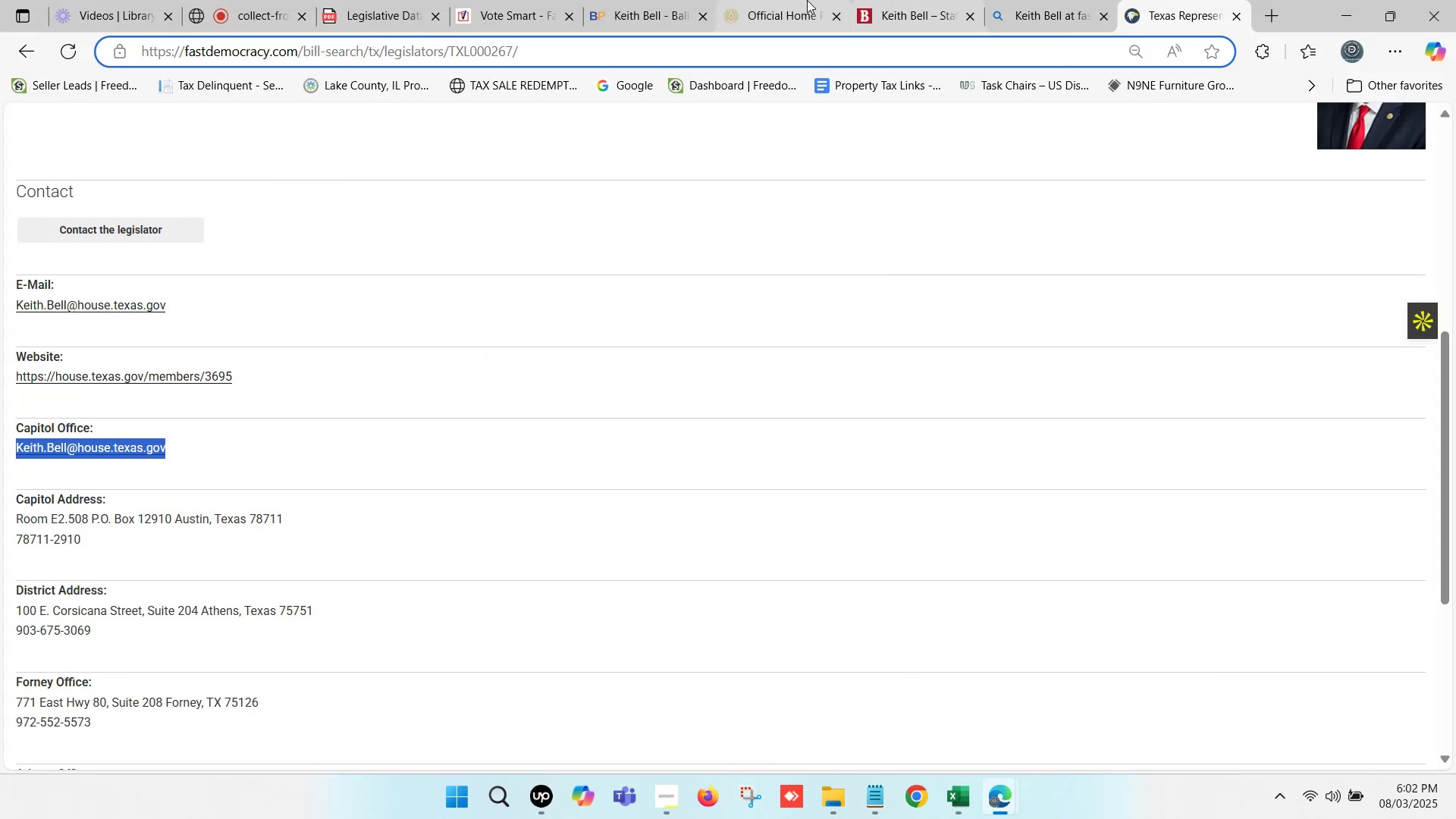 
left_click([903, 0])
 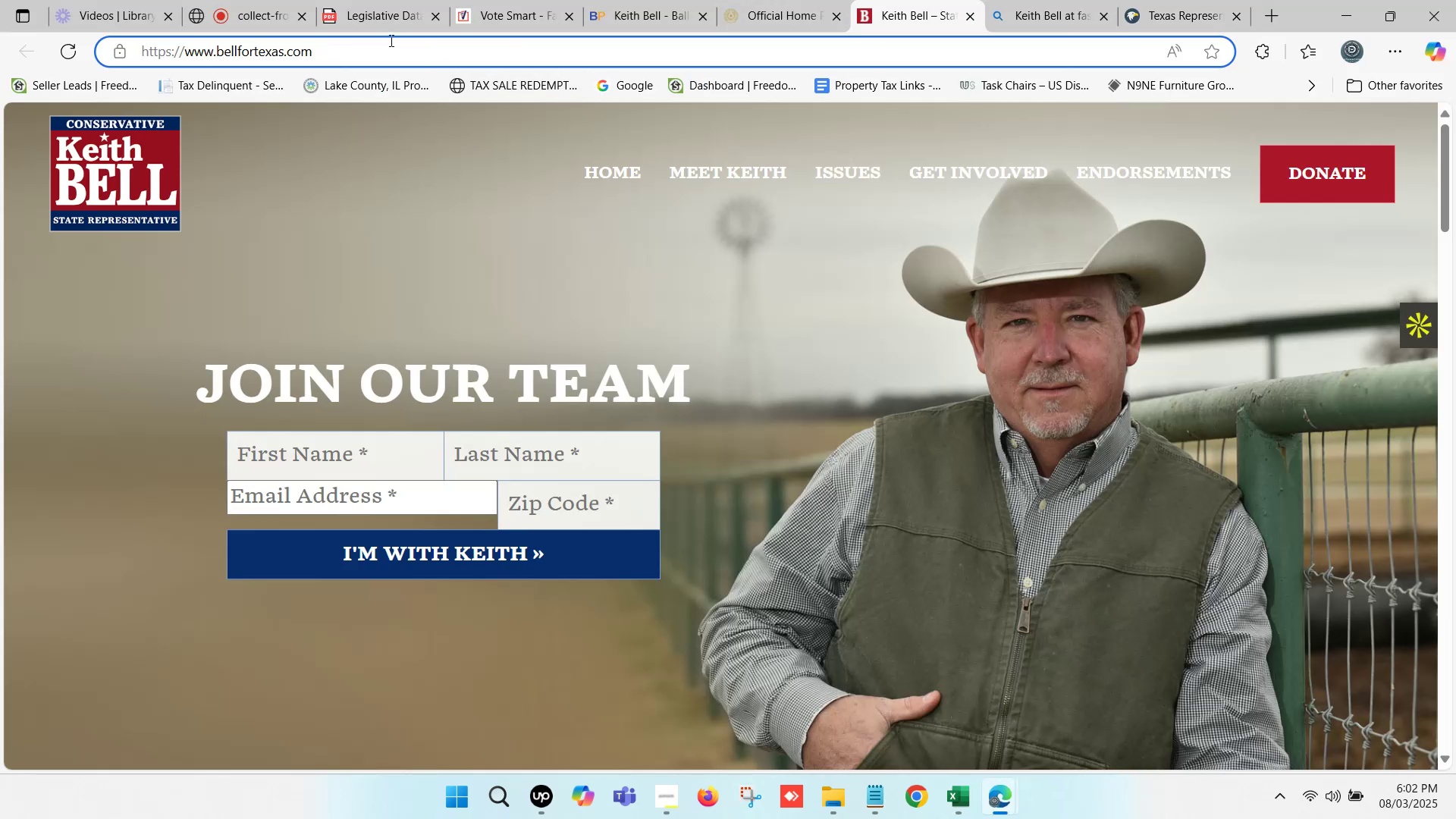 
left_click([390, 40])
 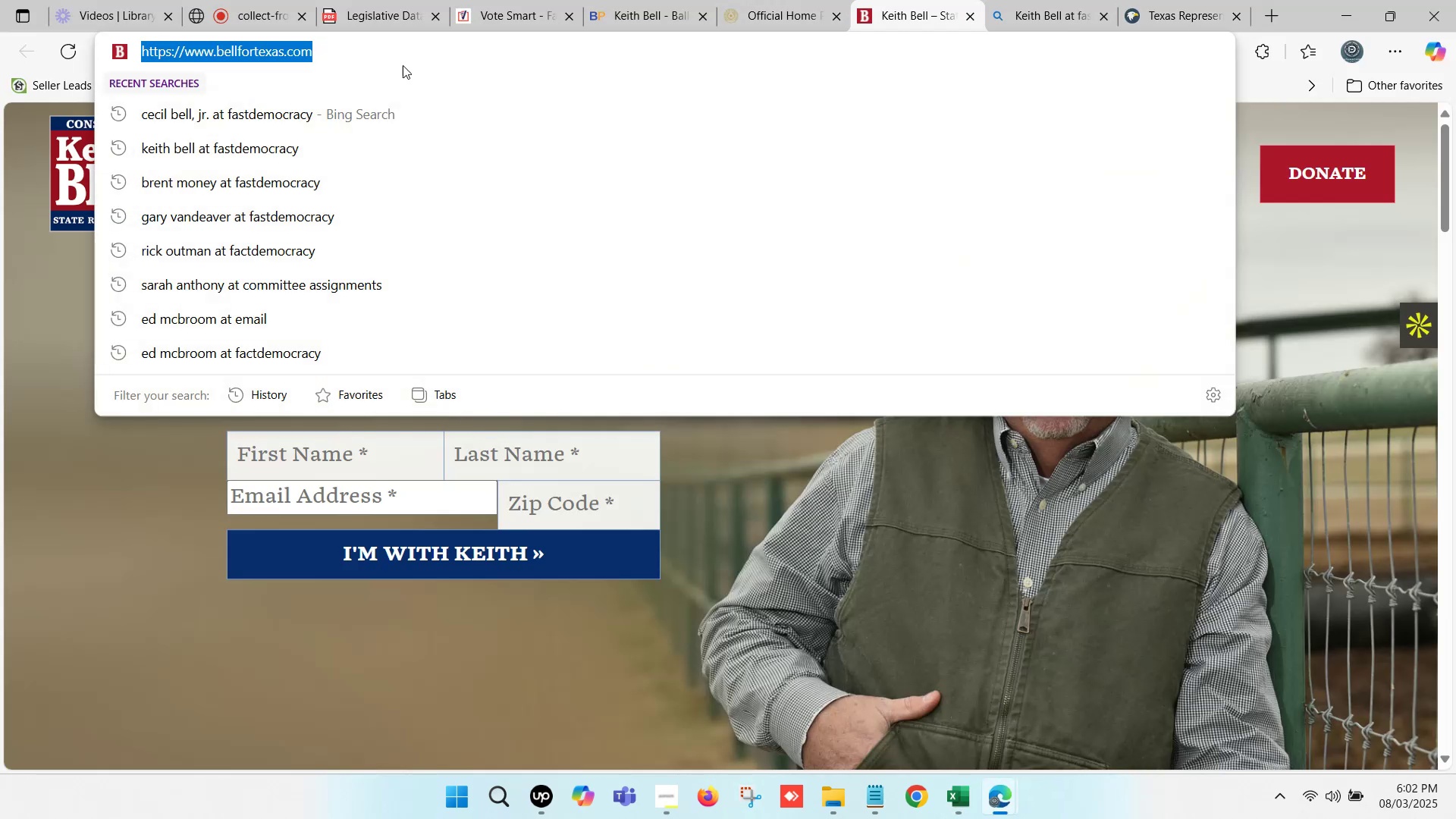 
key(Control+ControlLeft)
 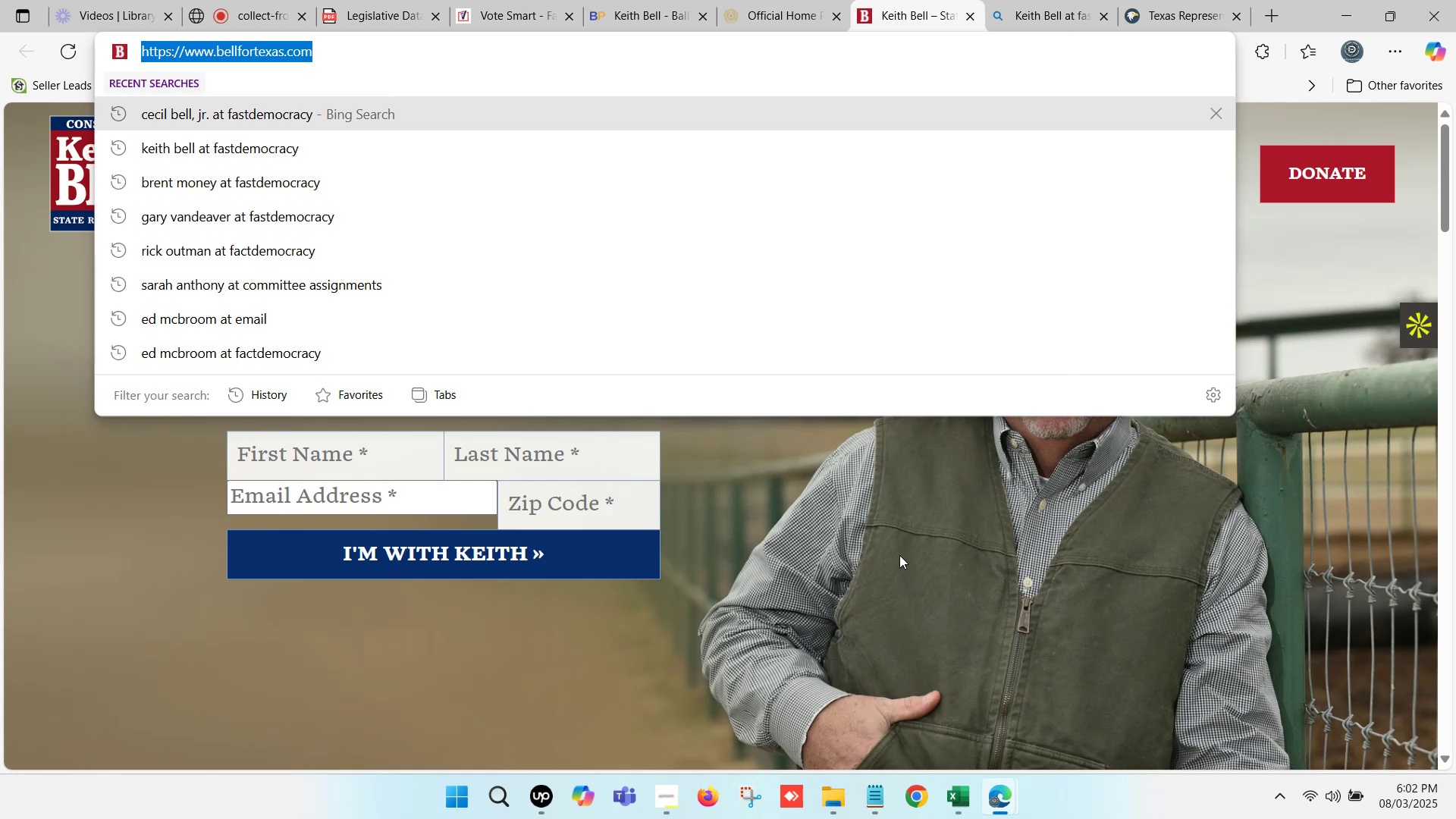 
key(Control+C)
 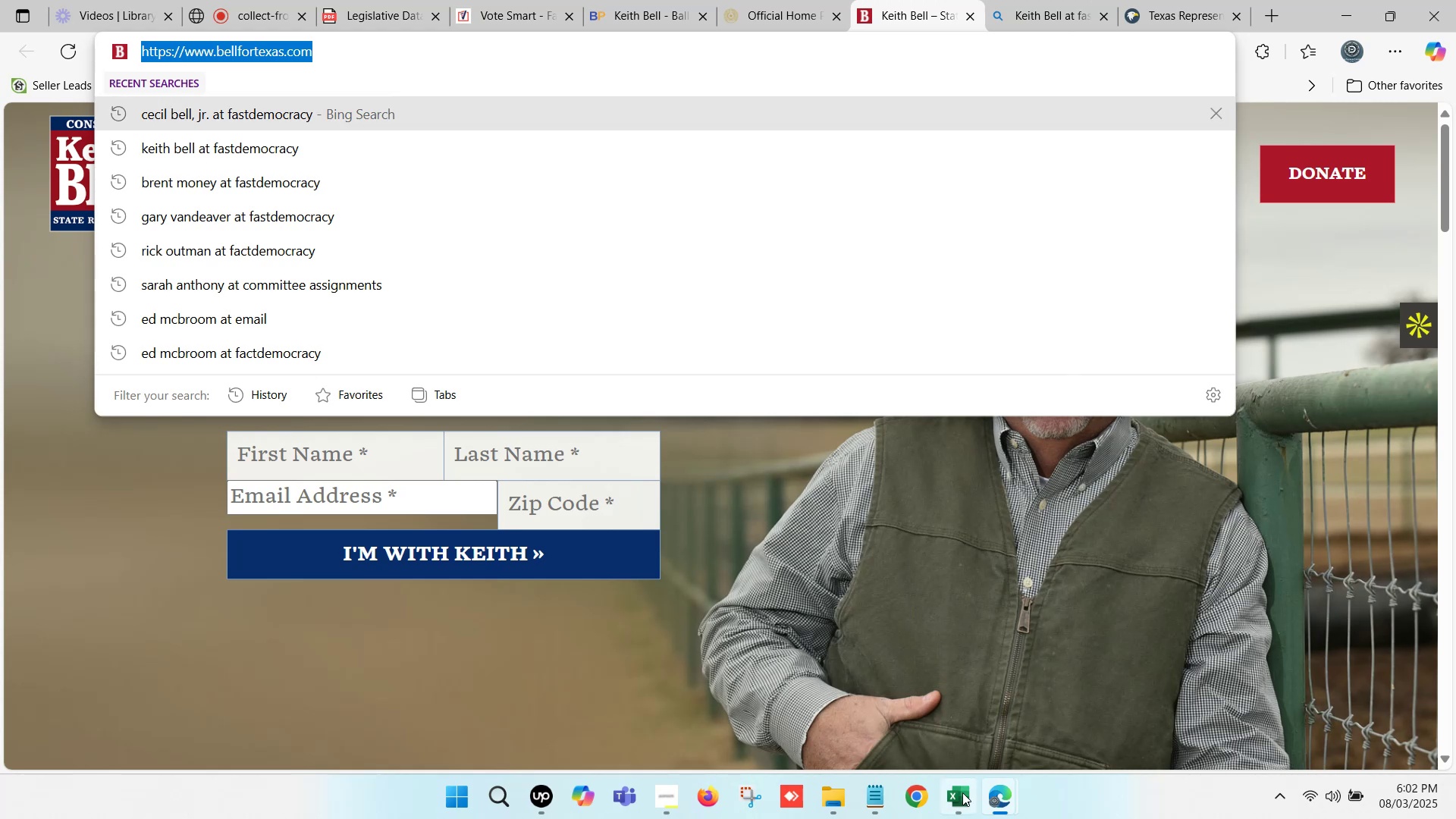 
left_click([963, 811])
 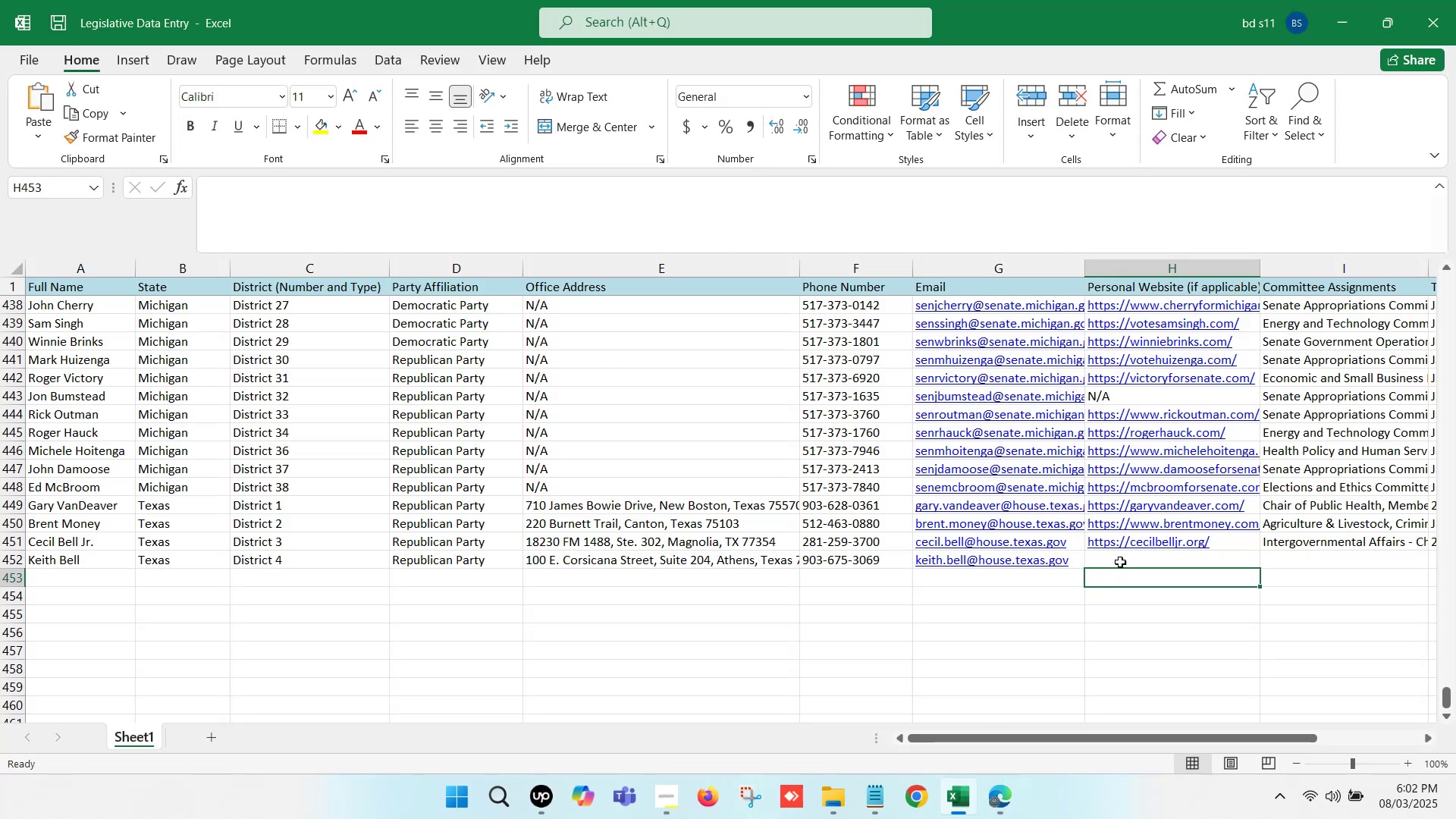 
double_click([1120, 560])
 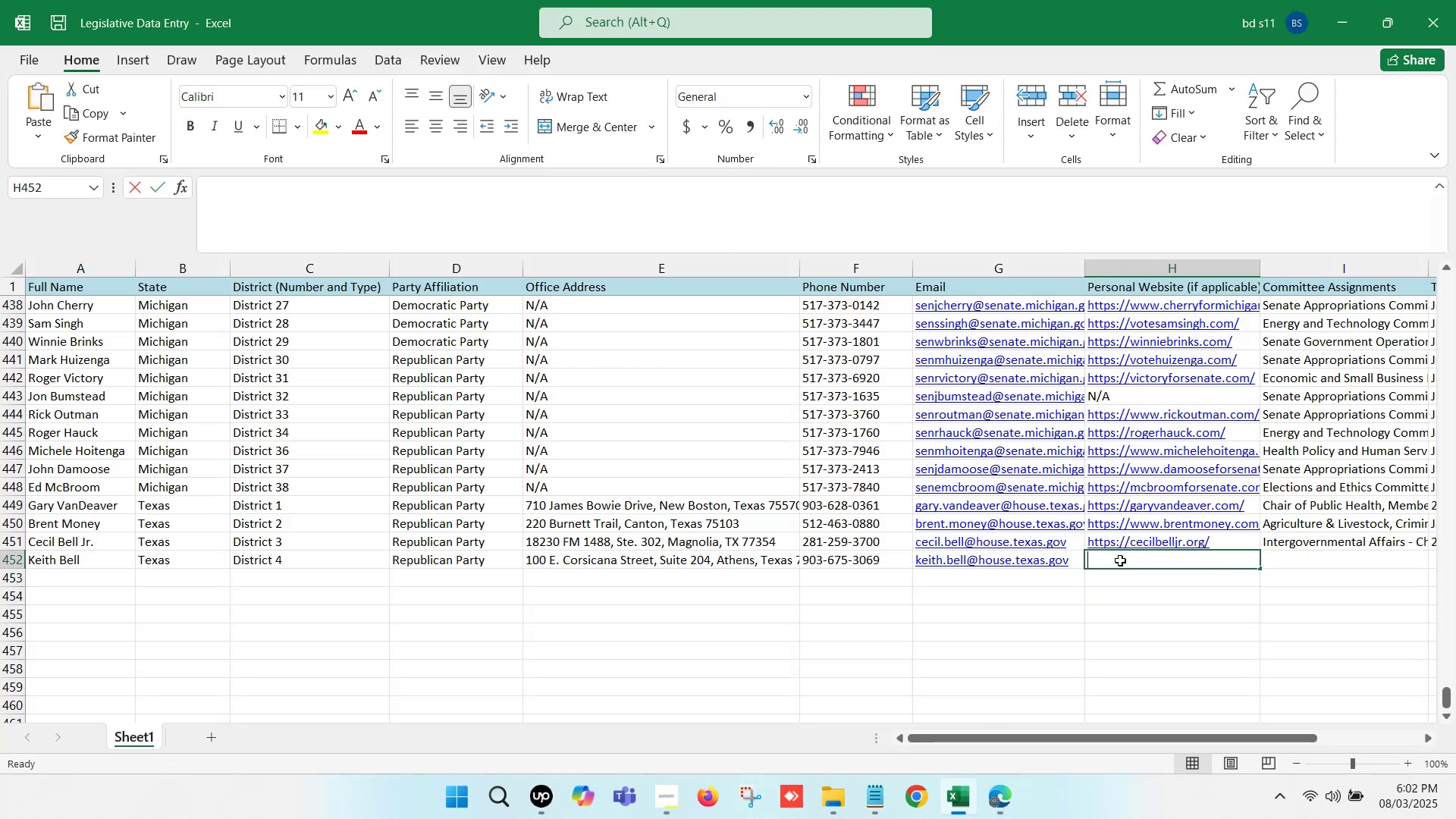 
key(Control+ControlLeft)
 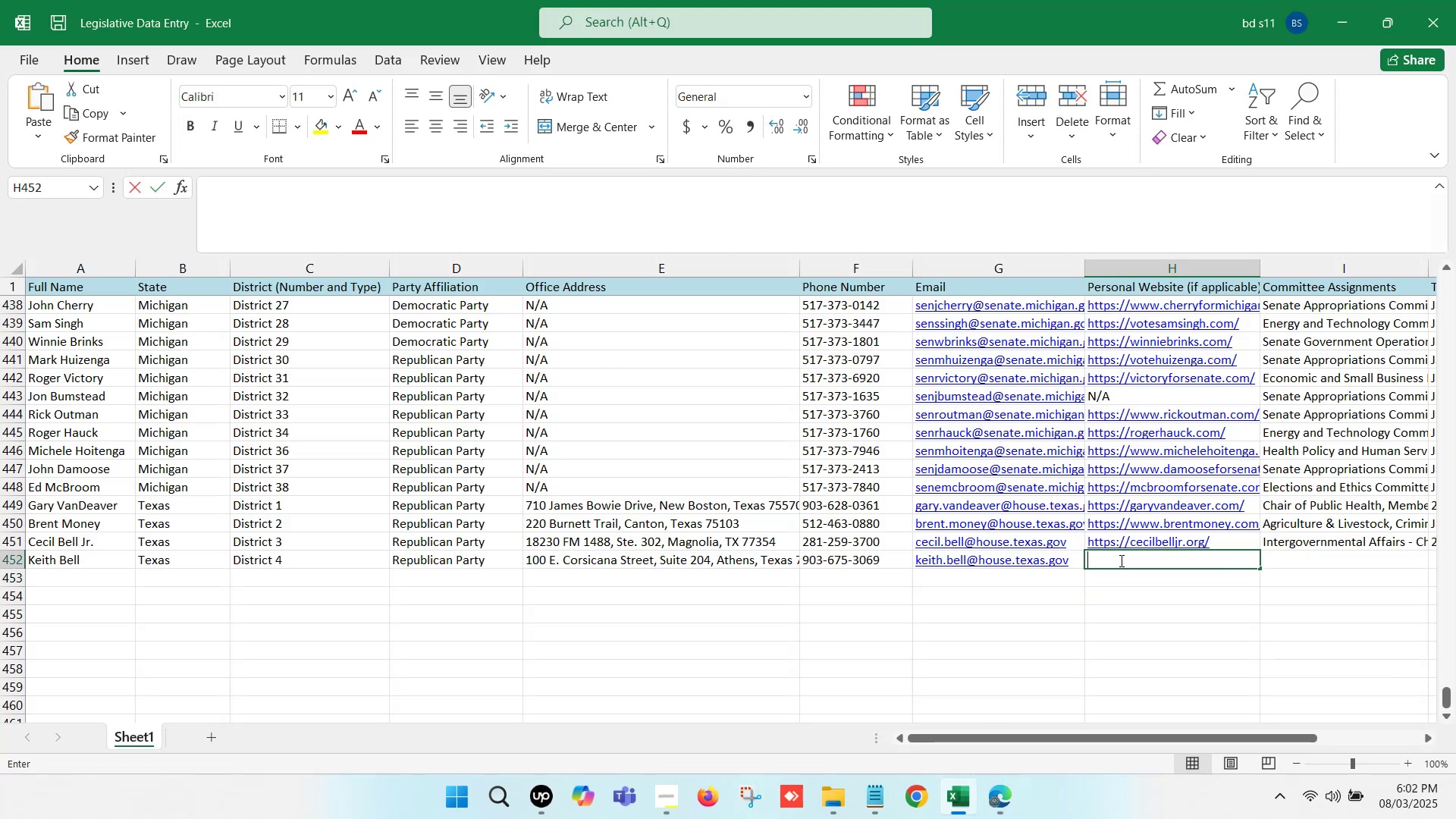 
key(Control+V)
 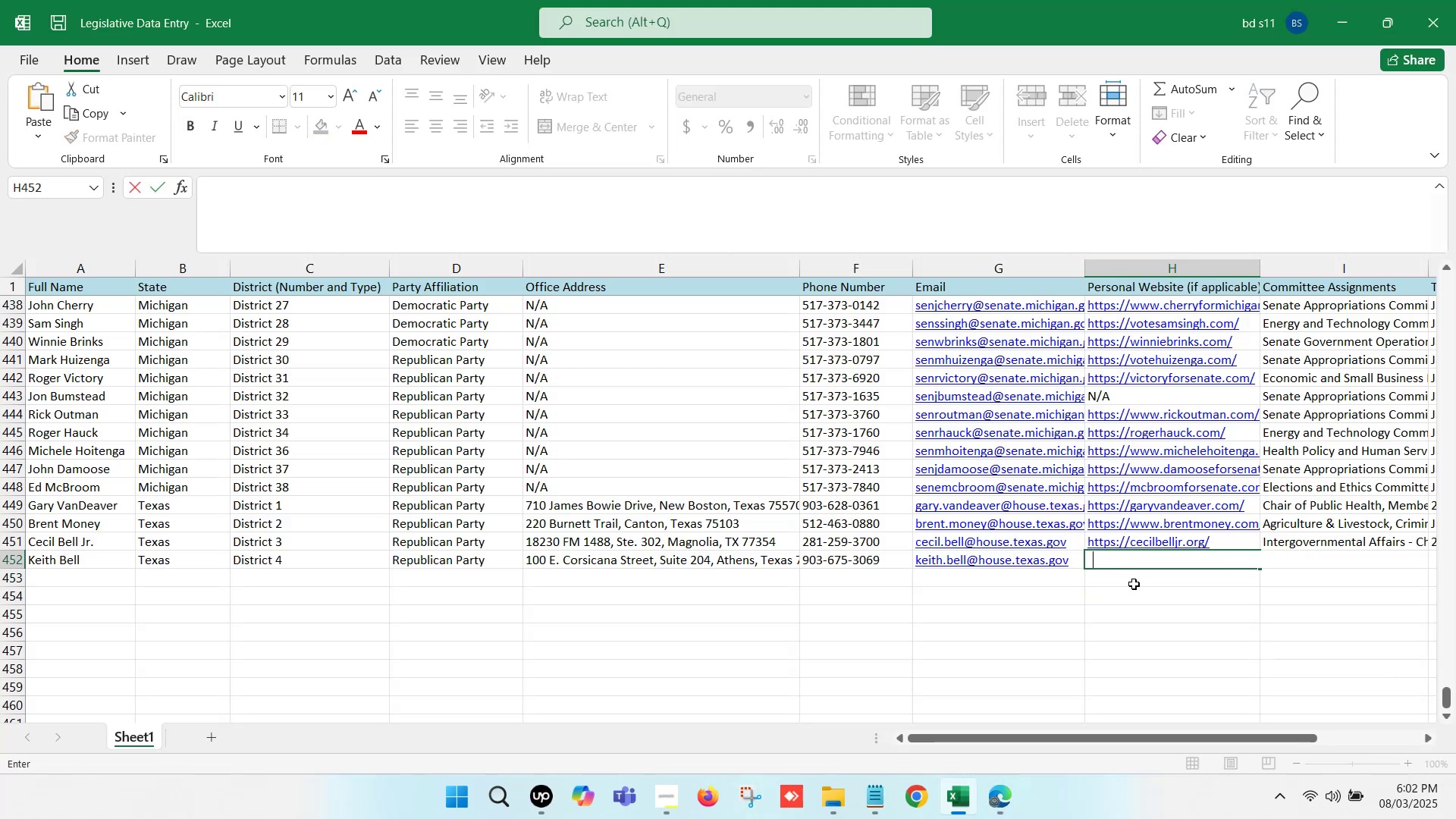 
left_click([1134, 584])
 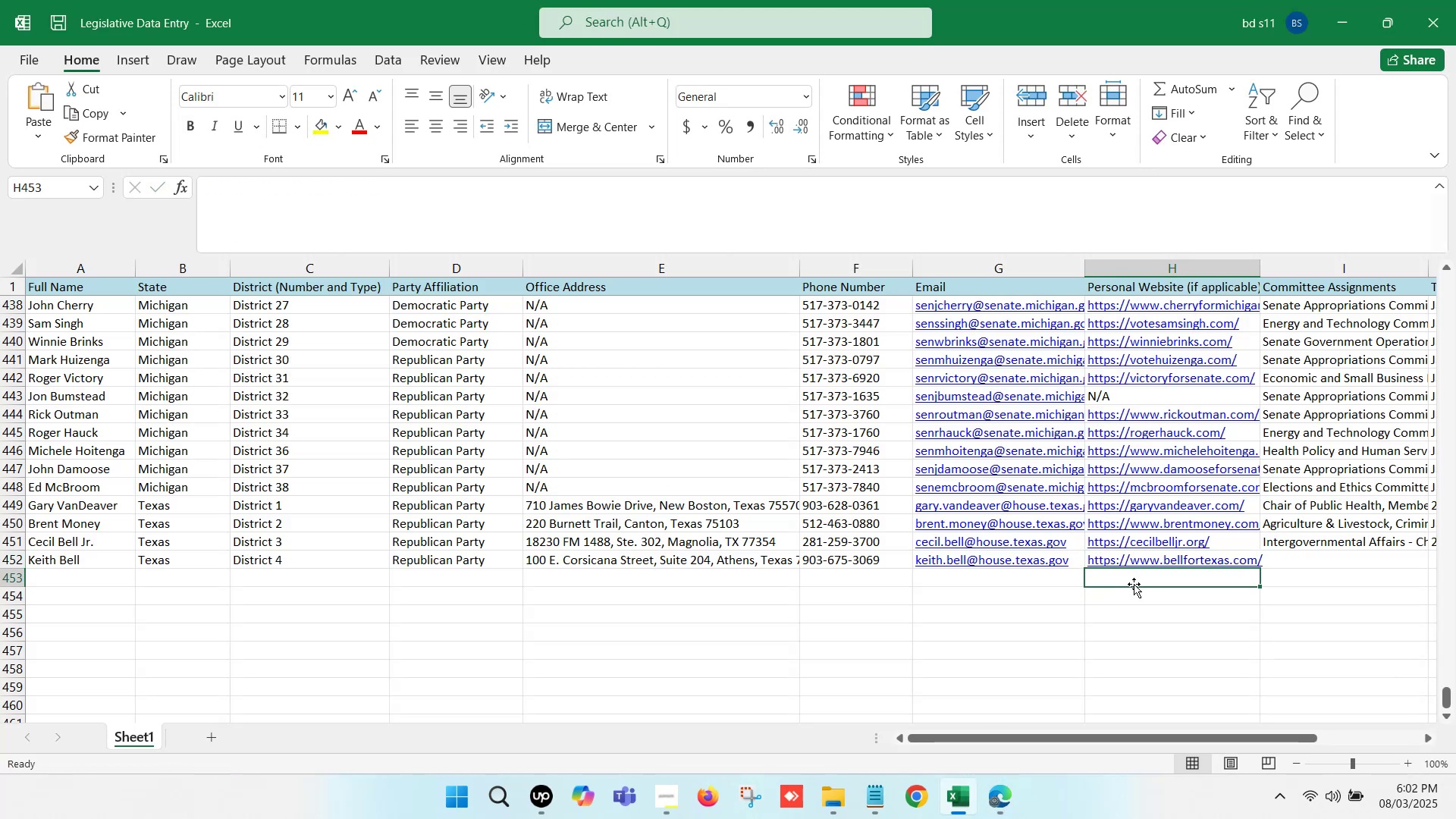 
key(ArrowRight)
 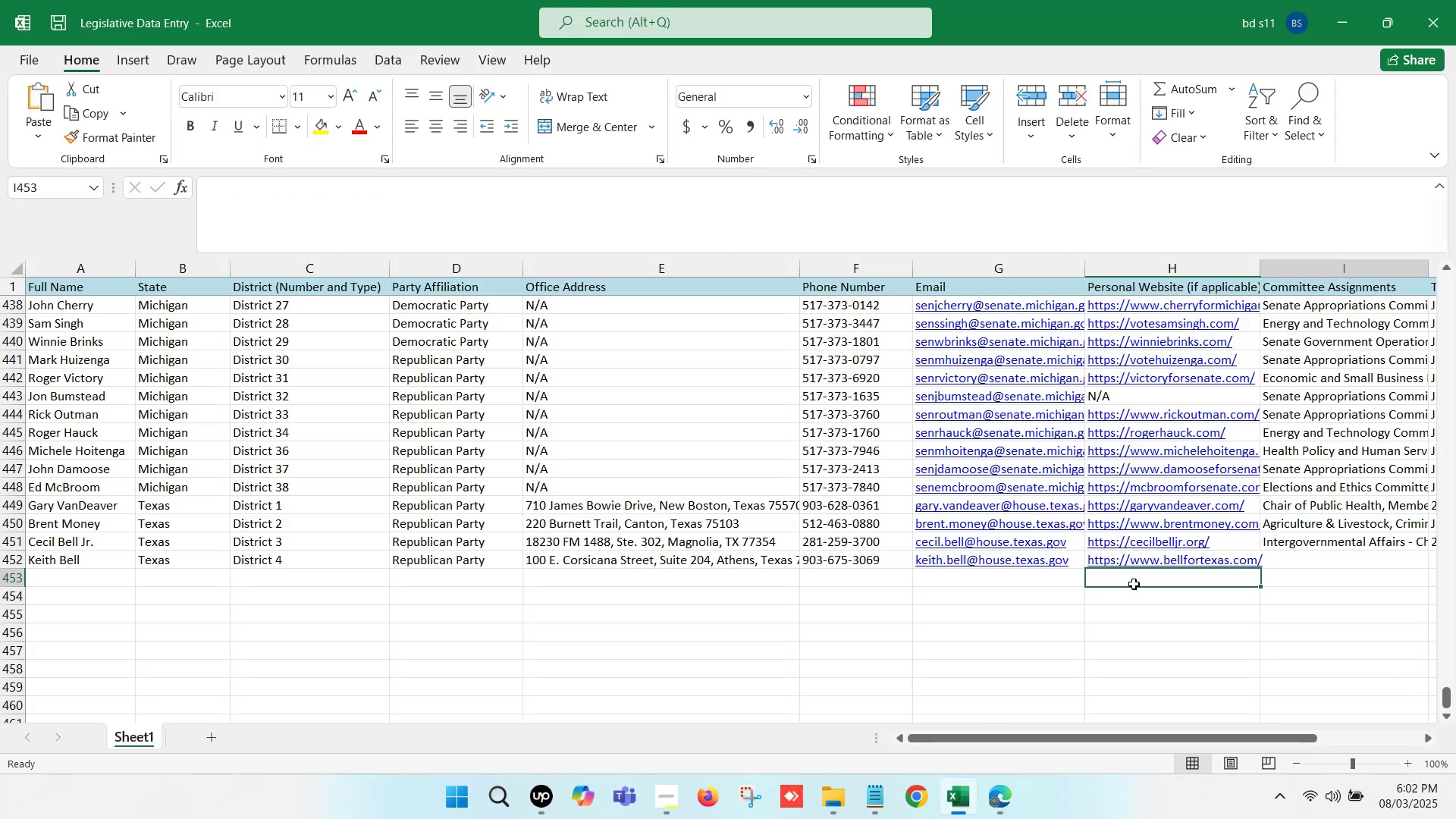 
key(ArrowRight)
 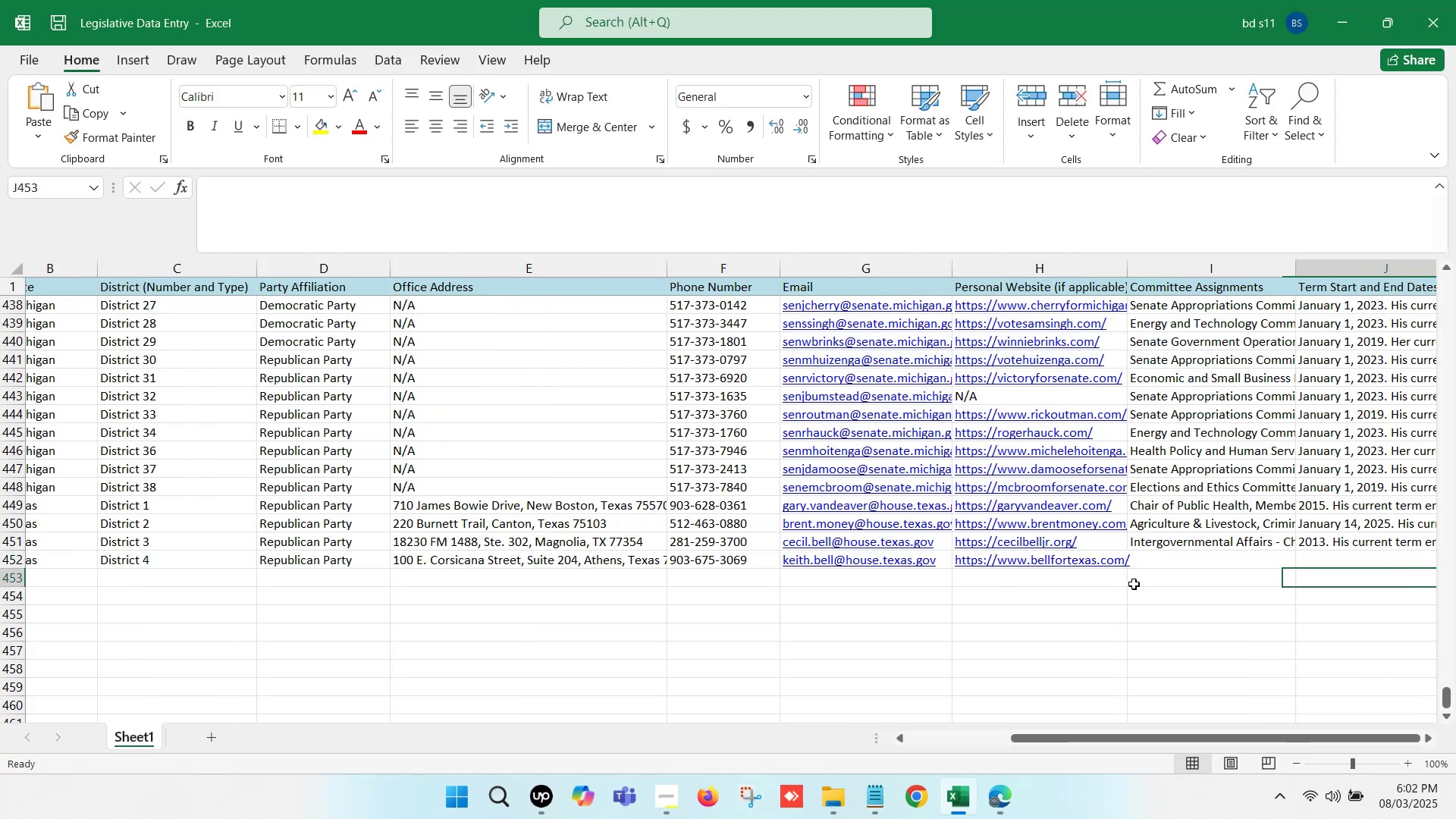 
key(ArrowRight)
 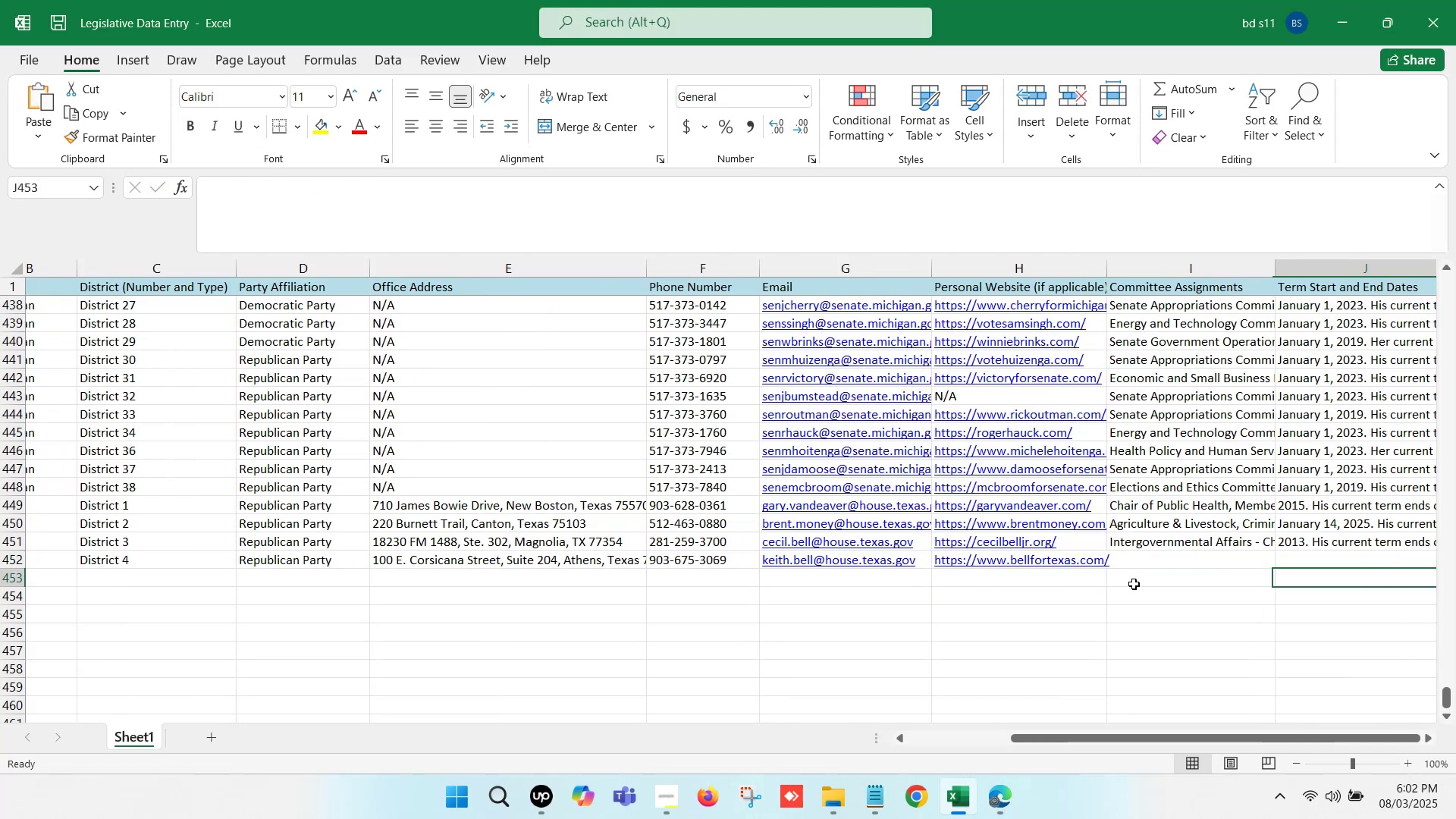 
key(ArrowRight)
 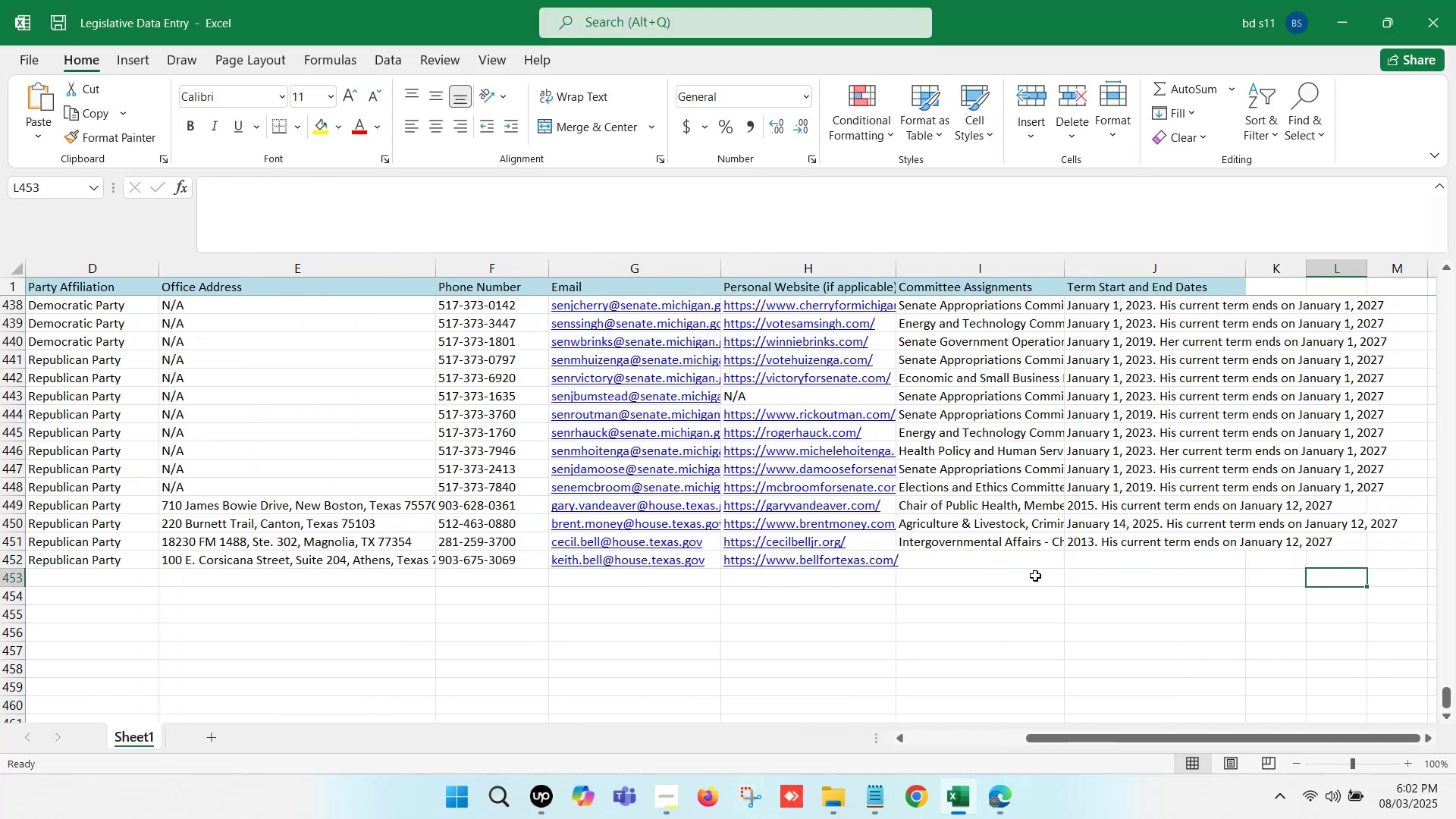 
left_click([995, 566])
 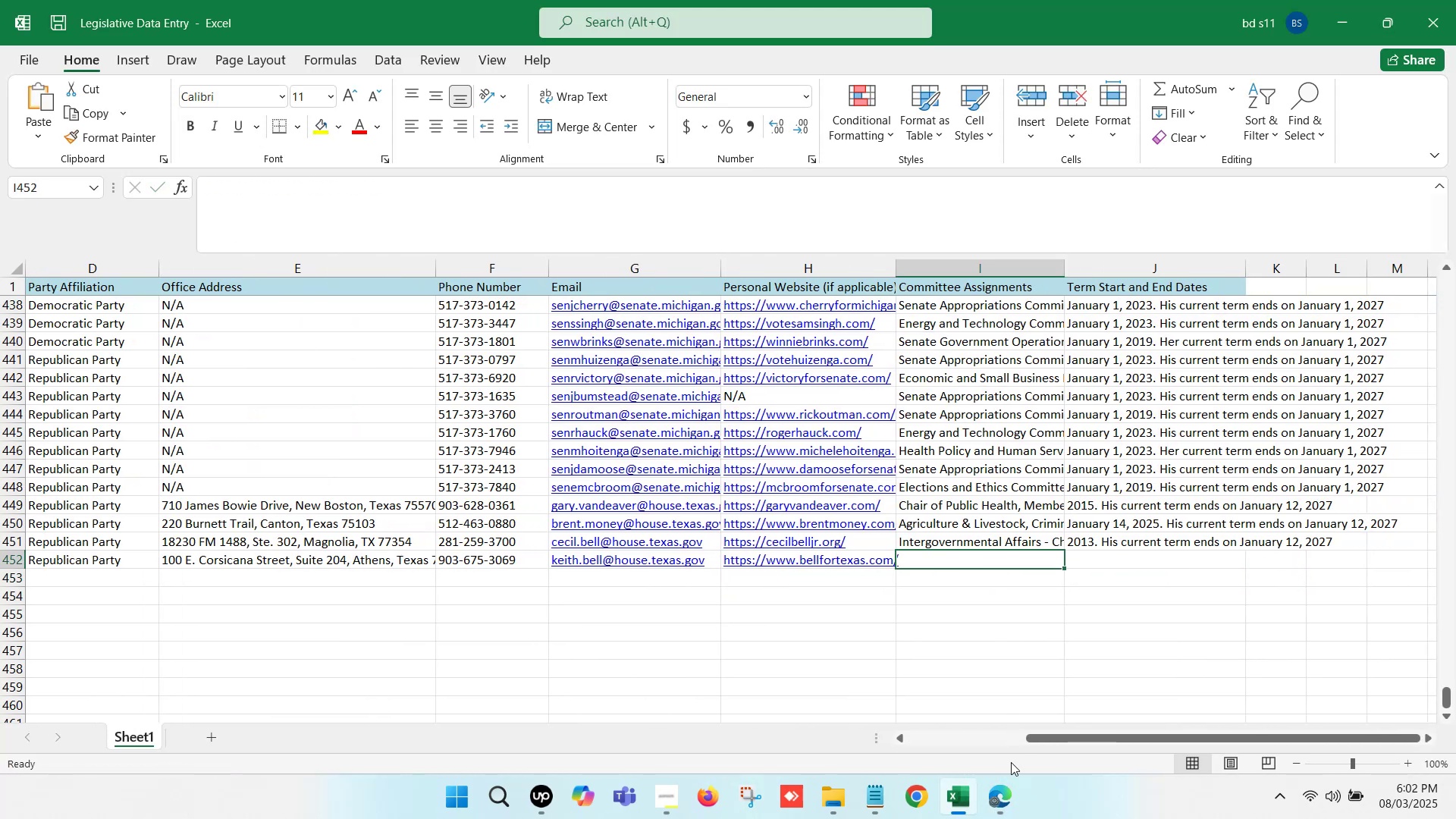 
left_click([1005, 789])
 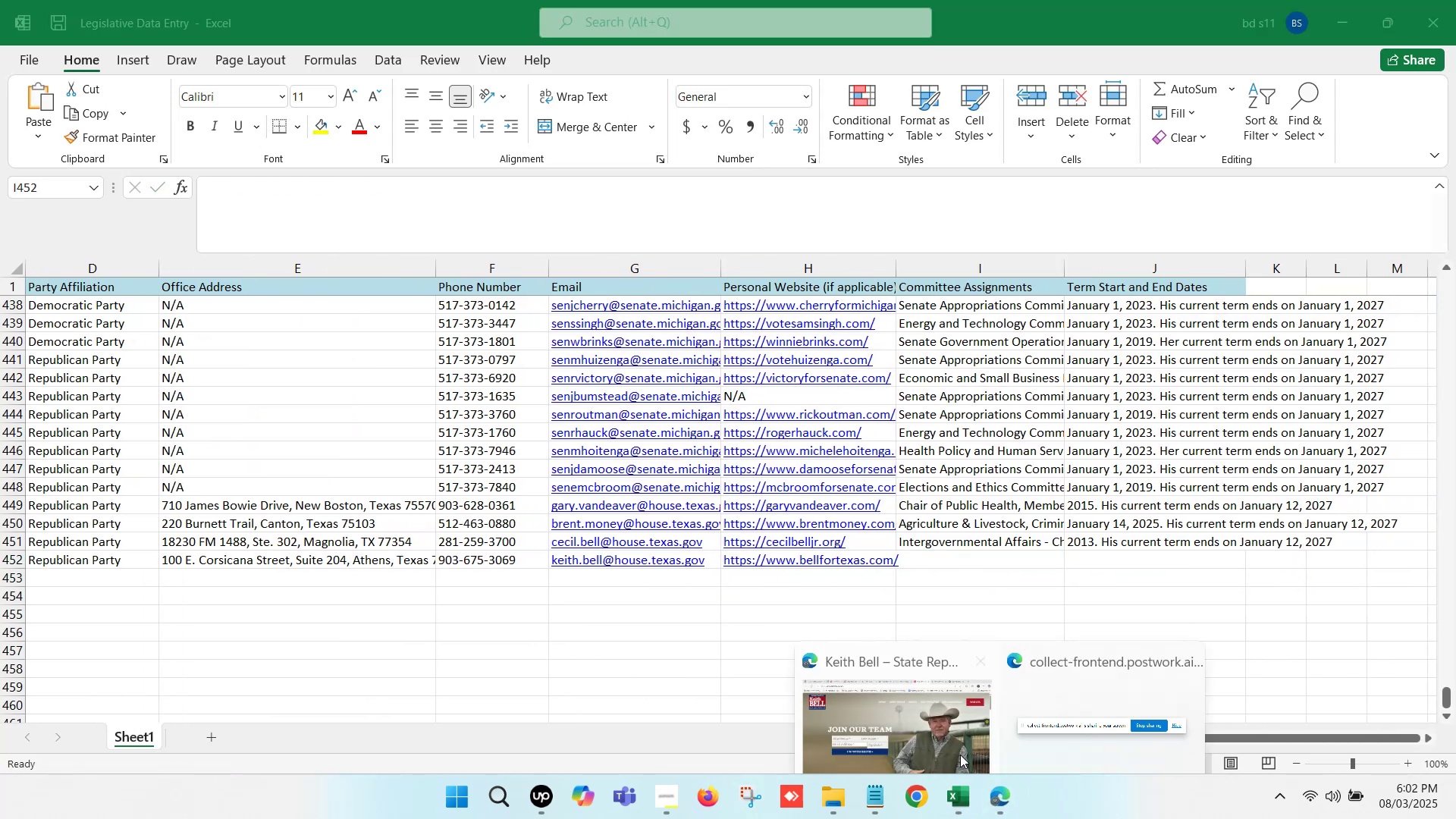 
left_click([913, 720])
 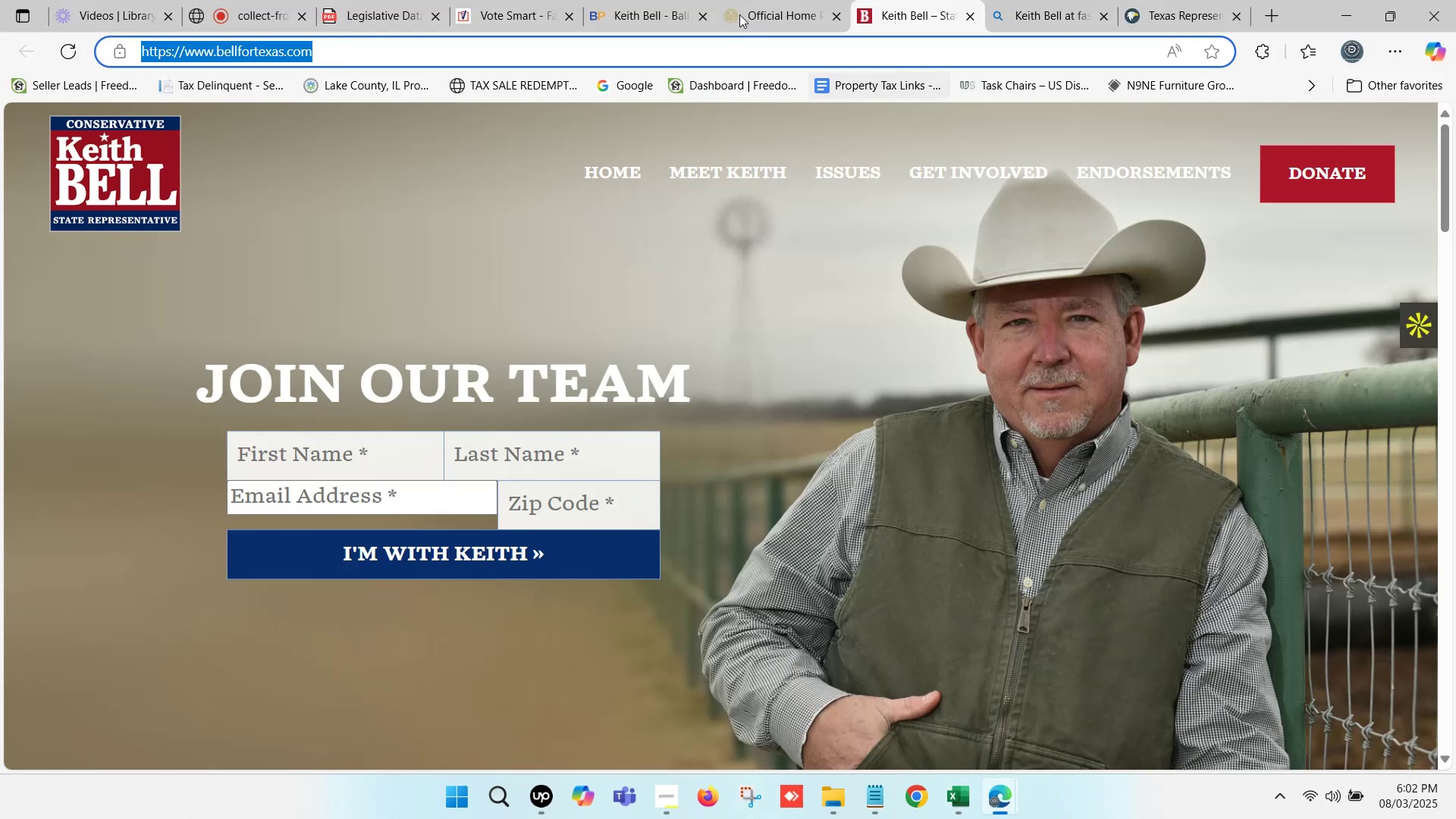 
left_click([739, 0])
 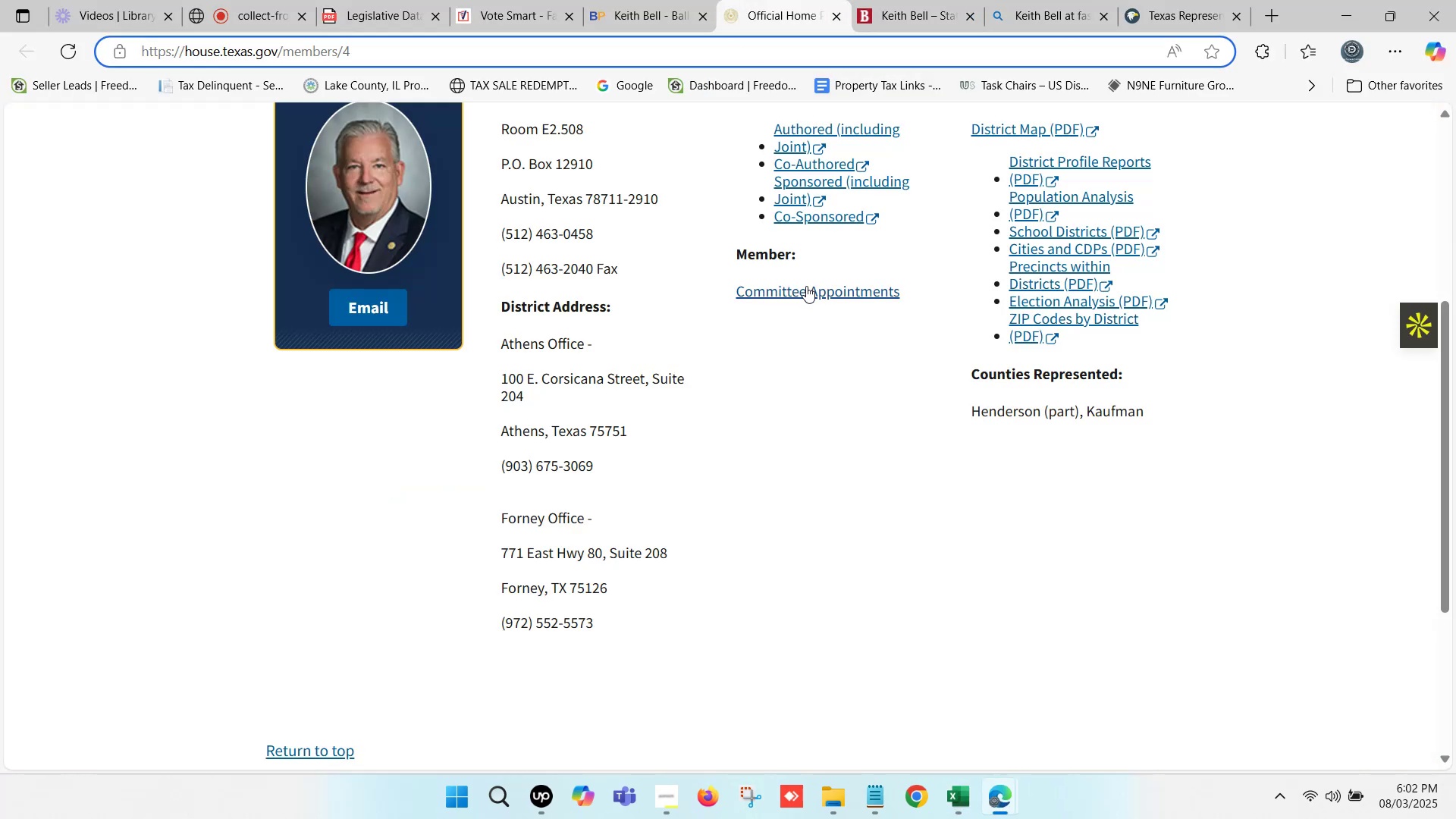 
left_click([805, 289])
 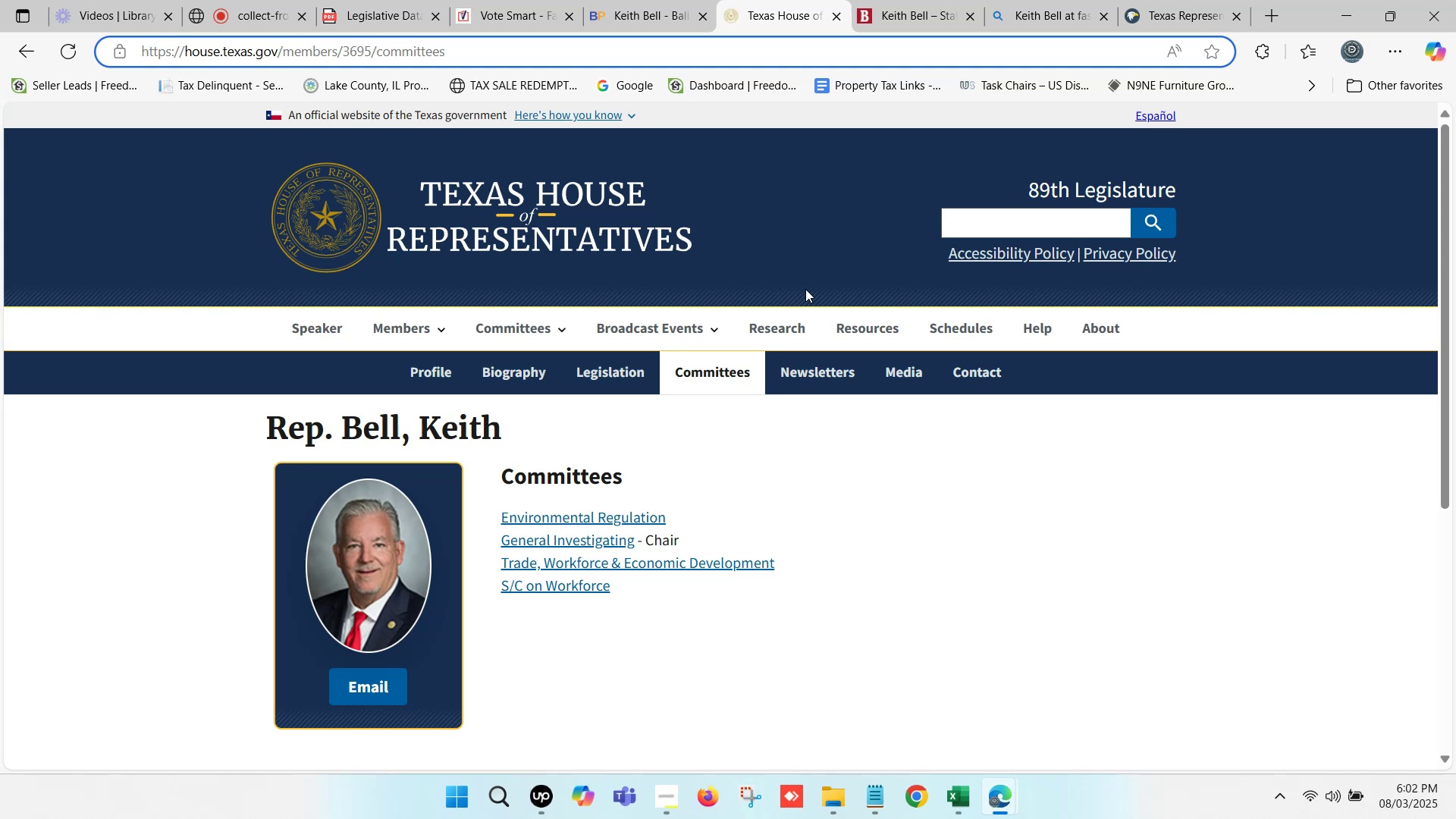 
wait(6.13)
 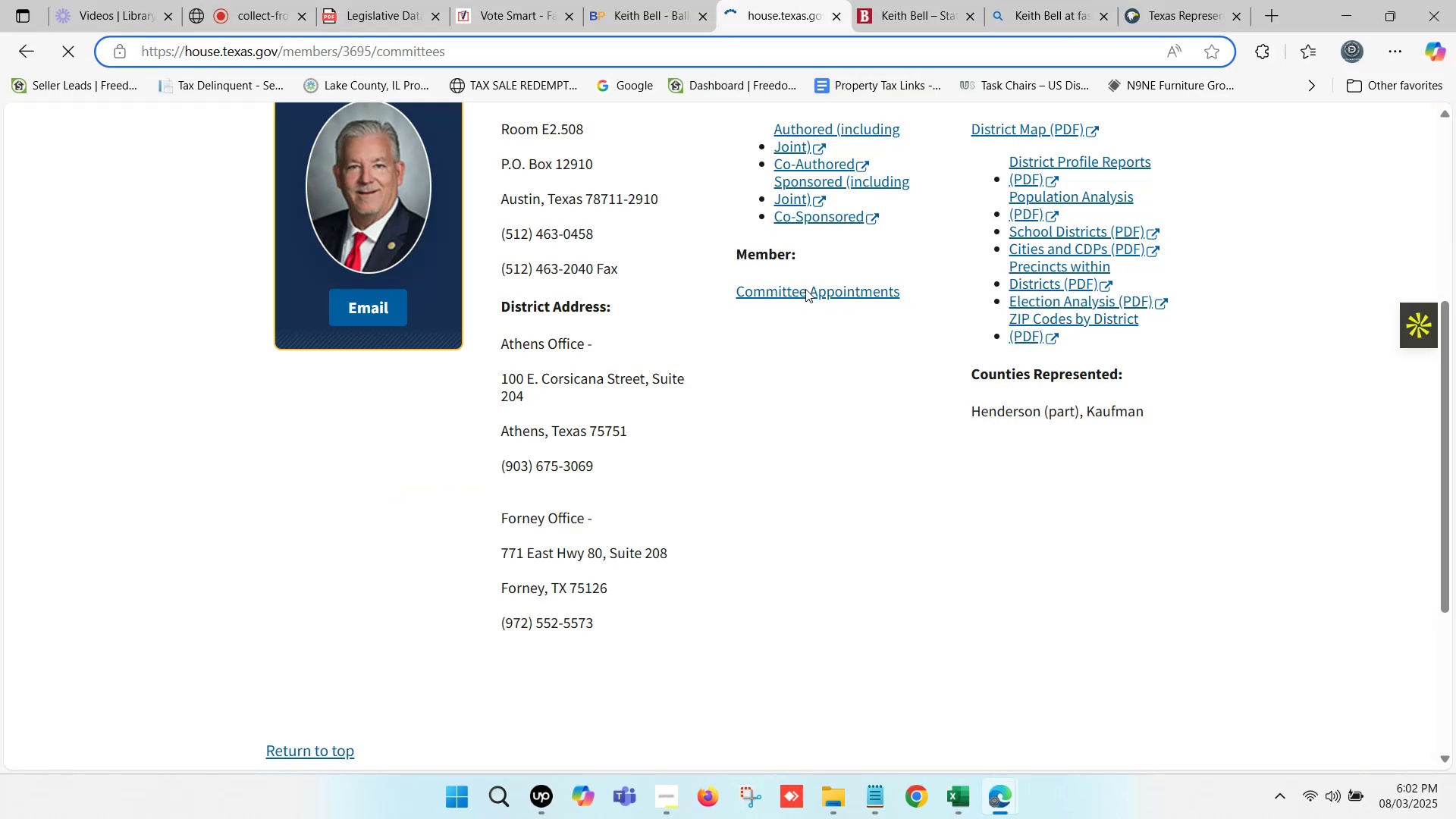 
left_click_drag(start_coordinate=[658, 597], to_coordinate=[500, 512])
 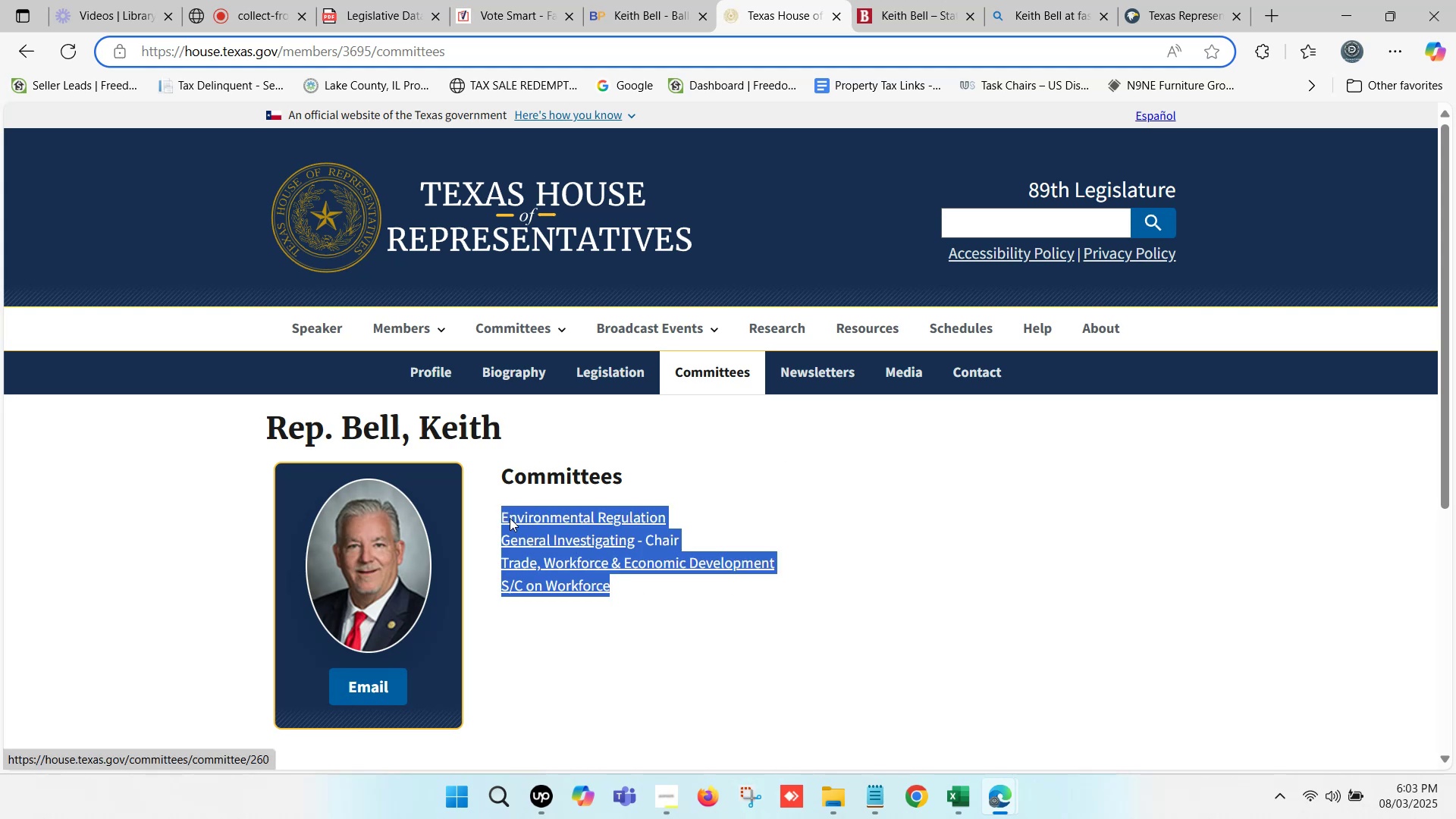 
key(Control+ControlLeft)
 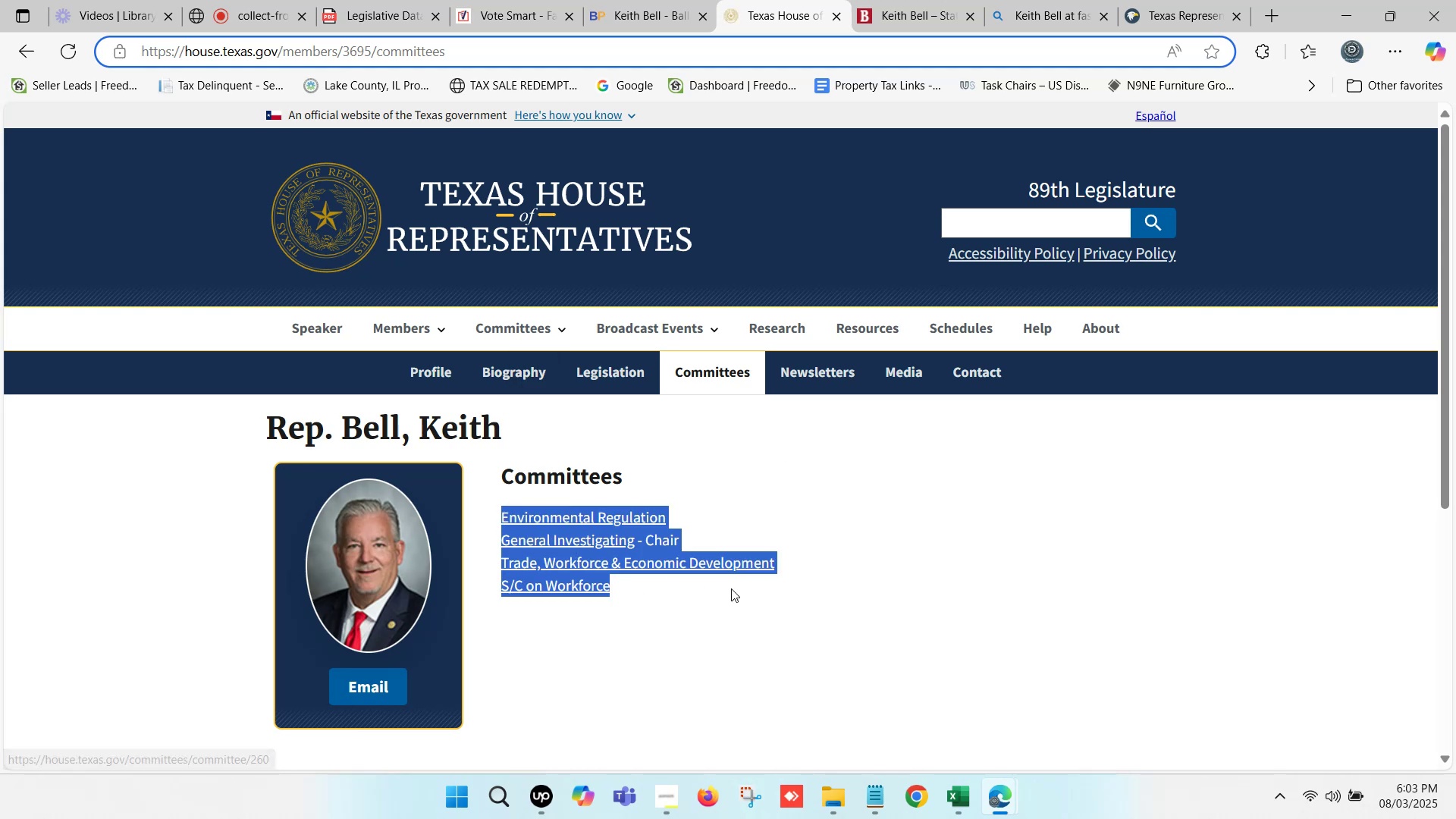 
key(Control+C)
 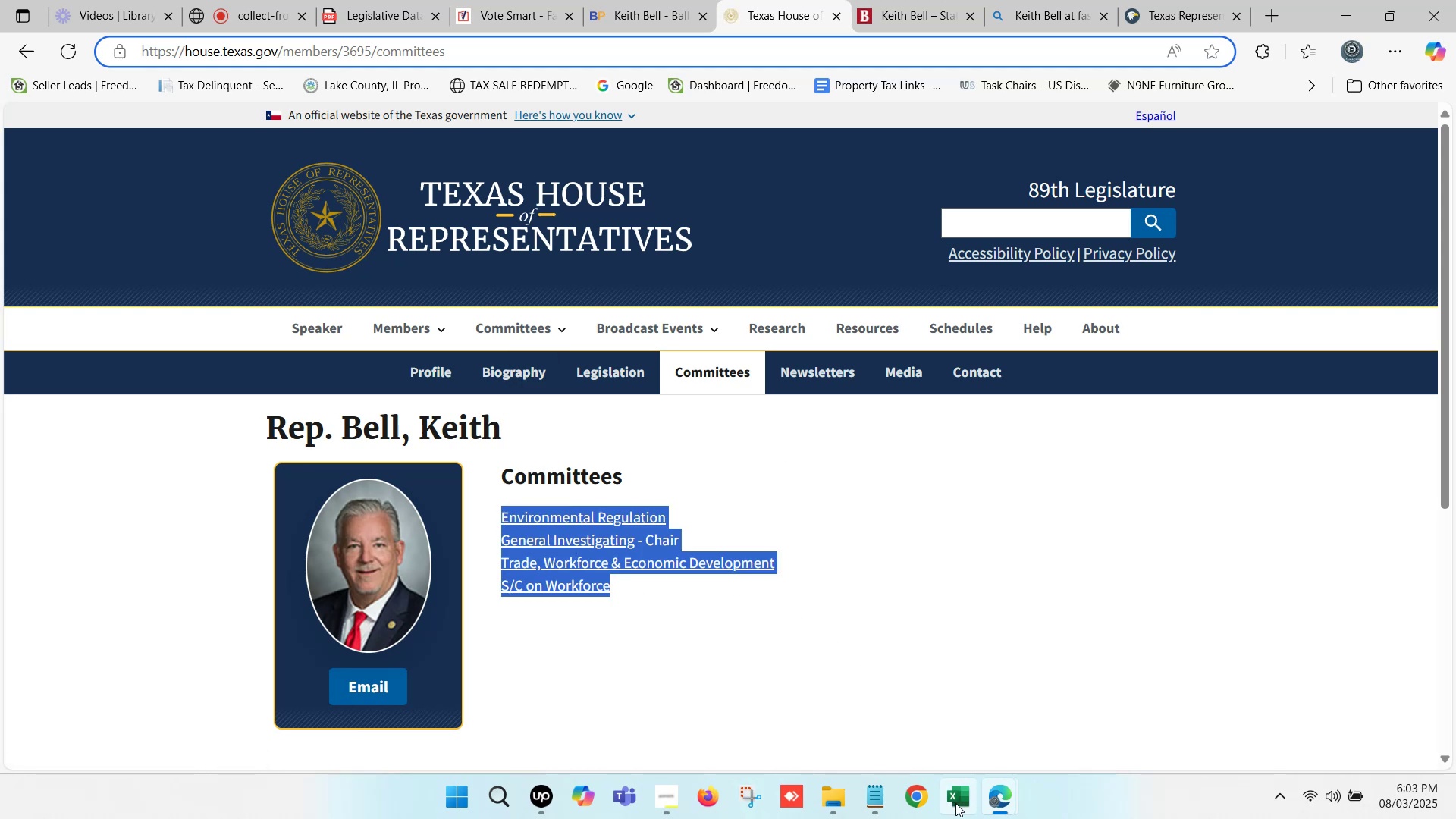 
left_click([959, 808])
 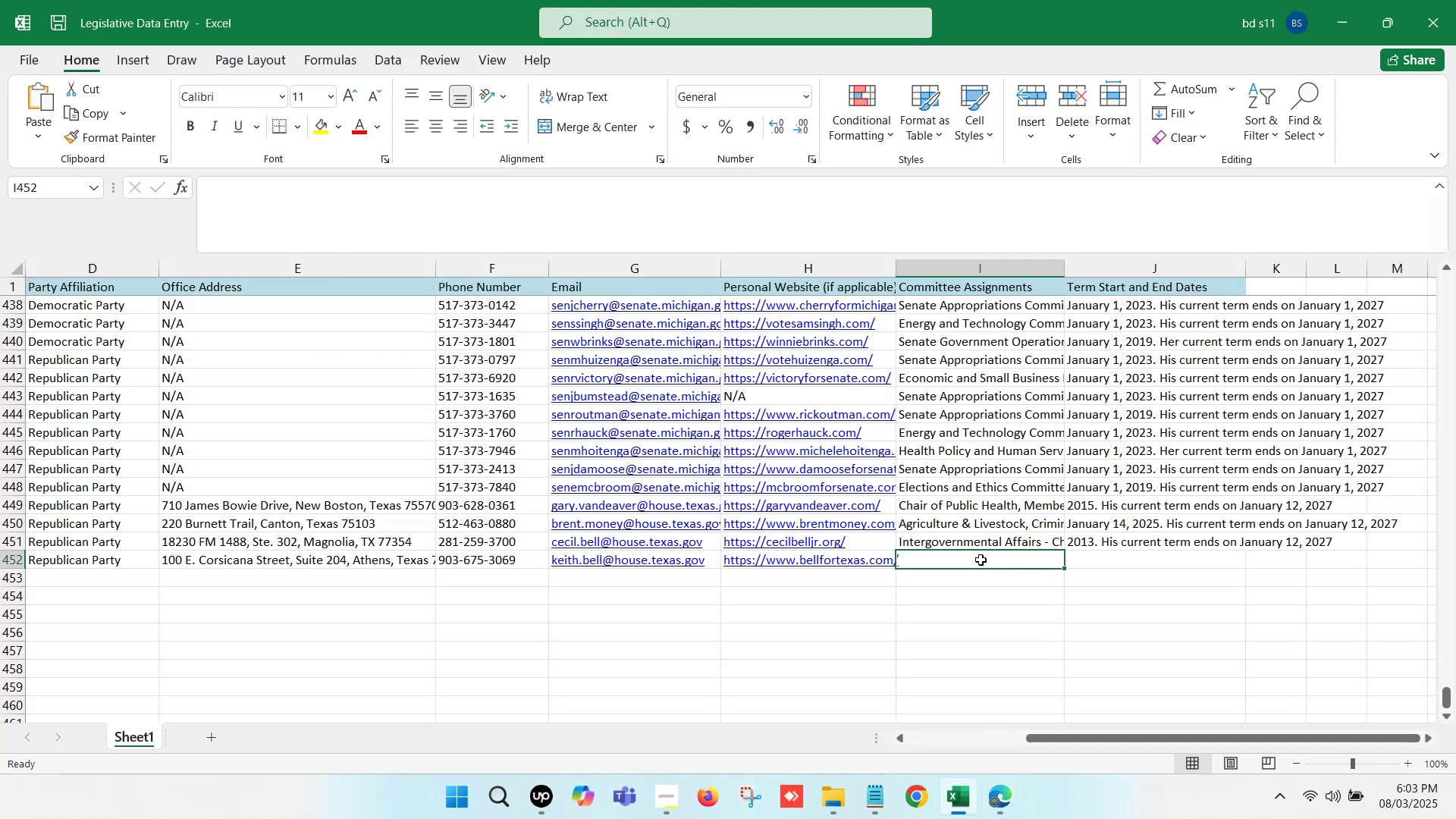 
double_click([981, 560])
 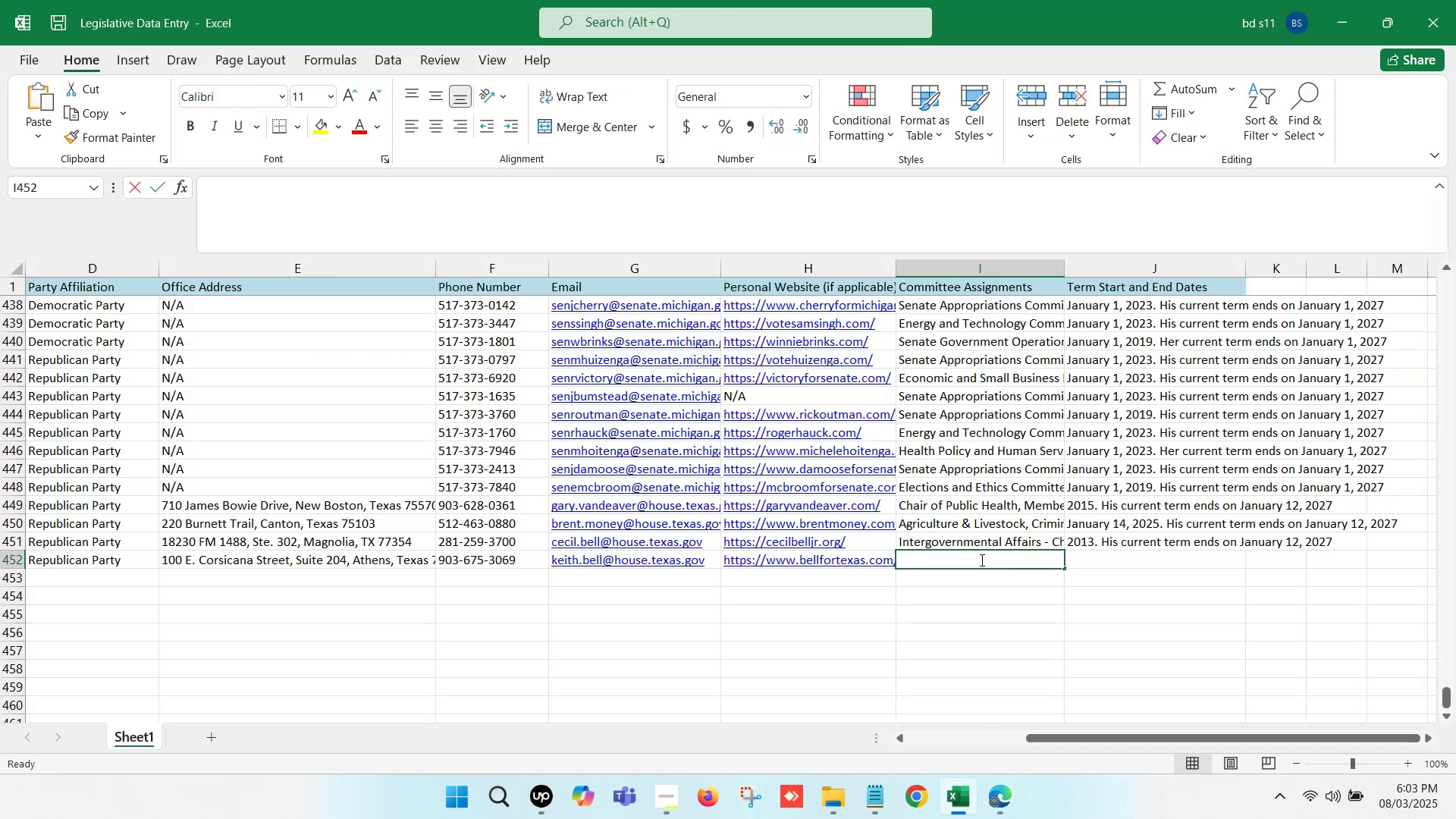 
key(Control+ControlLeft)
 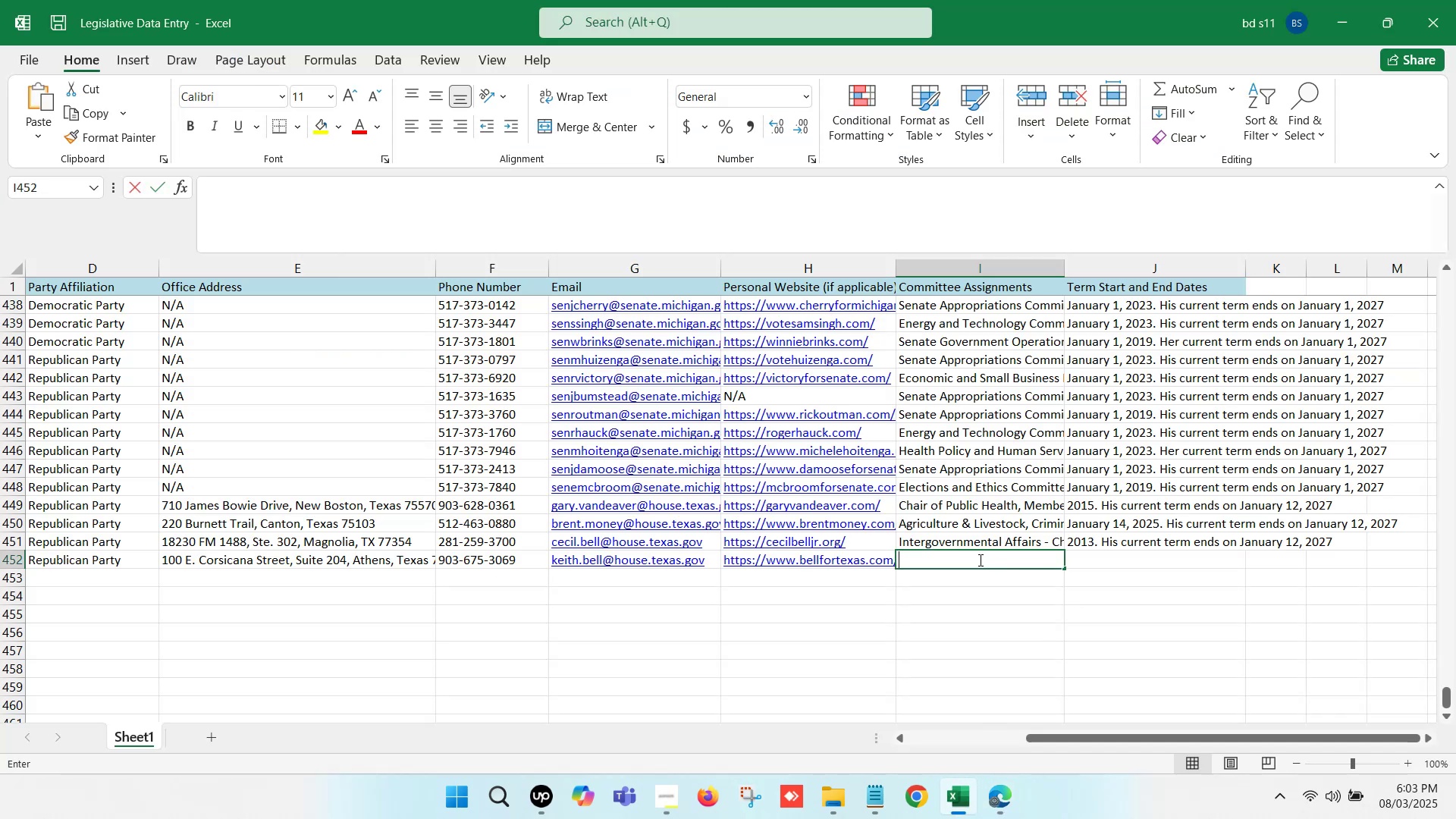 
key(Control+V)
 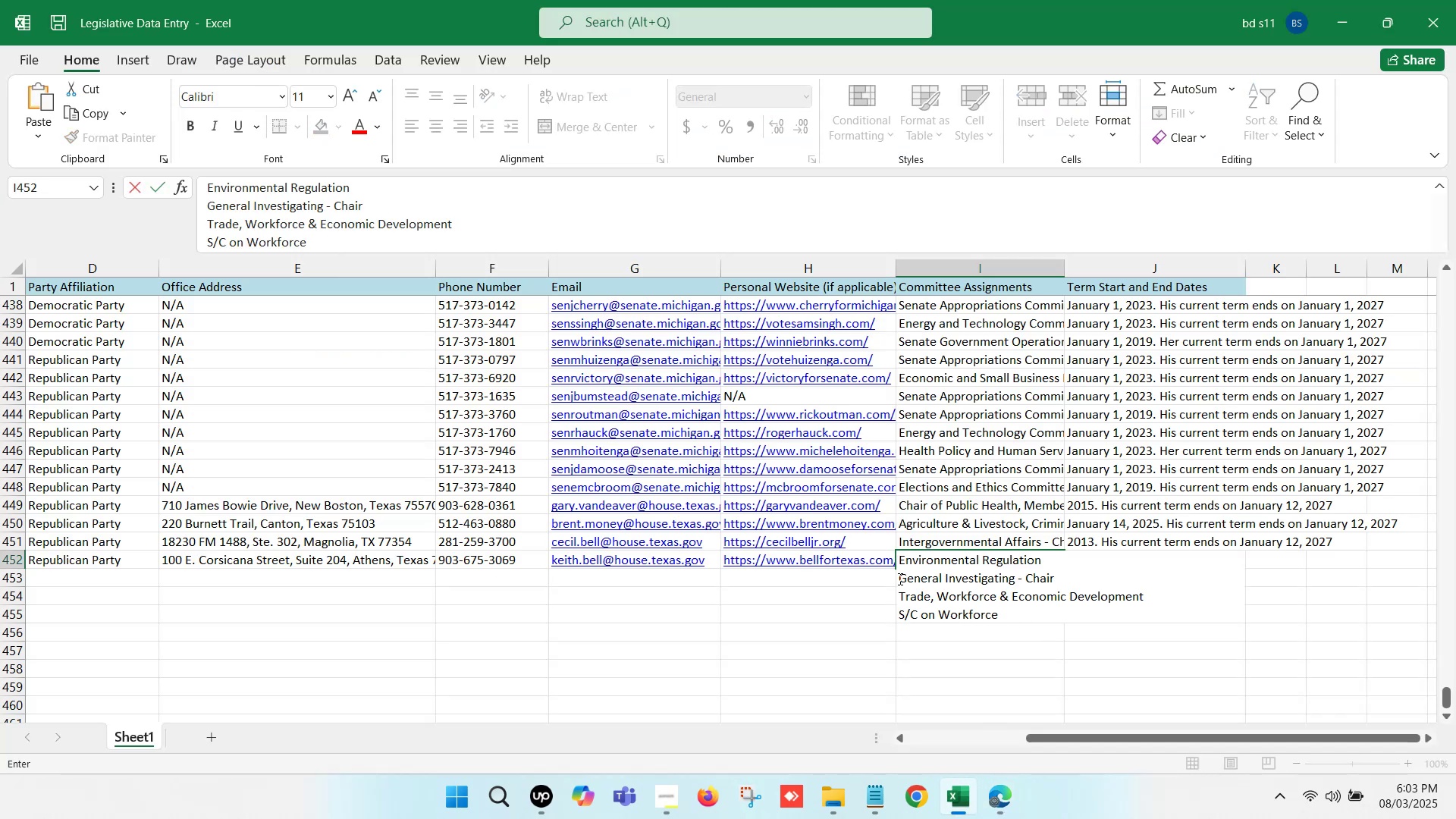 
left_click([897, 579])
 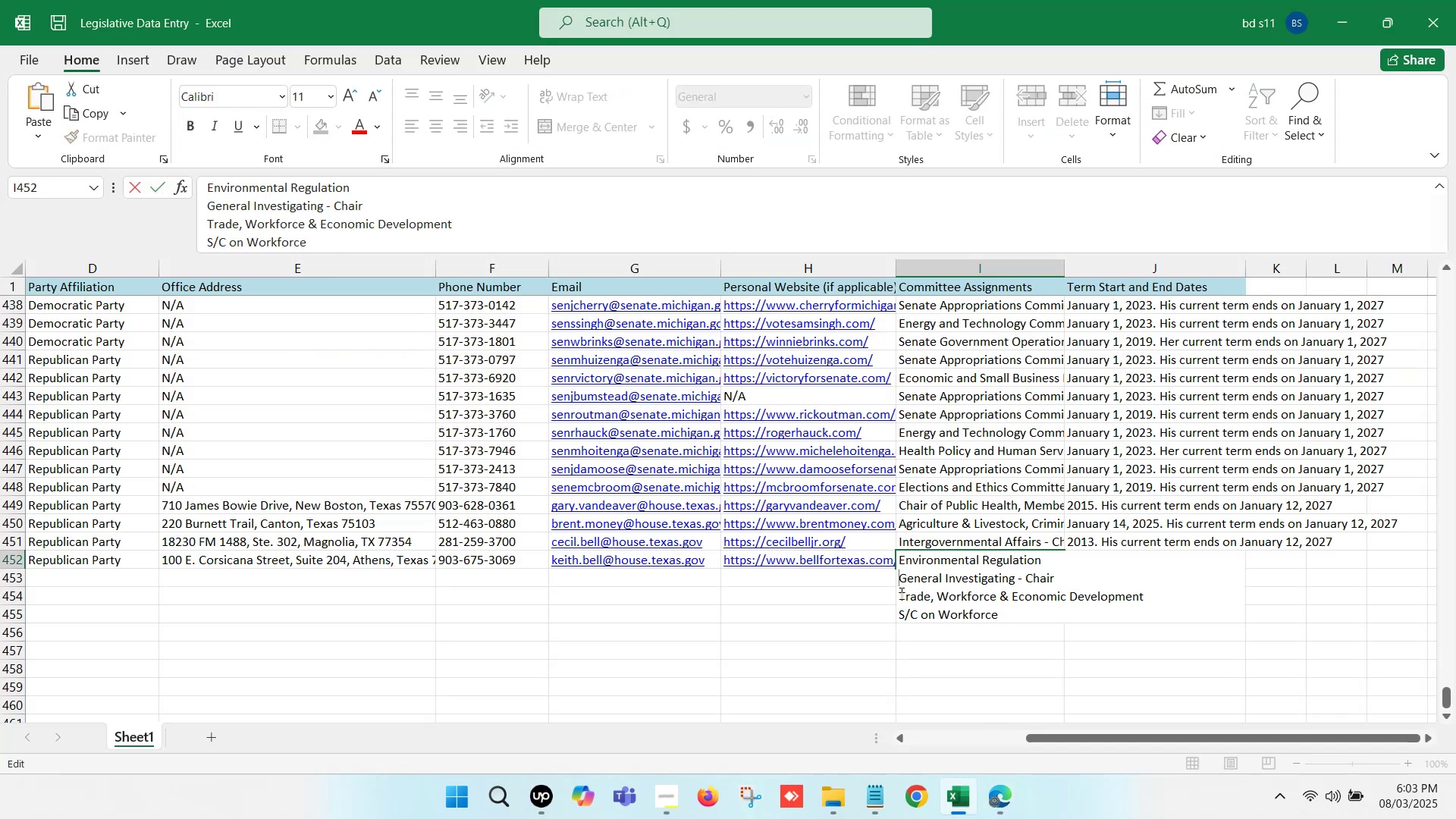 
key(Backspace)
 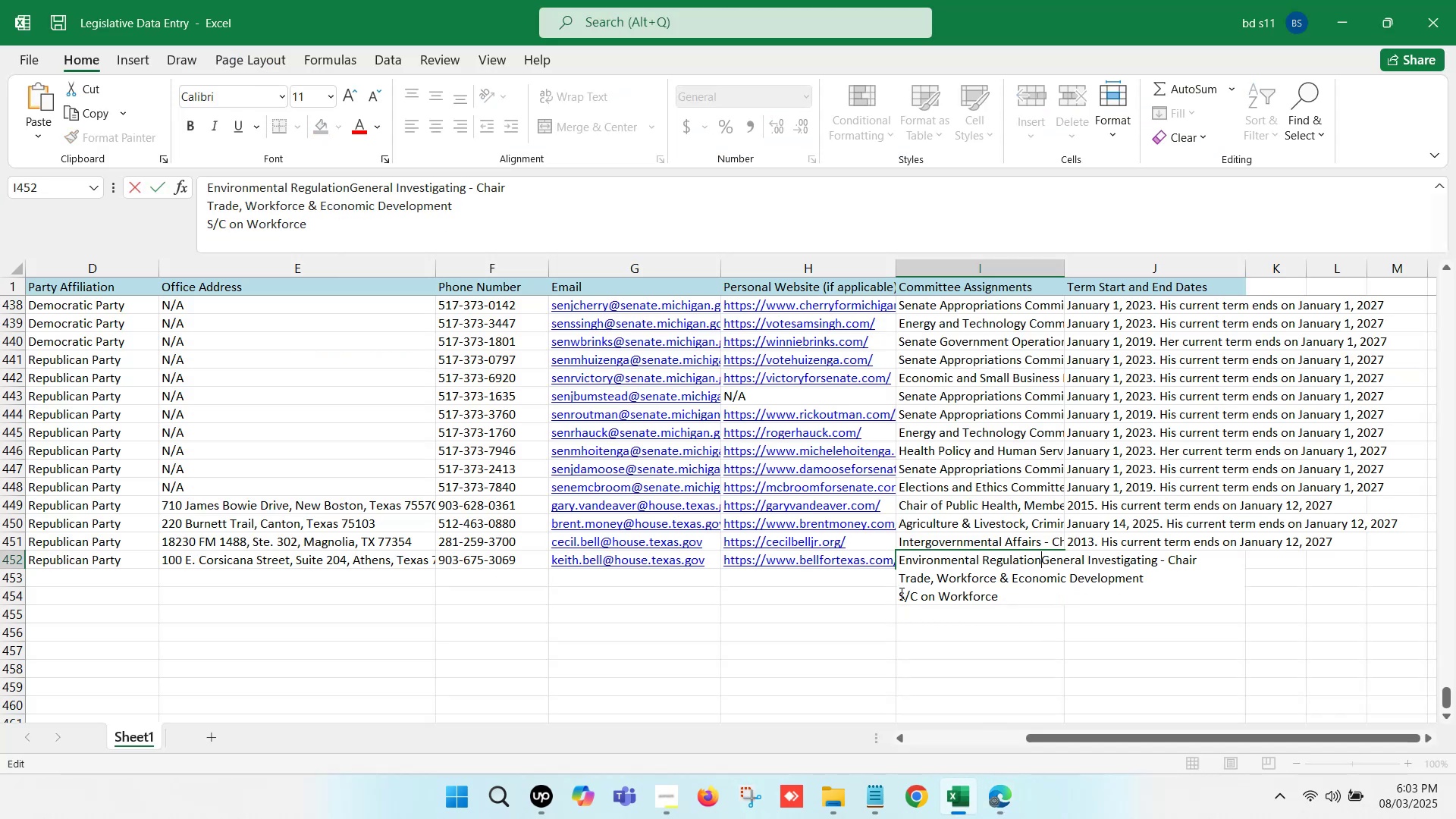 
key(Comma)
 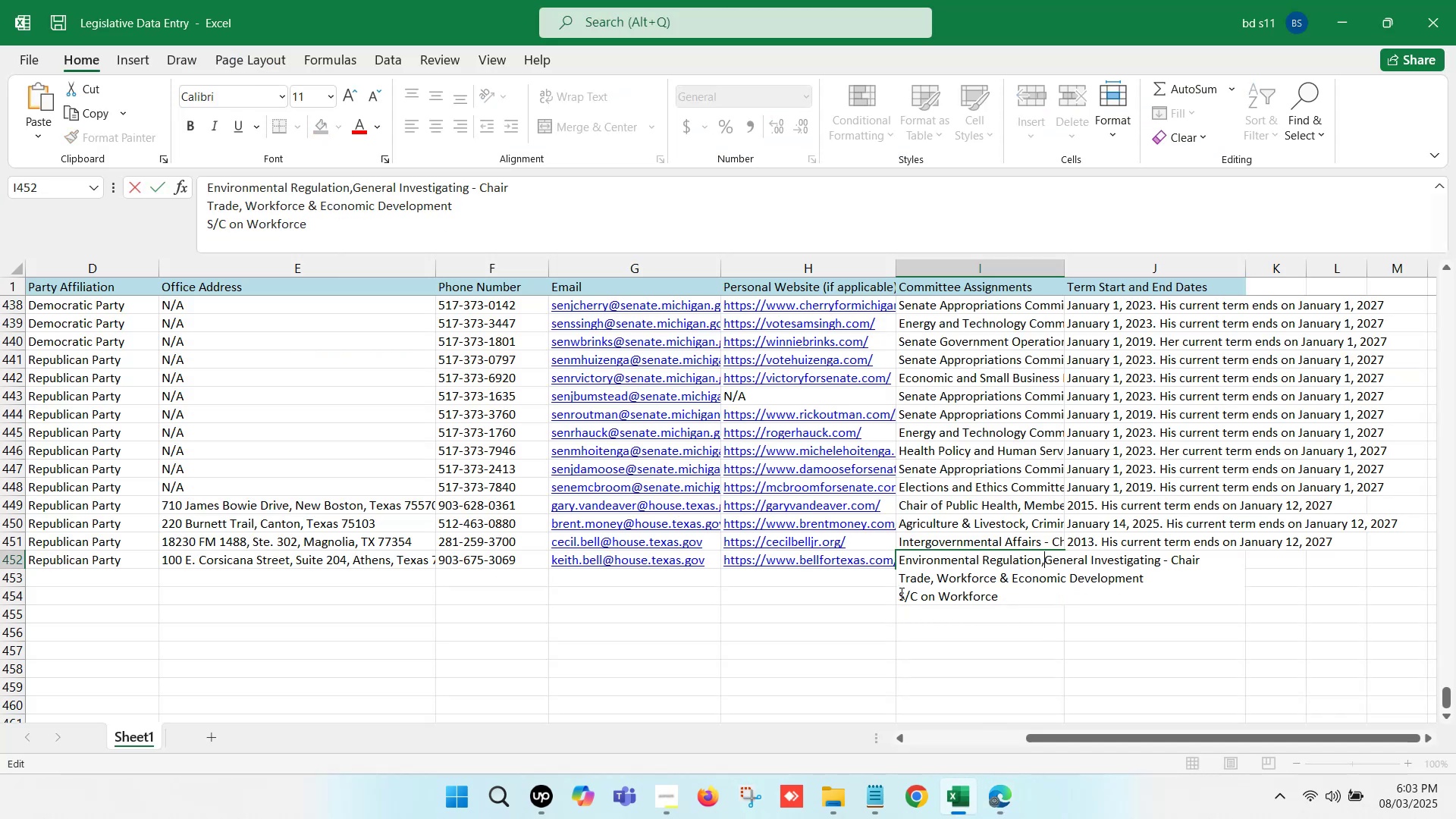 
key(Space)
 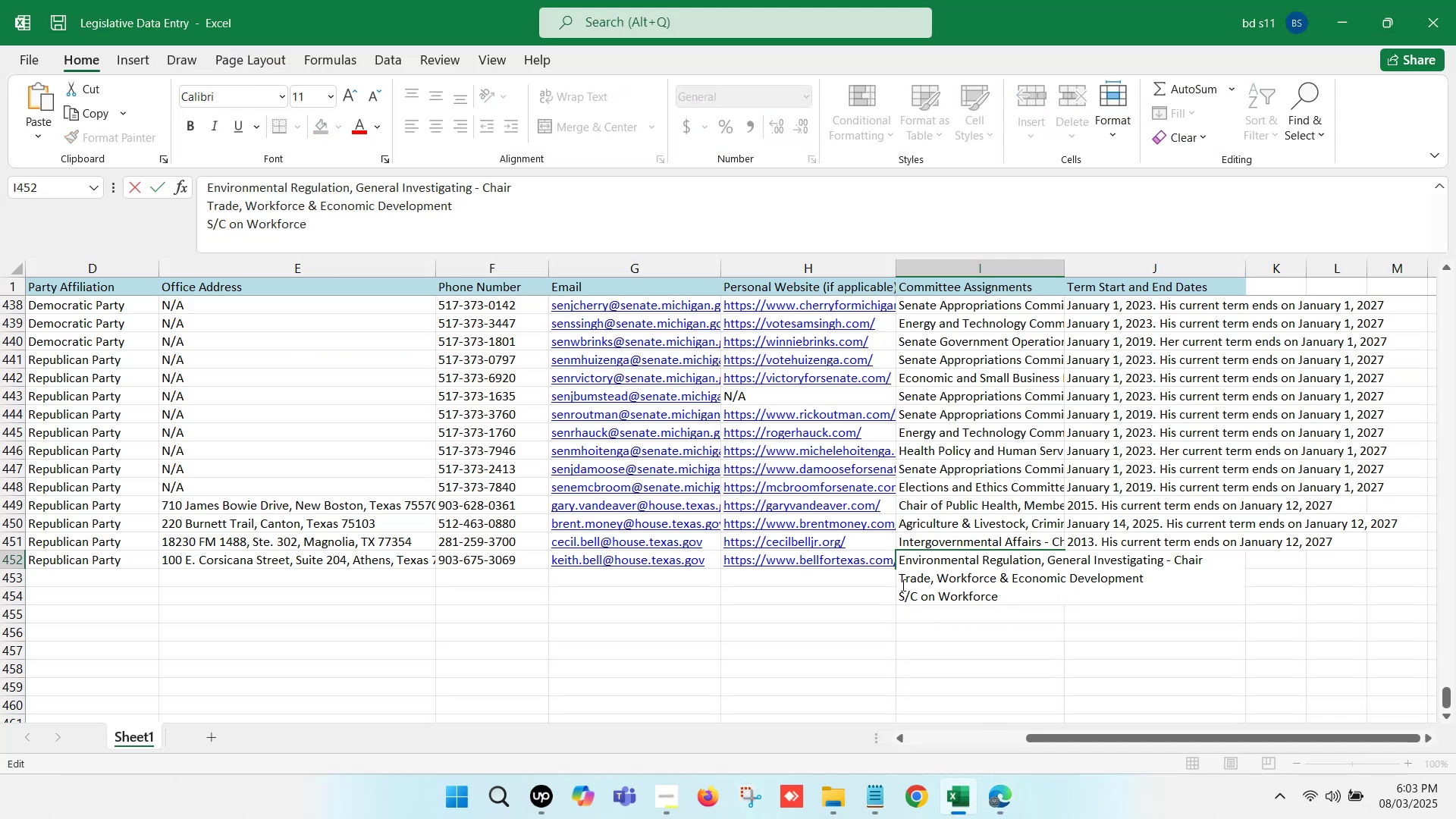 
left_click([902, 581])
 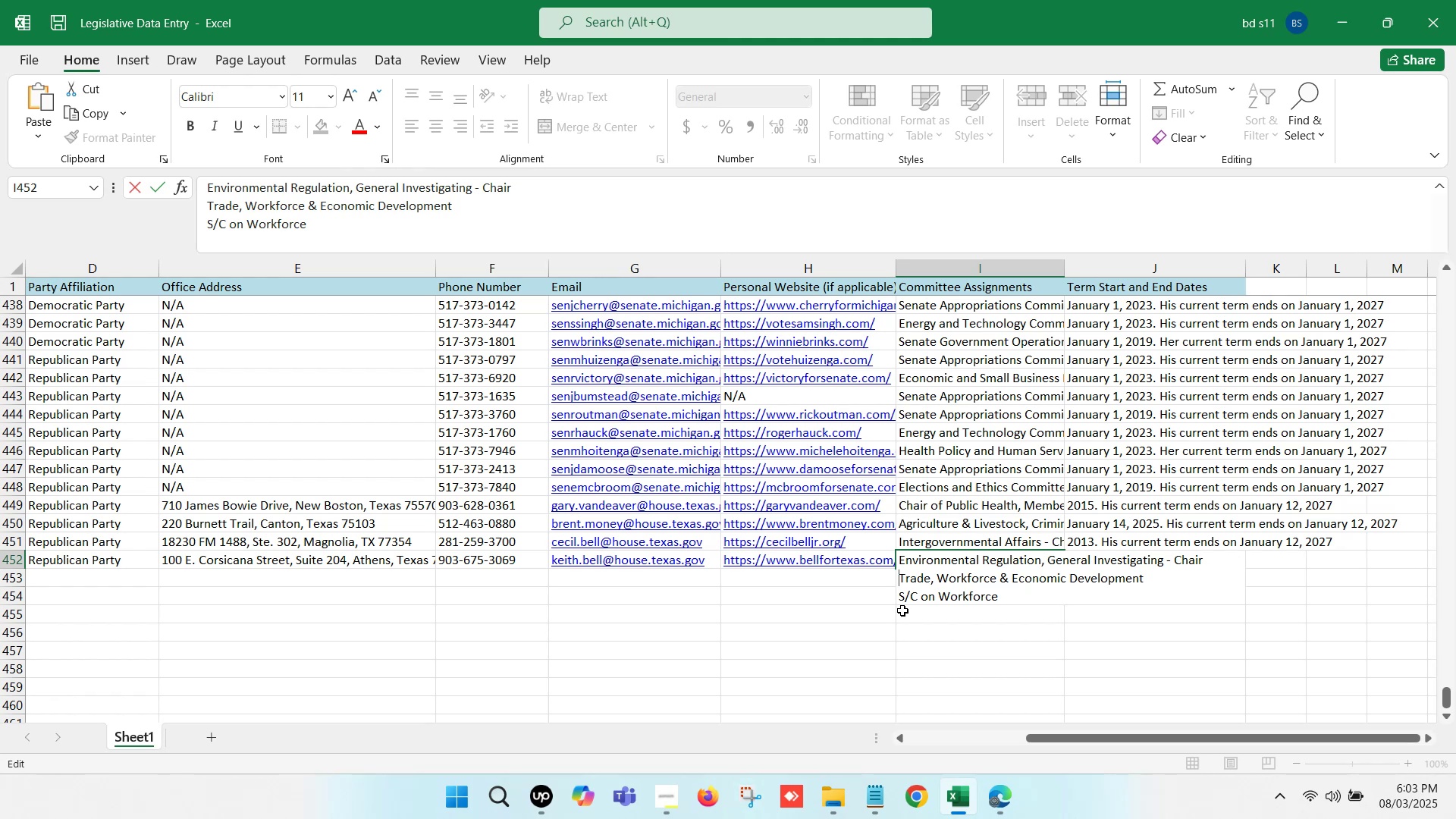 
key(Backspace)
 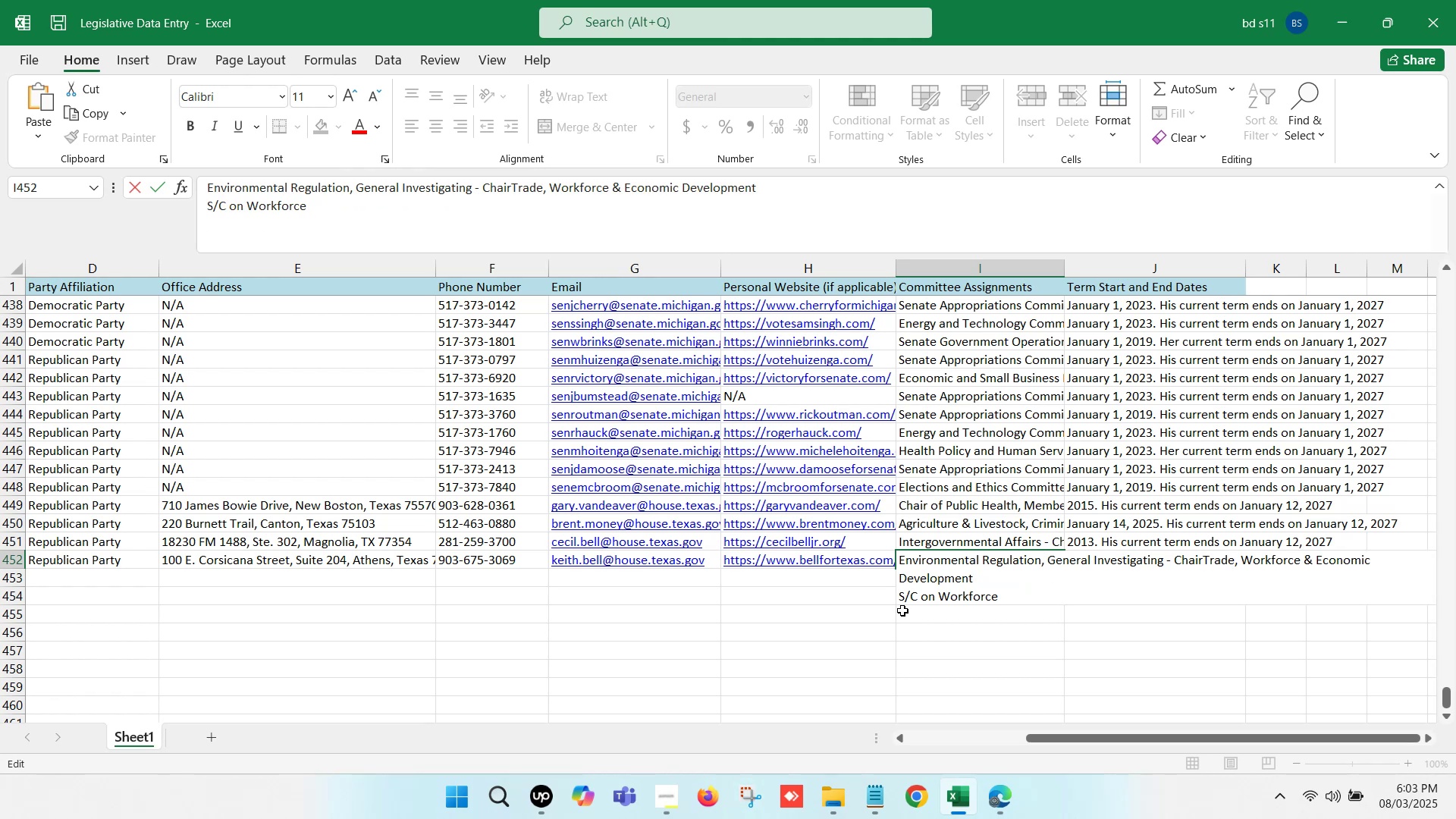 
key(Comma)
 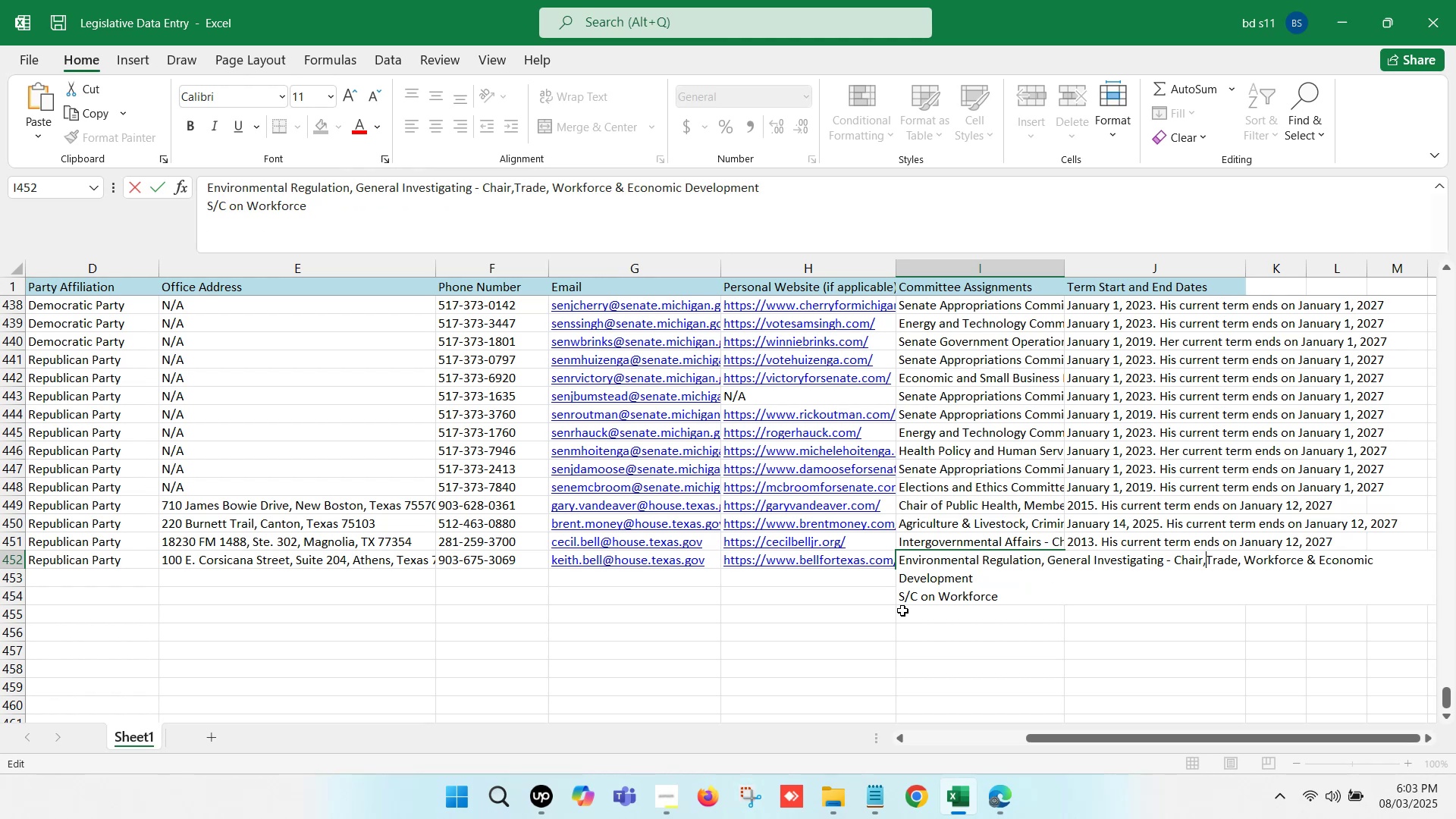 
key(Space)
 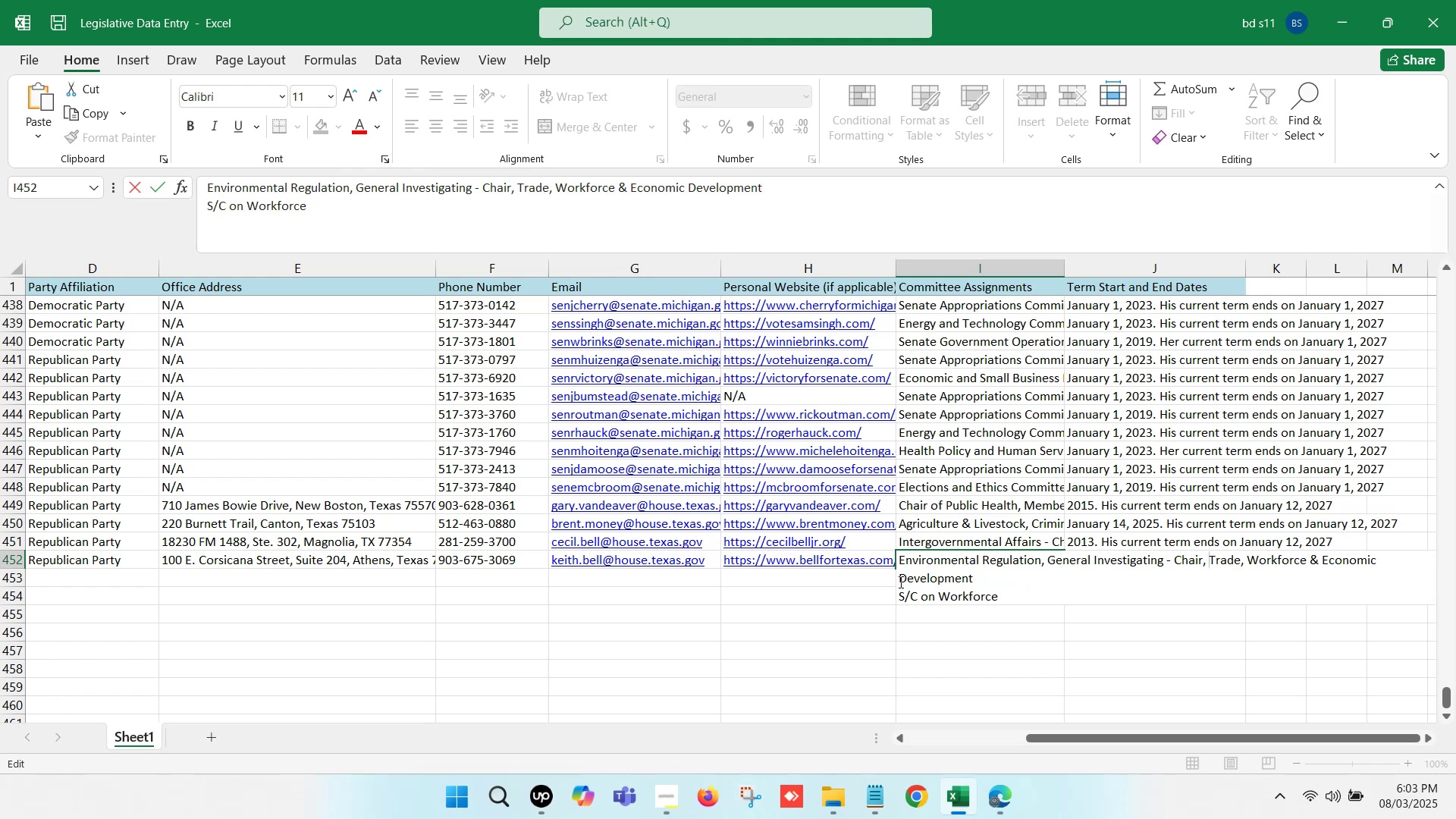 
left_click([899, 600])
 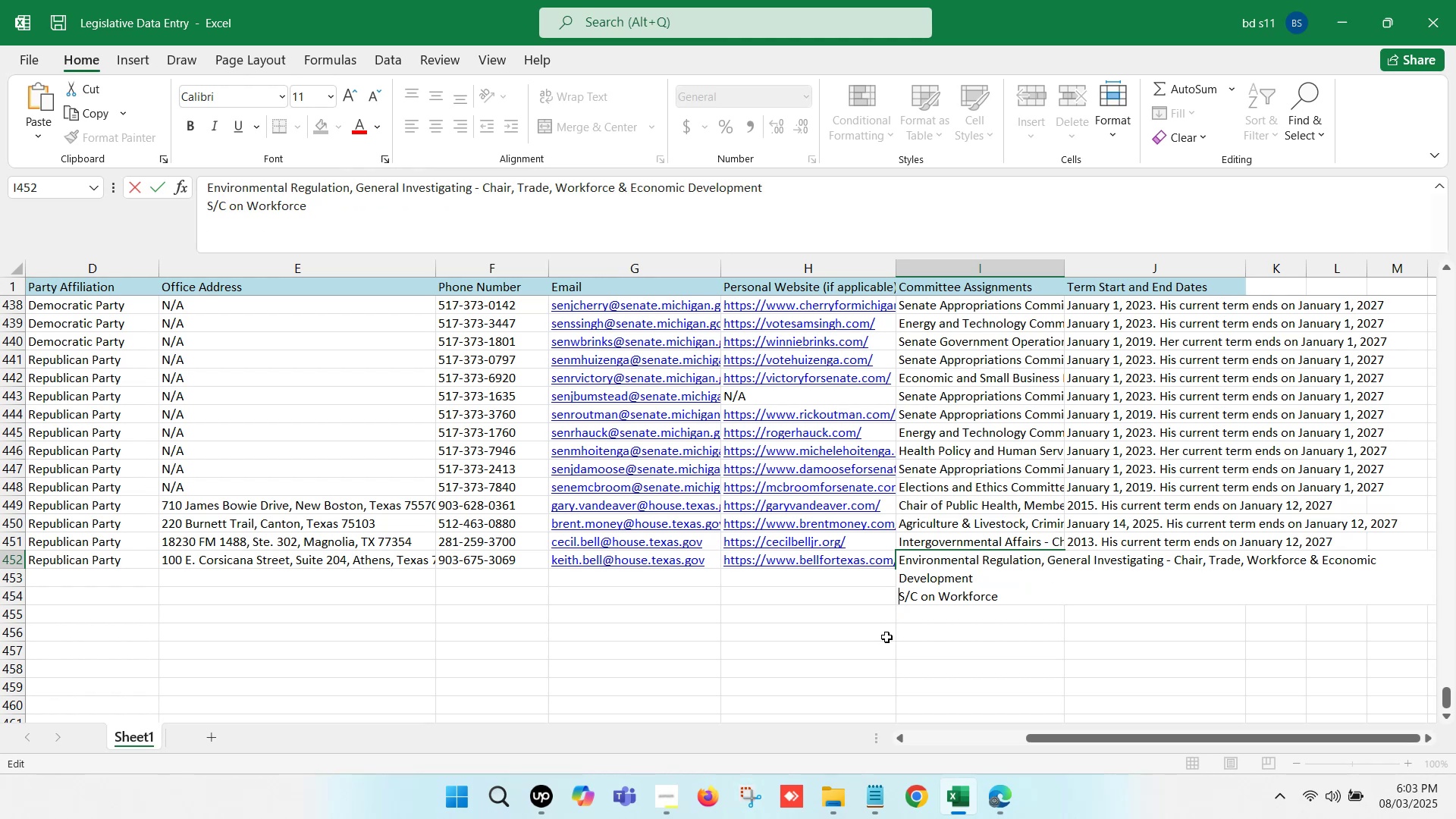 
key(Backspace)
 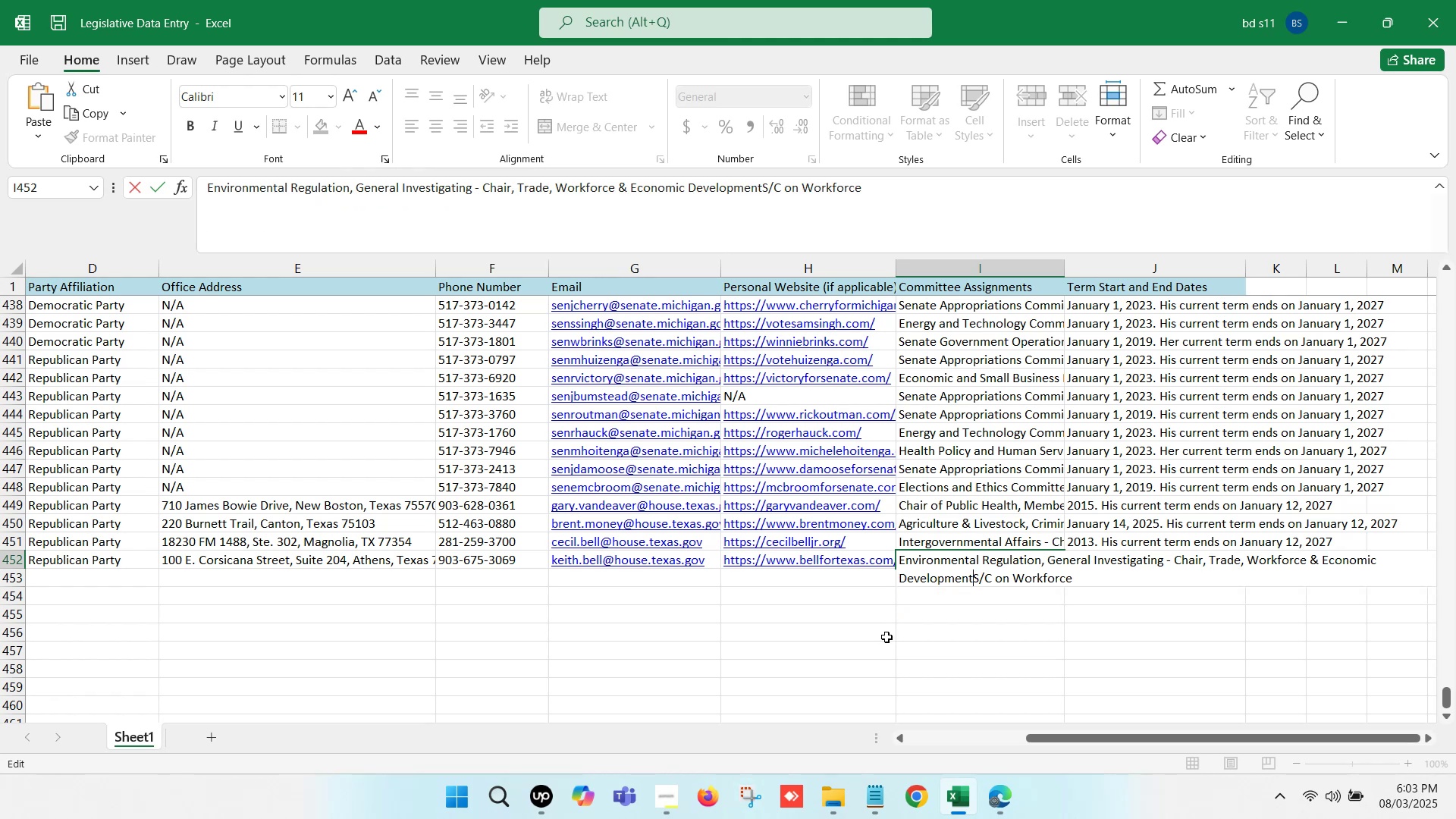 
key(Comma)
 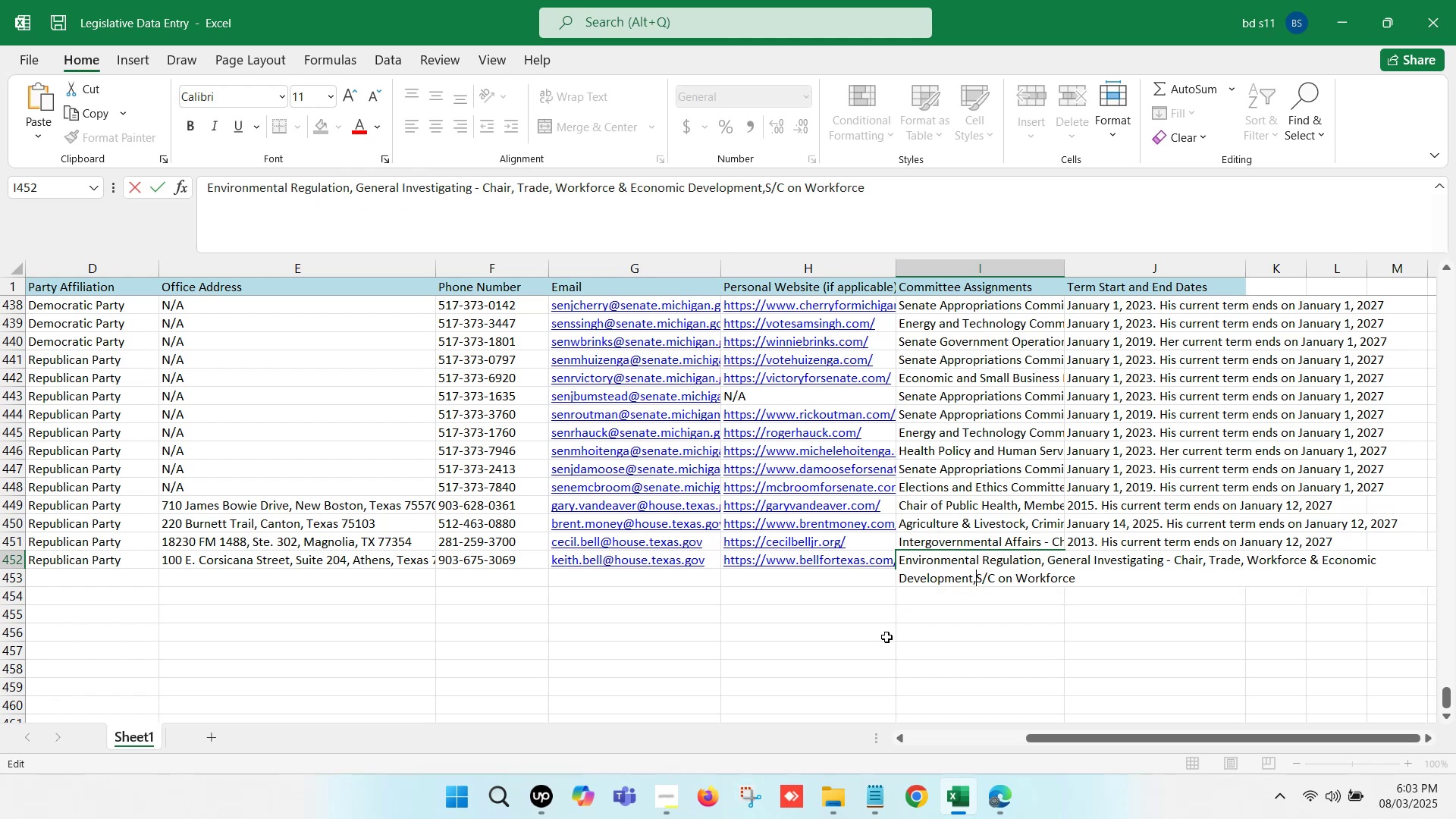 
key(Space)
 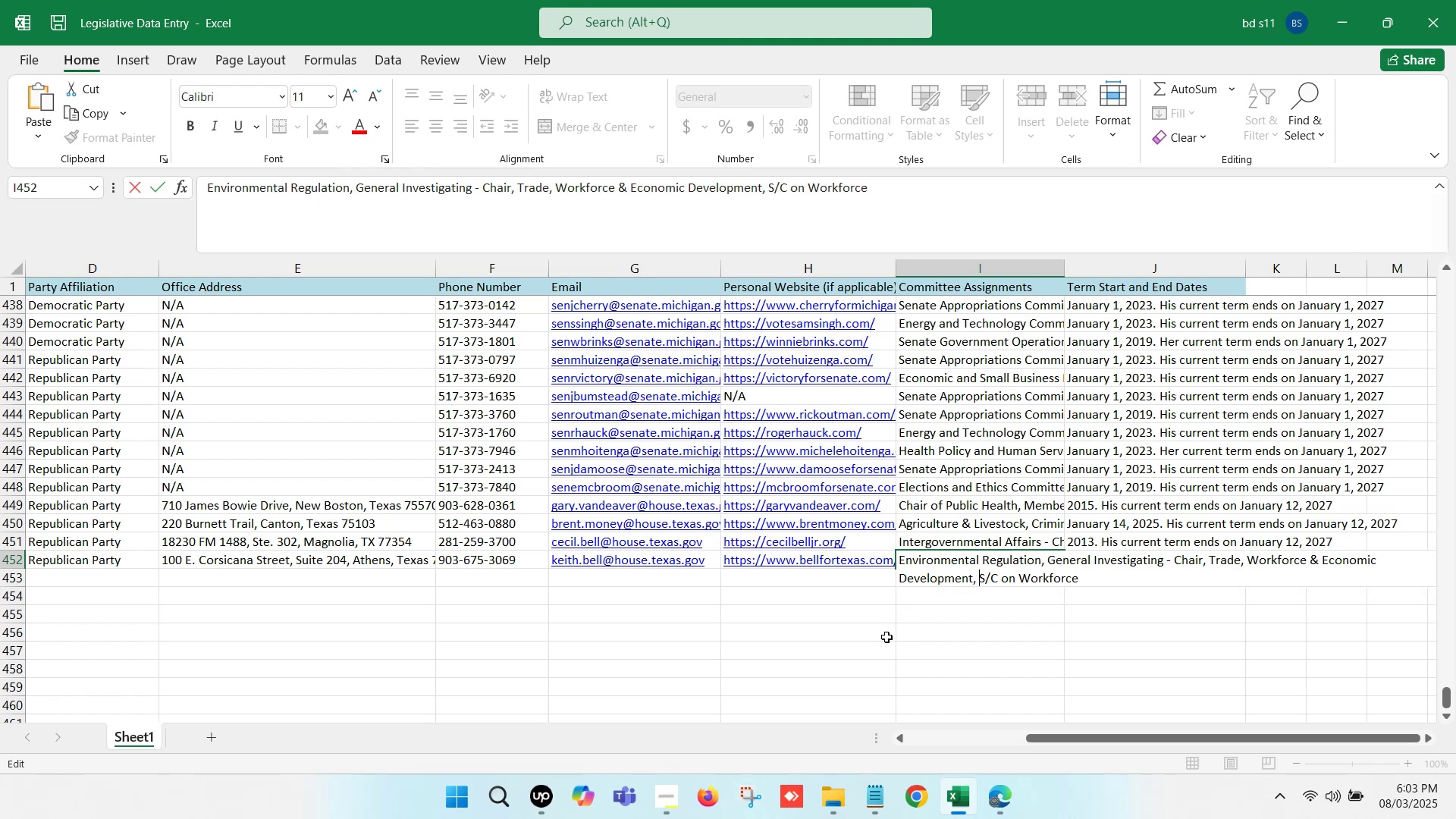 
left_click([886, 637])
 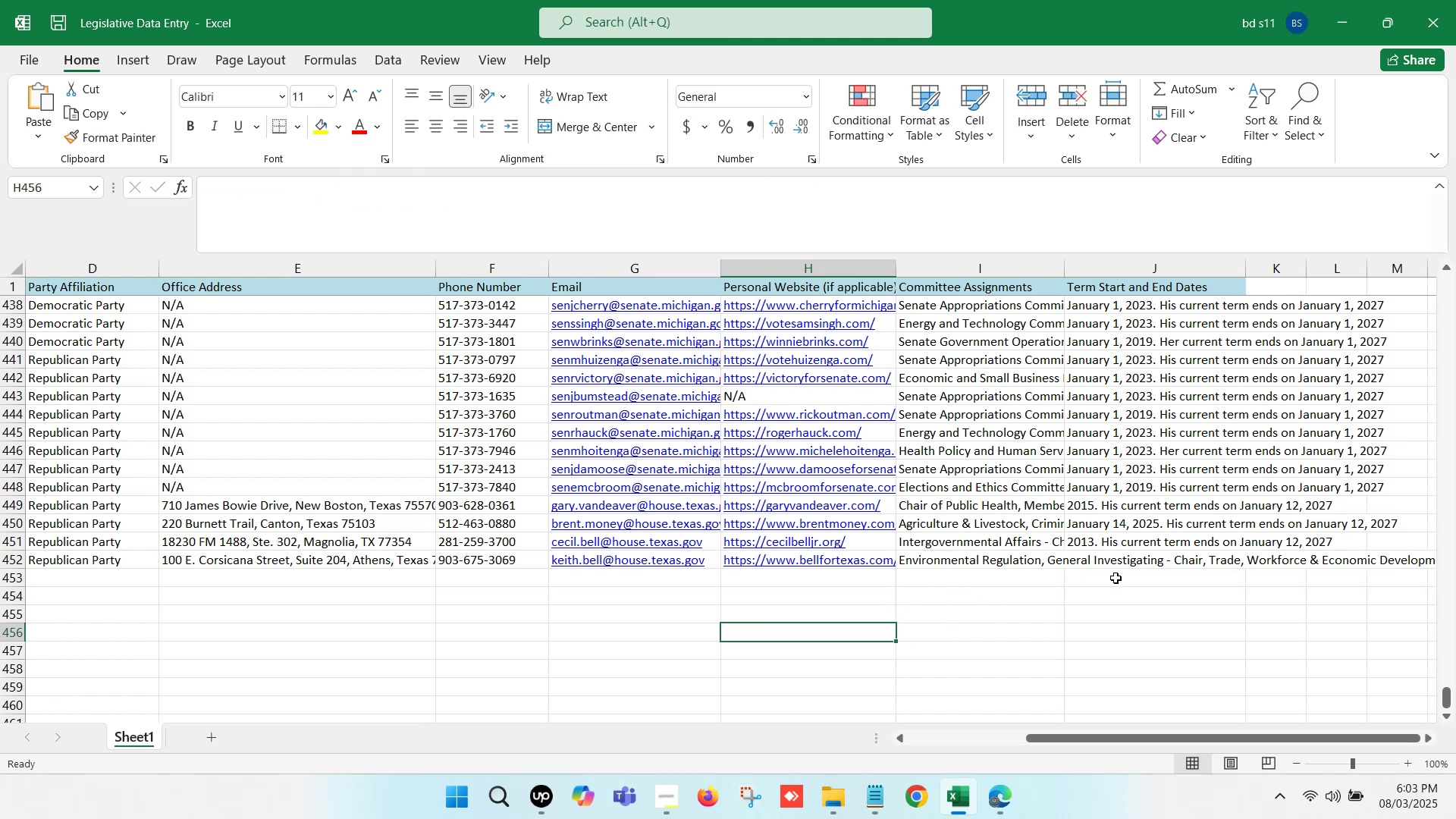 
left_click([1111, 554])
 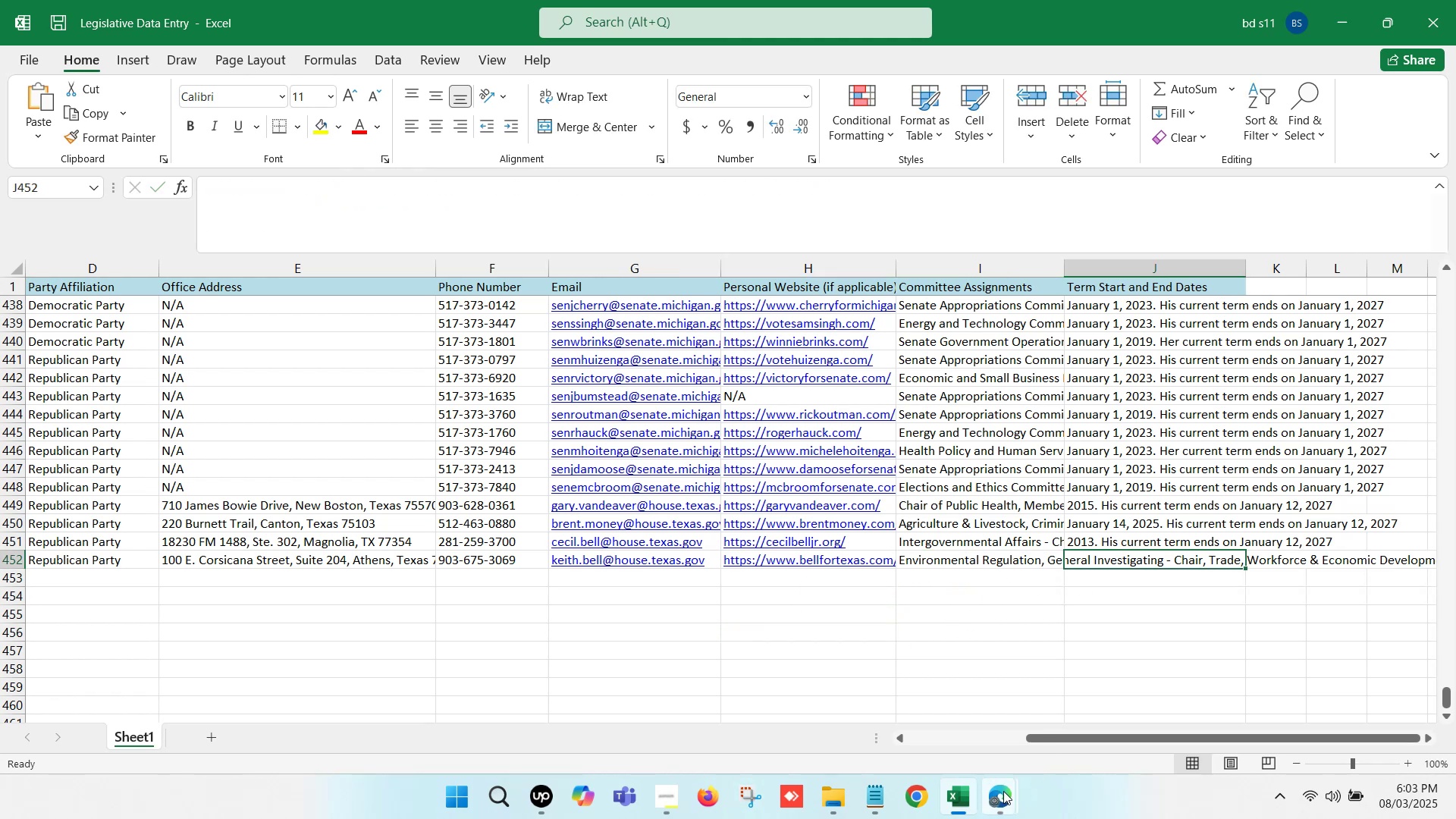 
double_click([924, 726])
 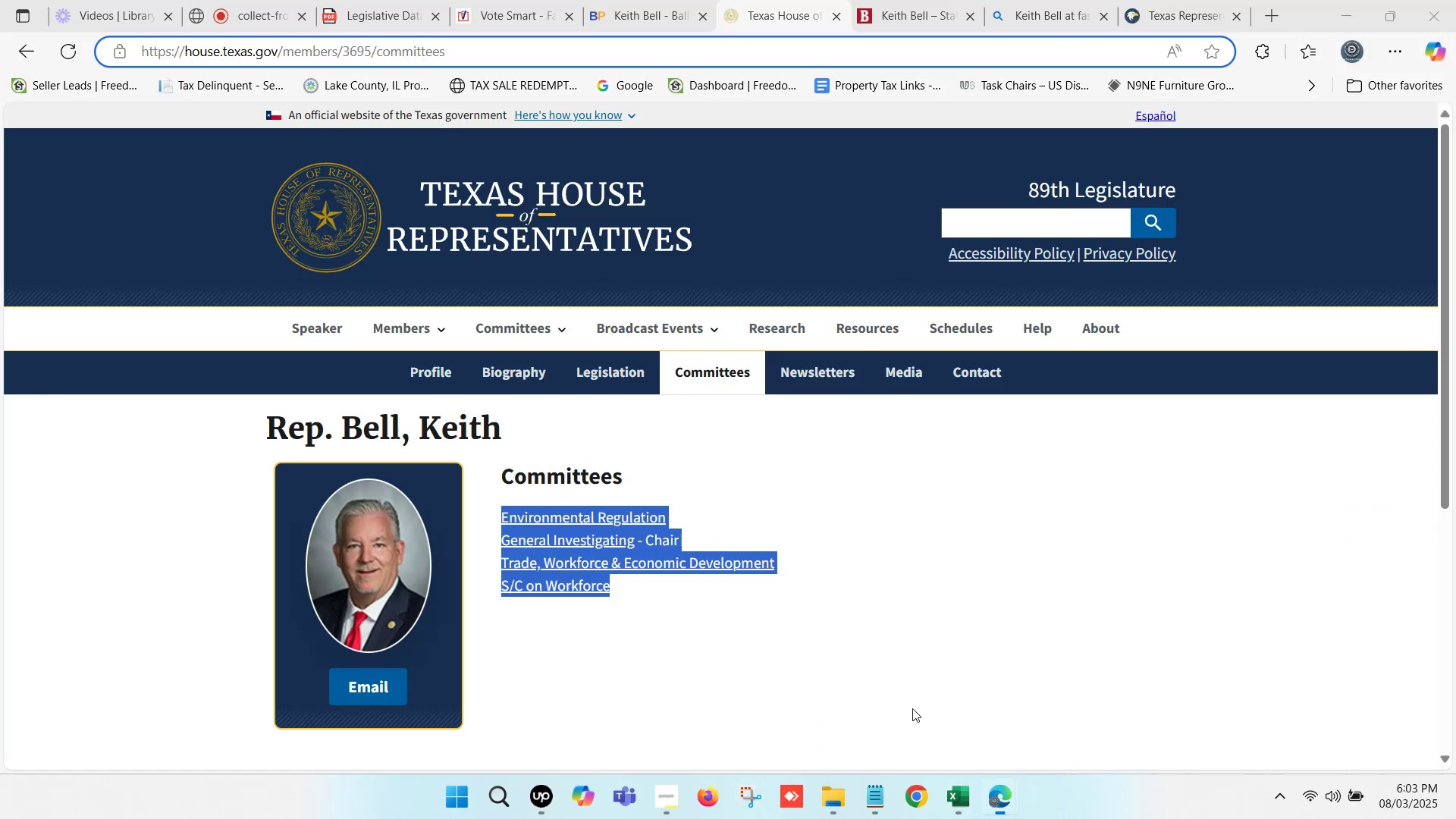 
scroll: coordinate [729, 464], scroll_direction: up, amount: 4.0
 